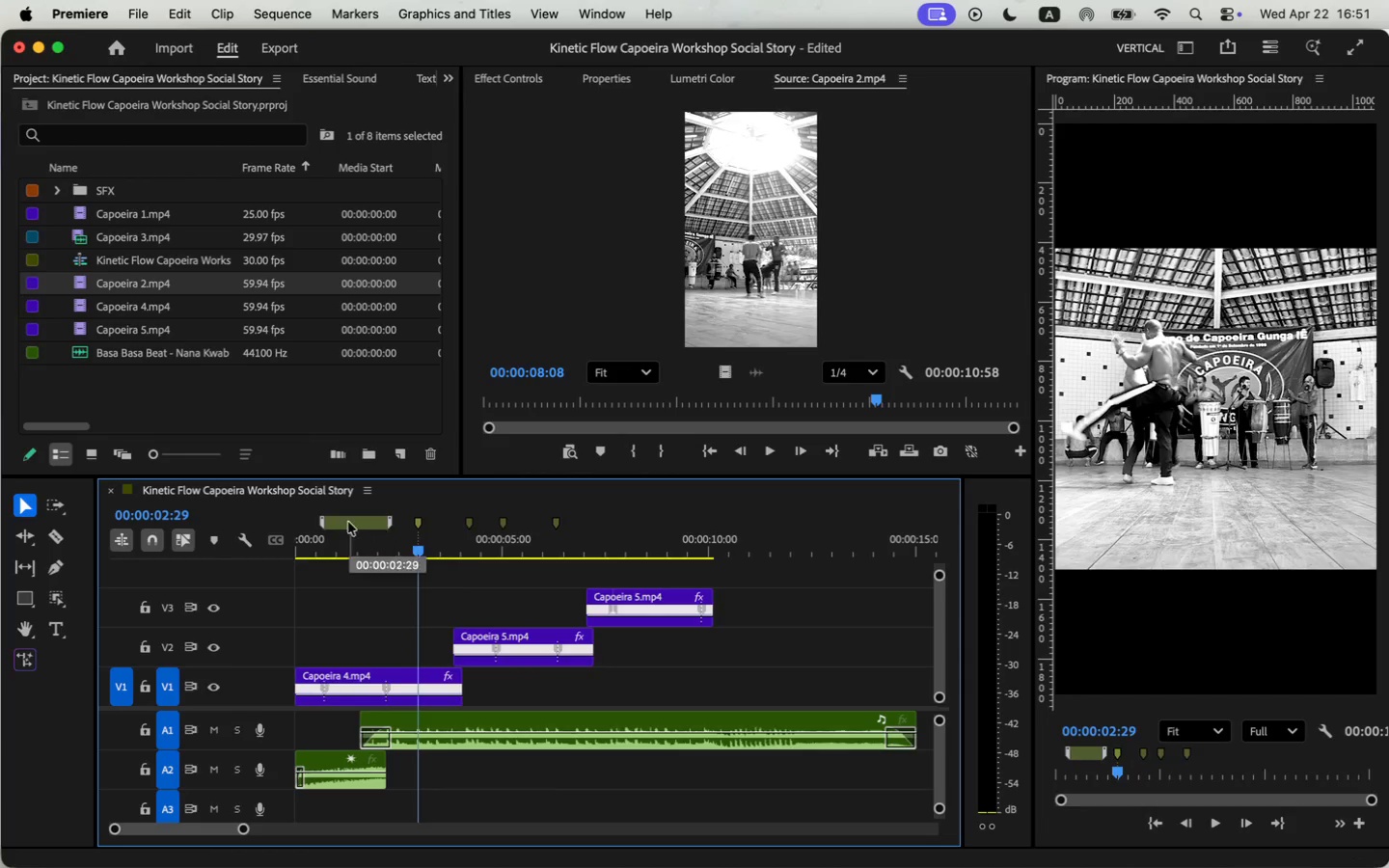 
left_click([348, 522])
 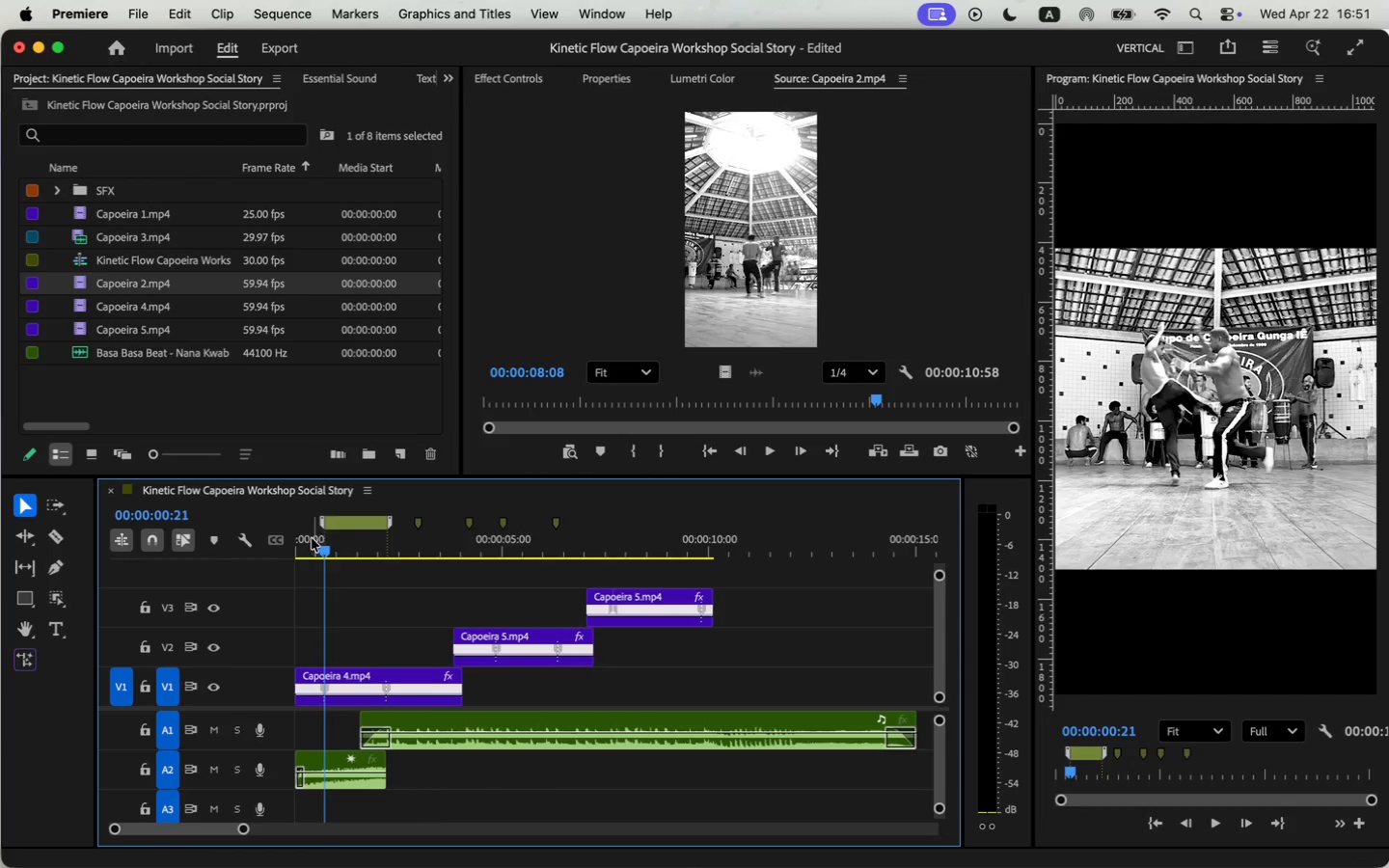 
left_click([291, 551])
 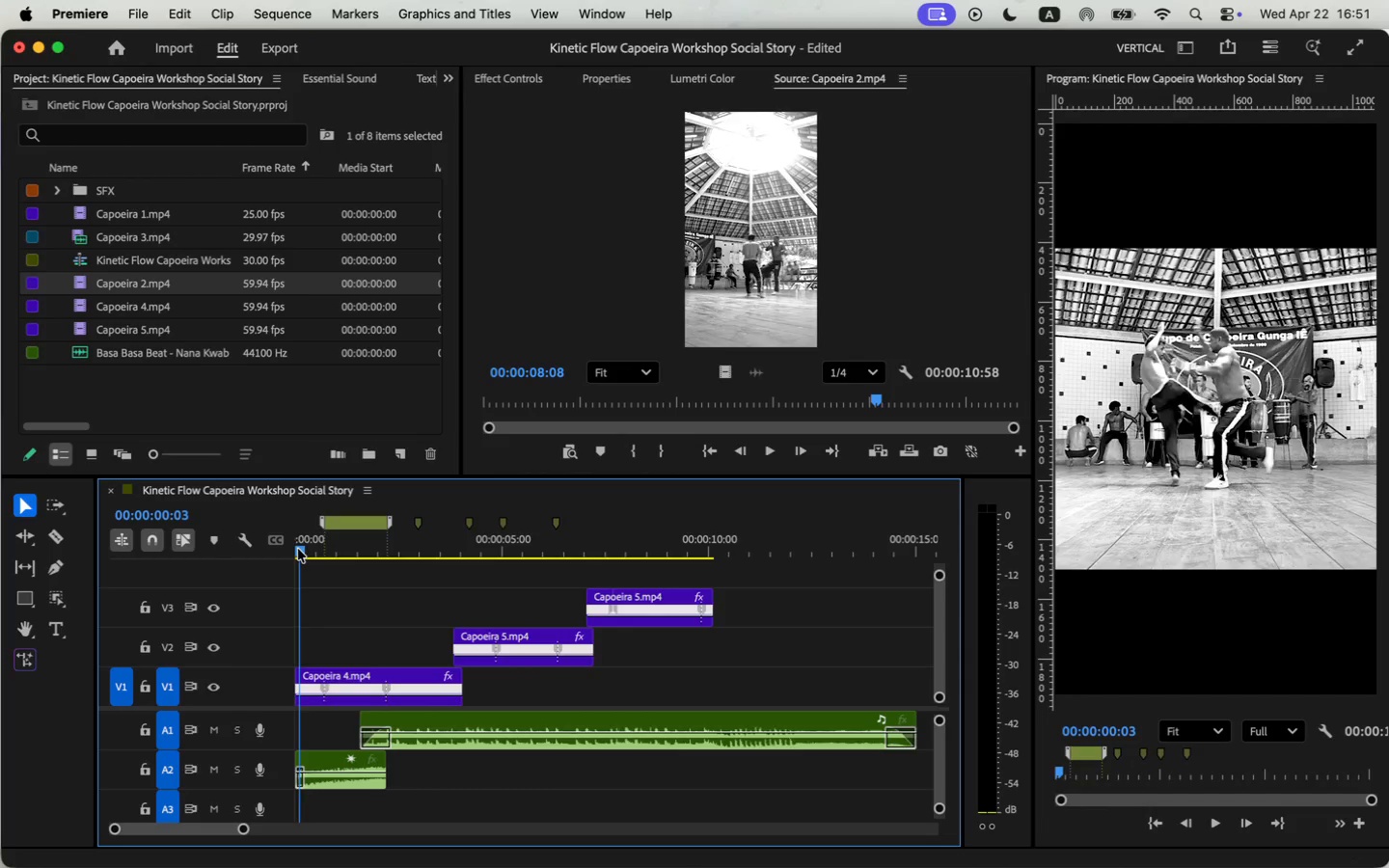 
left_click_drag(start_coordinate=[306, 547], to_coordinate=[291, 550])
 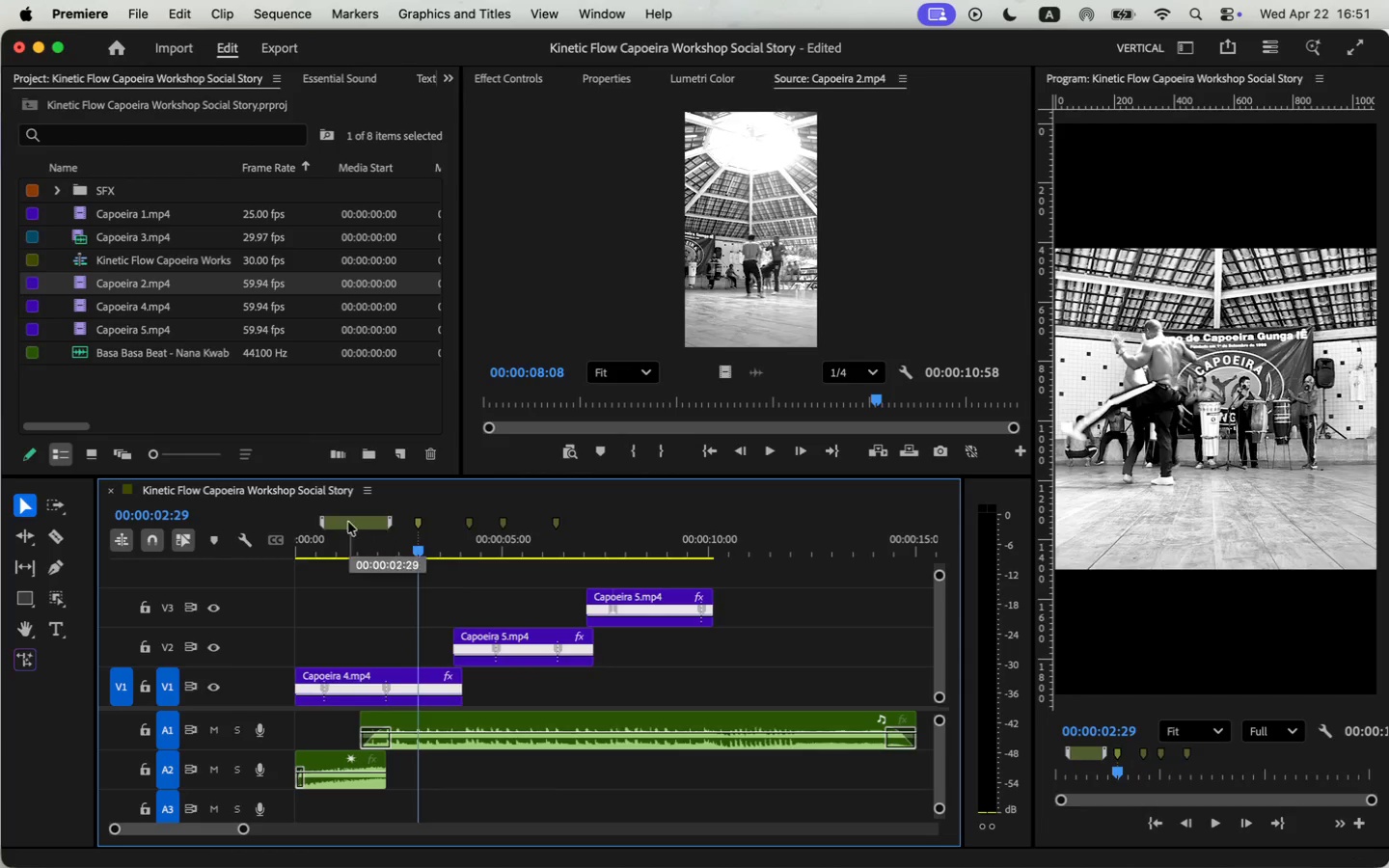 
key(Space)
 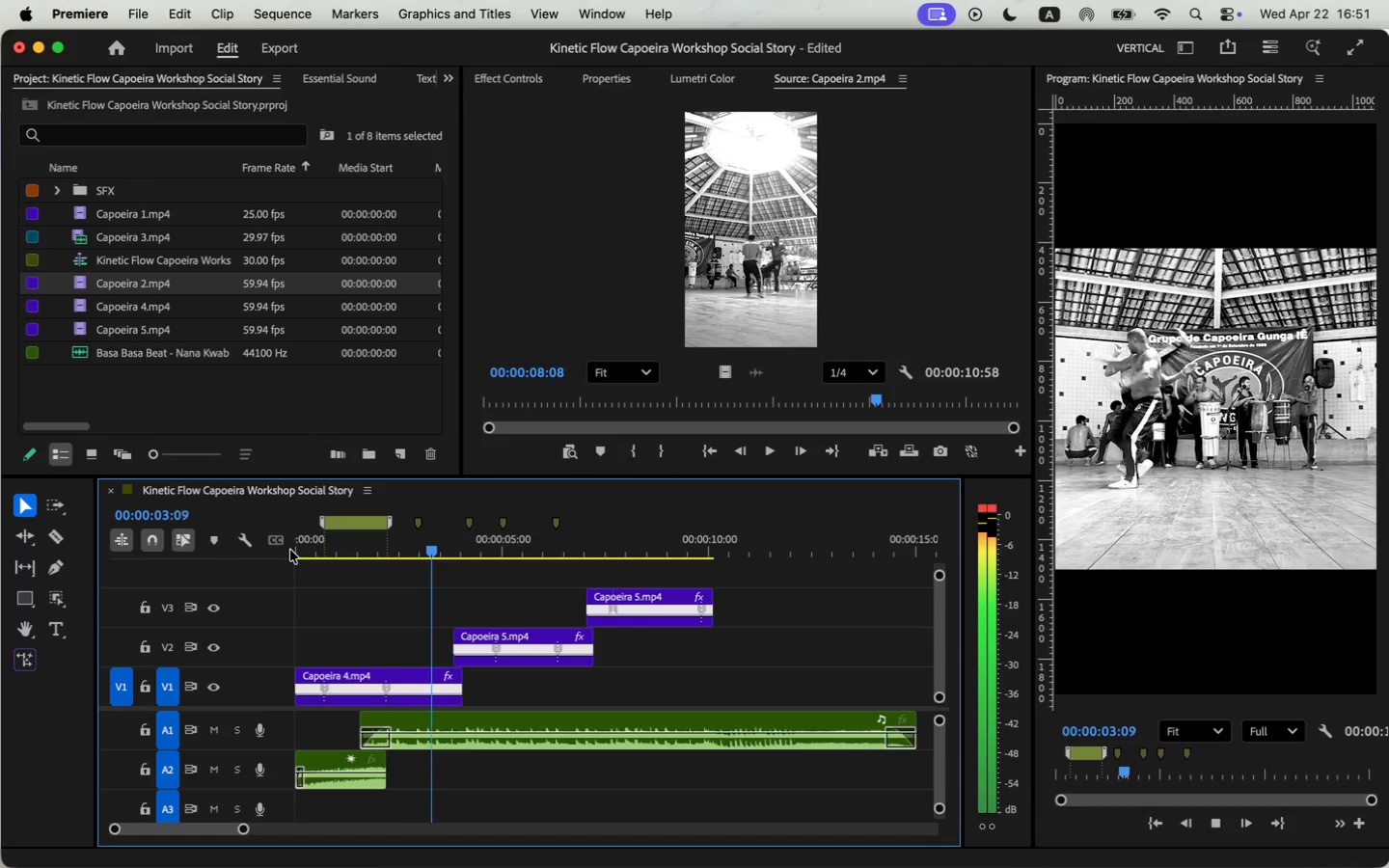 
key(Space)
 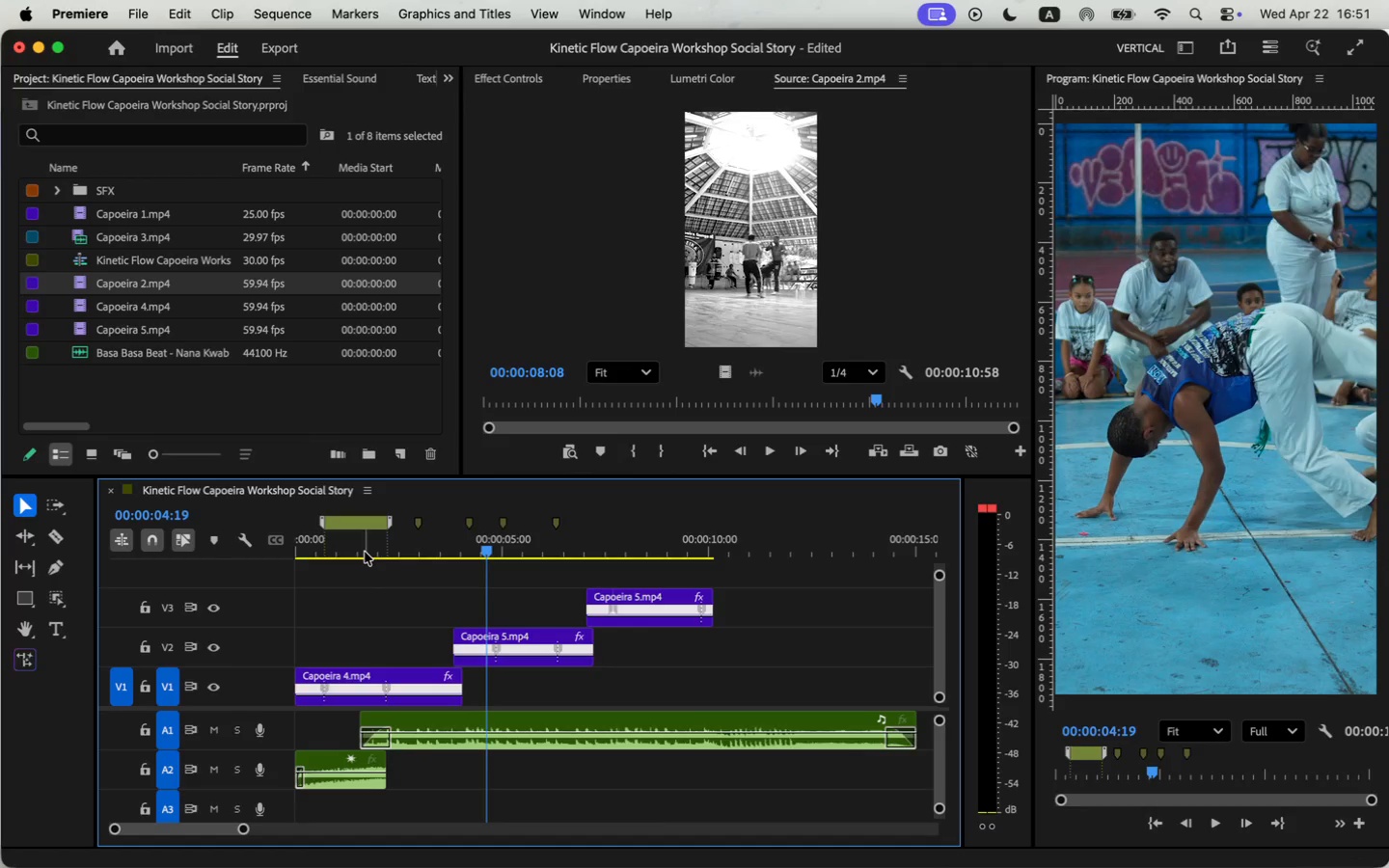 
left_click([413, 540])
 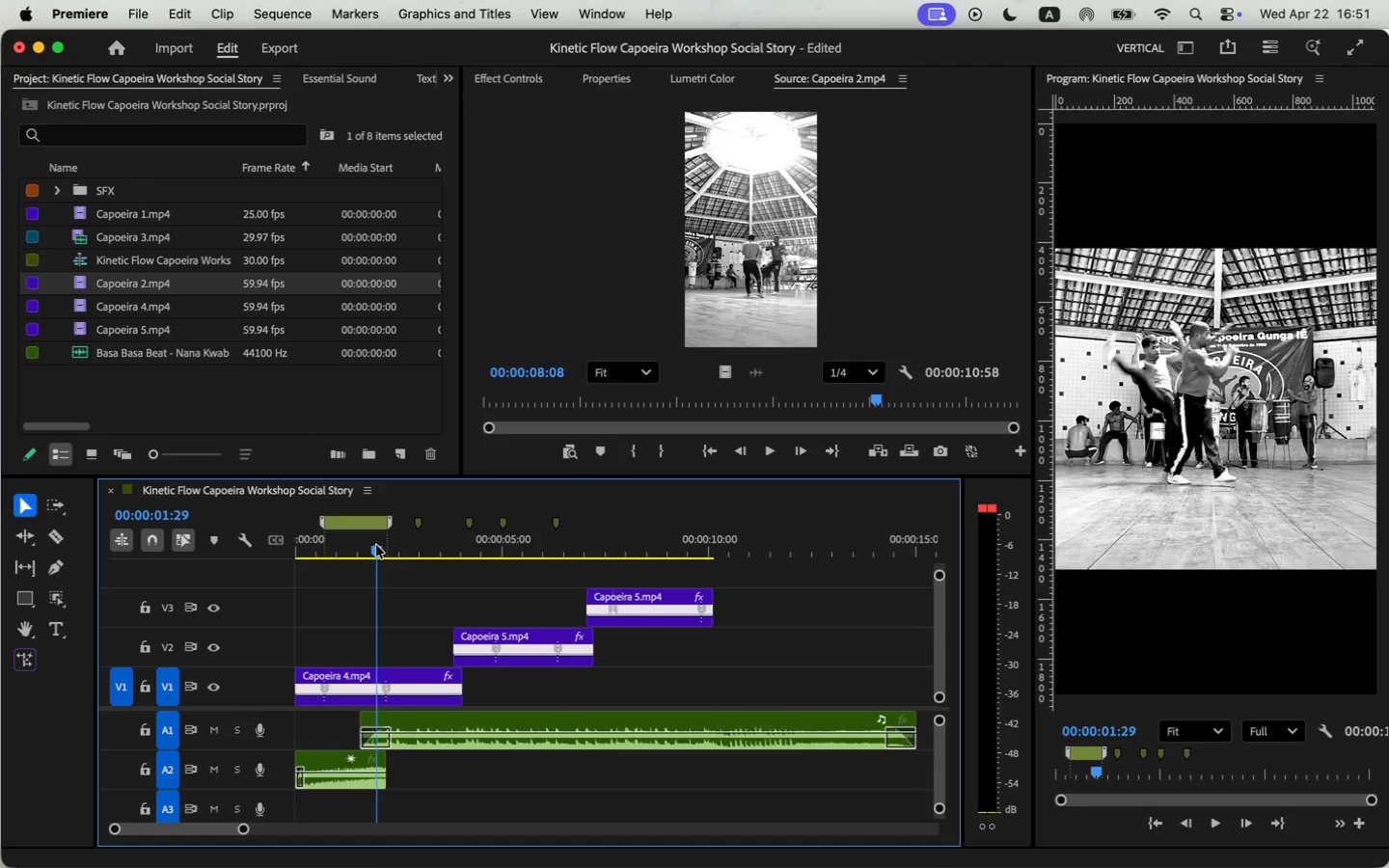 
left_click_drag(start_coordinate=[403, 543], to_coordinate=[374, 545])
 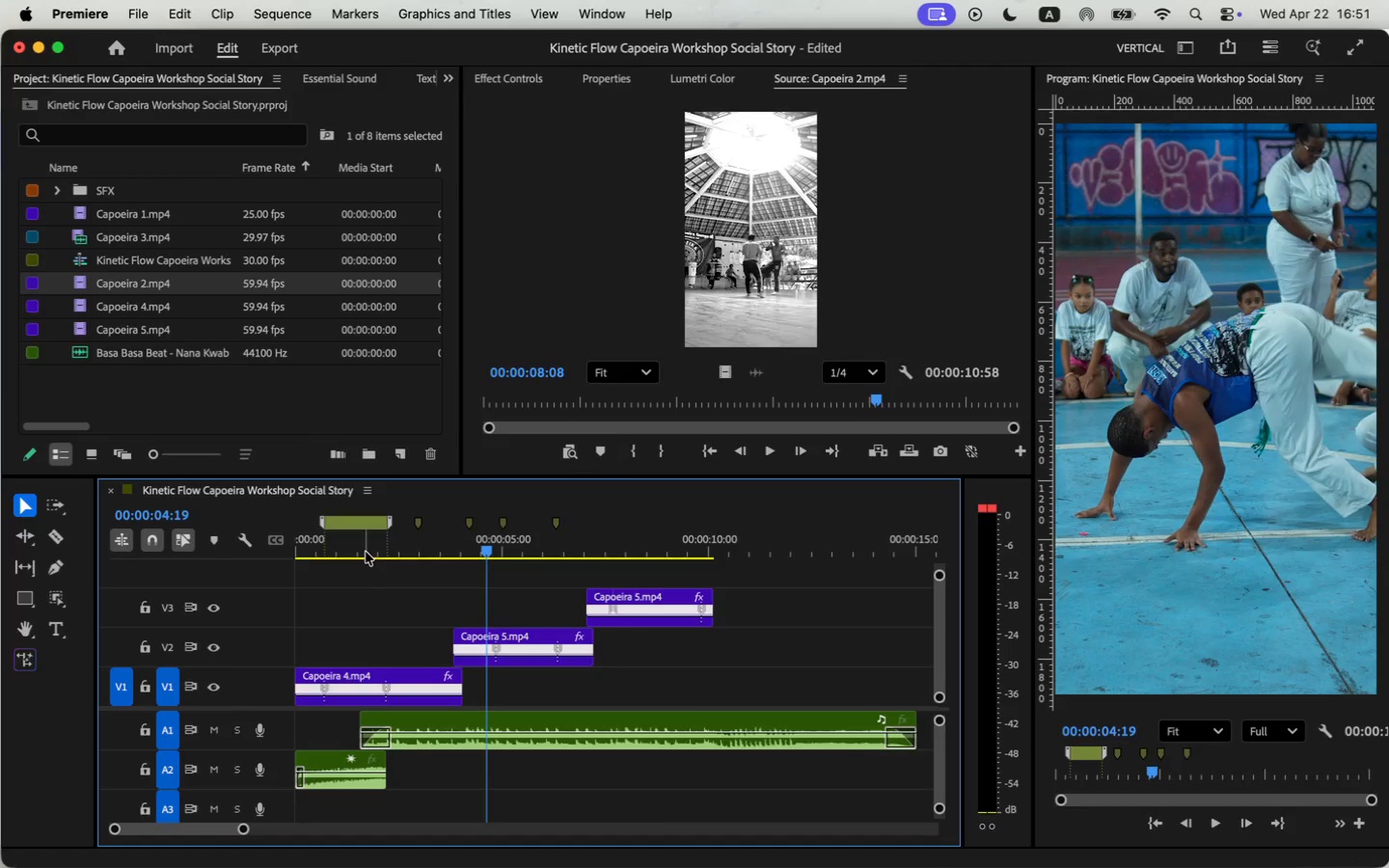 
key(Space)
 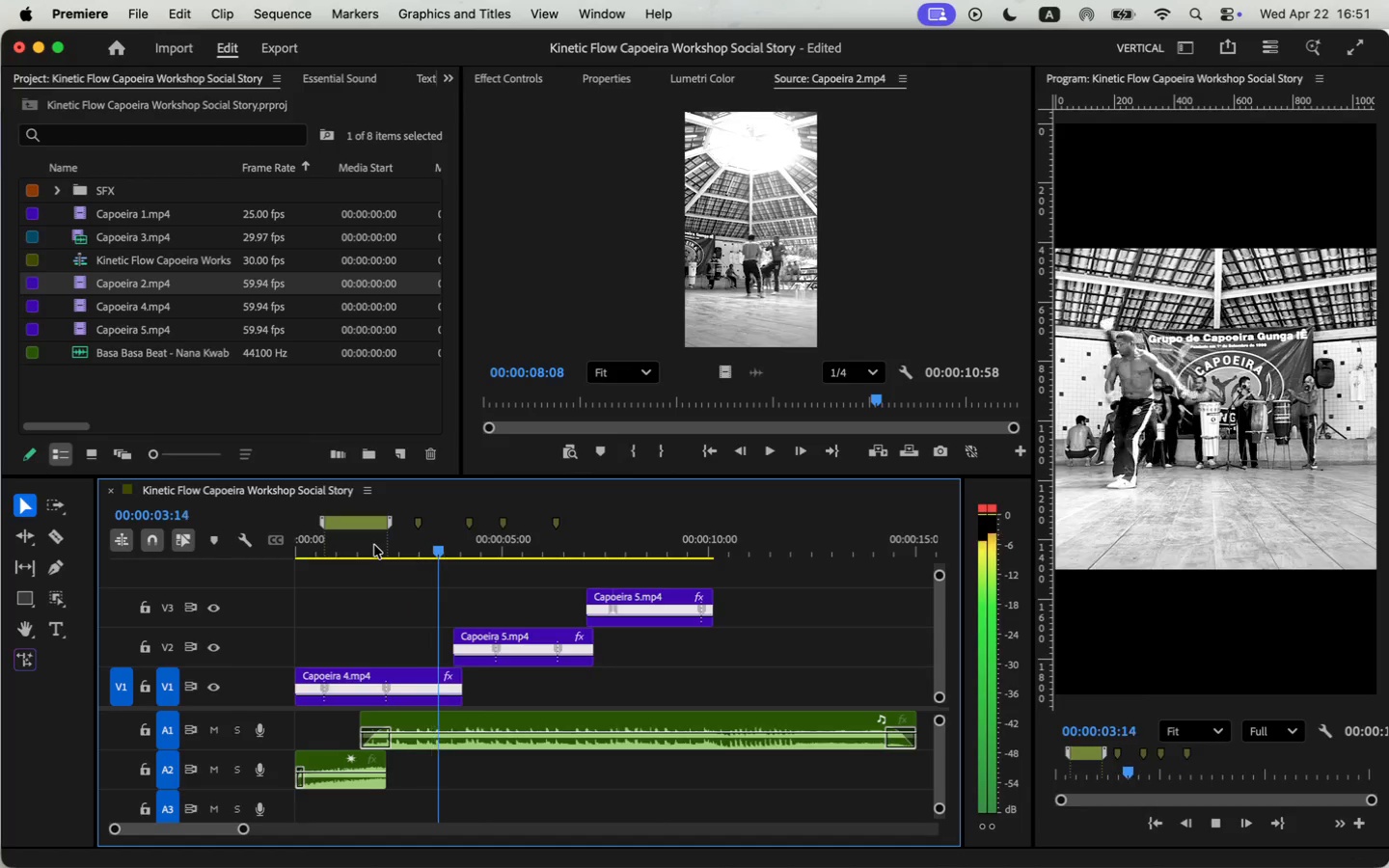 
key(Space)
 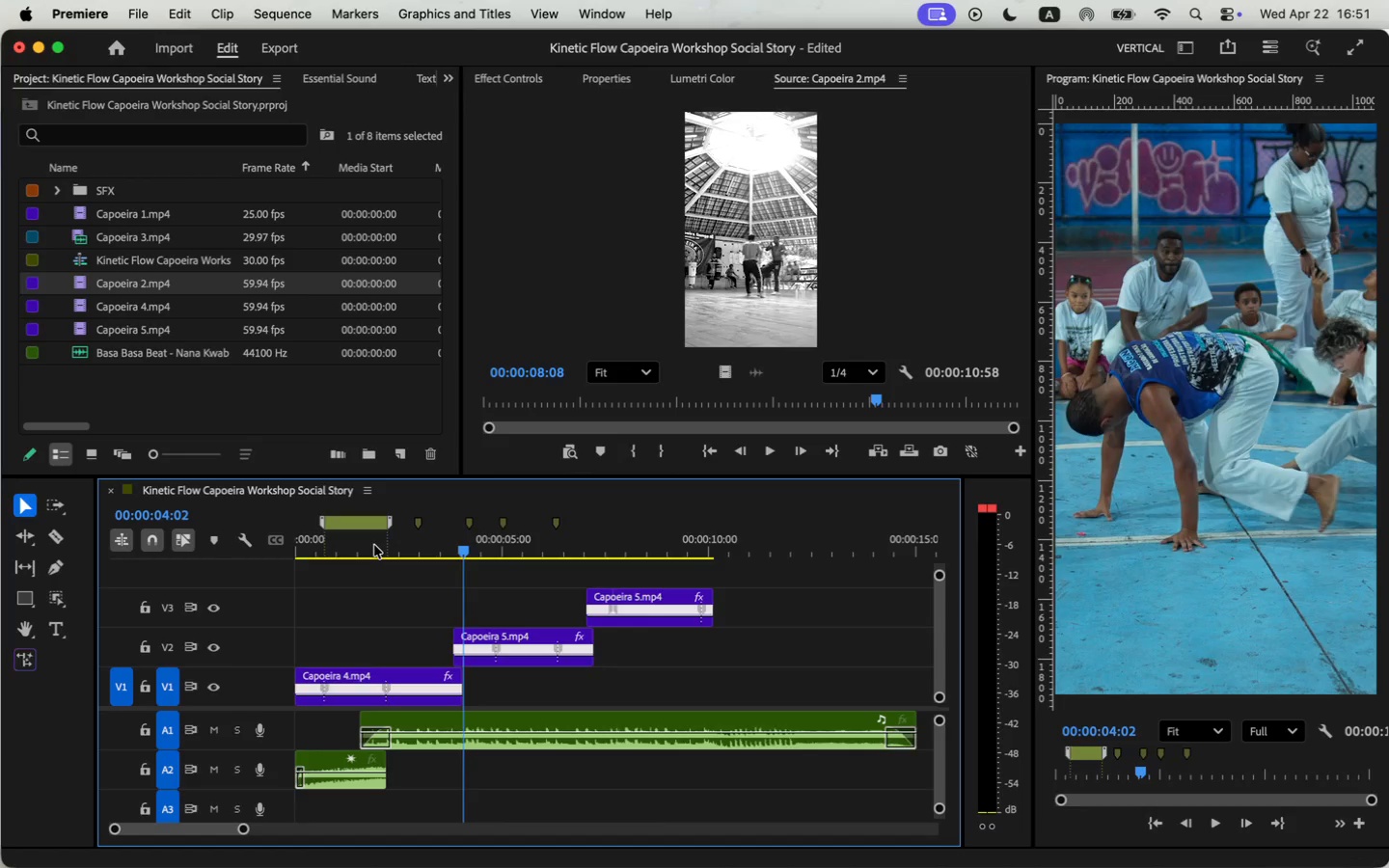 
left_click_drag(start_coordinate=[460, 551], to_coordinate=[465, 551])
 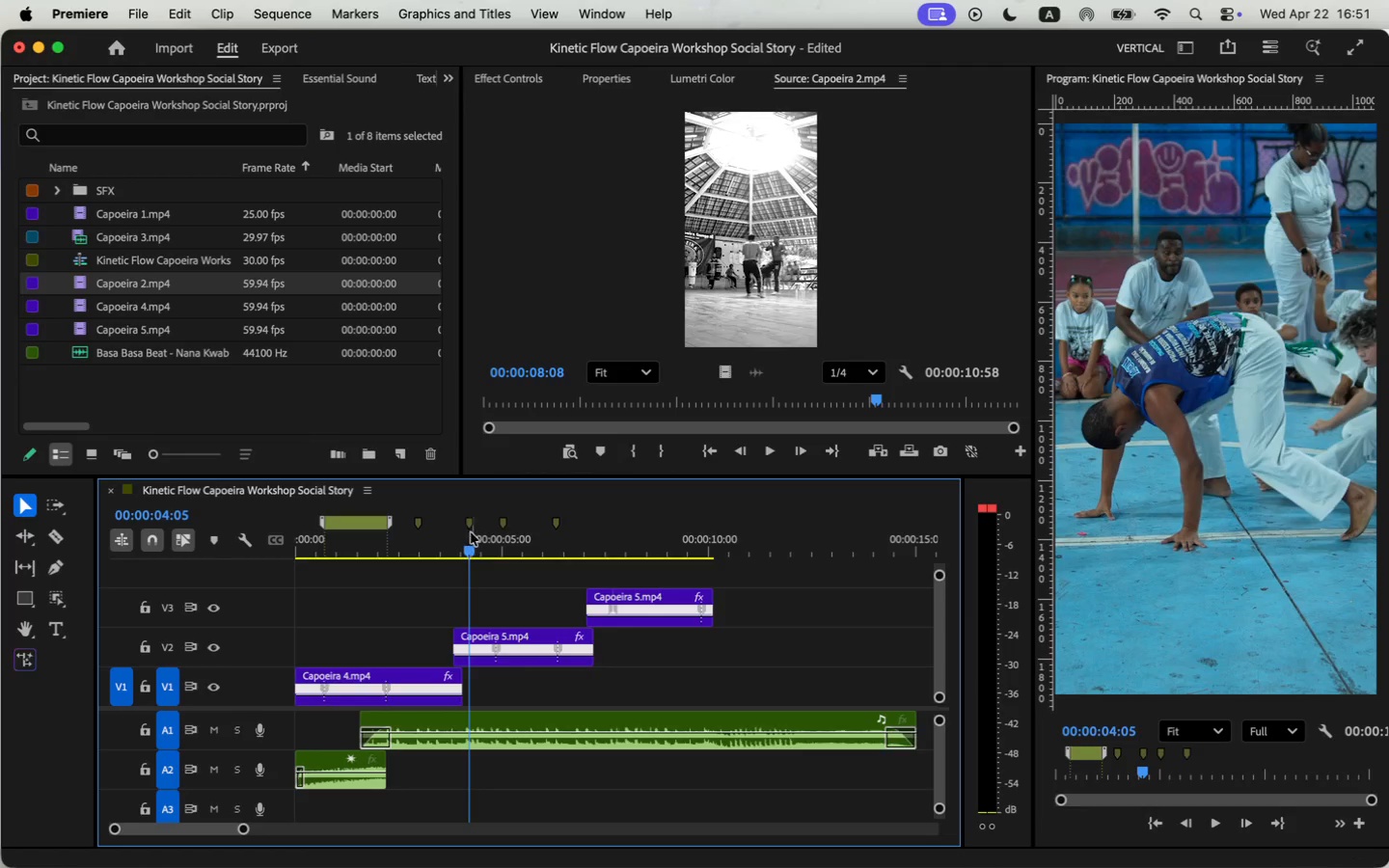 
double_click([469, 523])
 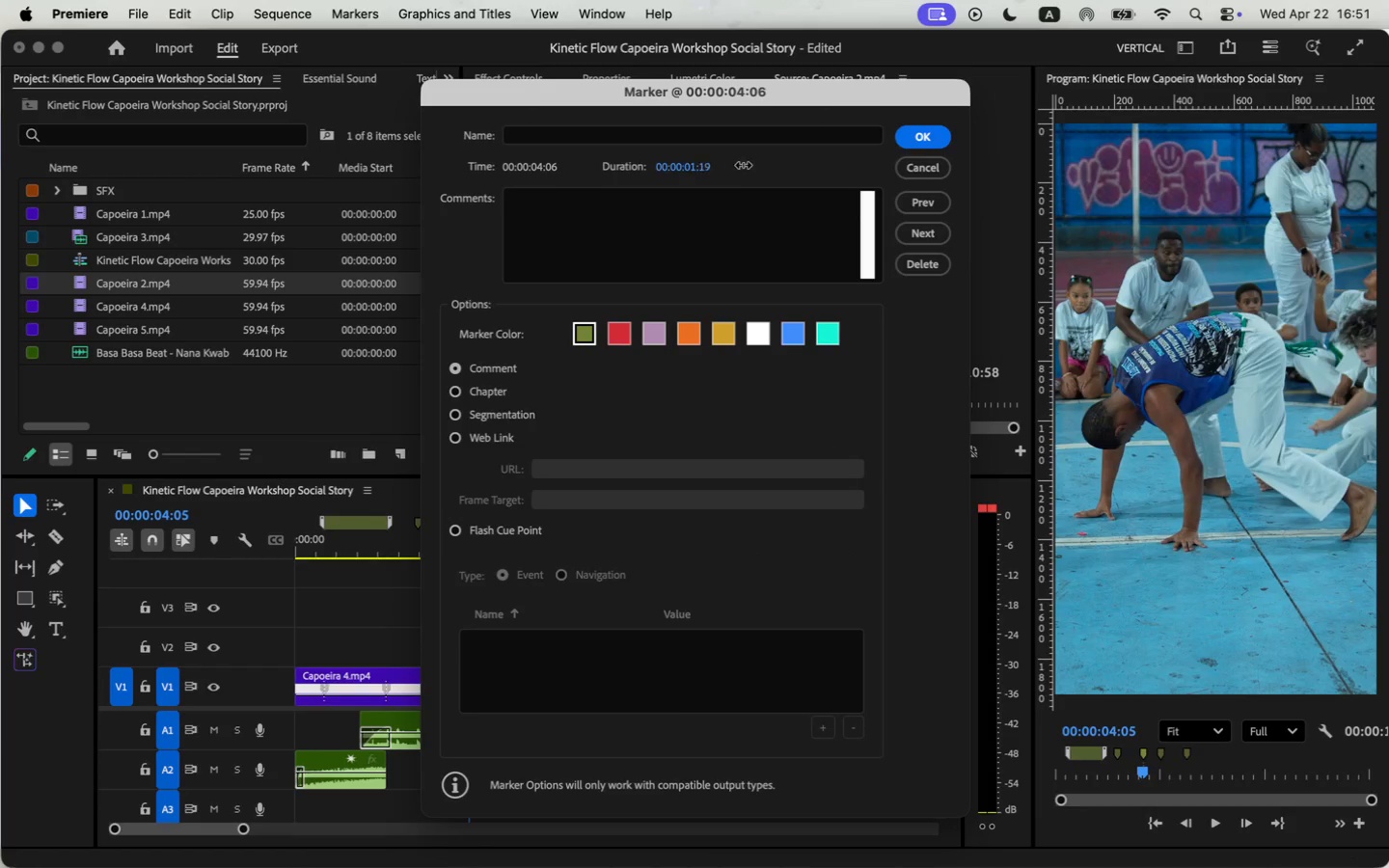 
left_click_drag(start_coordinate=[689, 163], to_coordinate=[744, 165])
 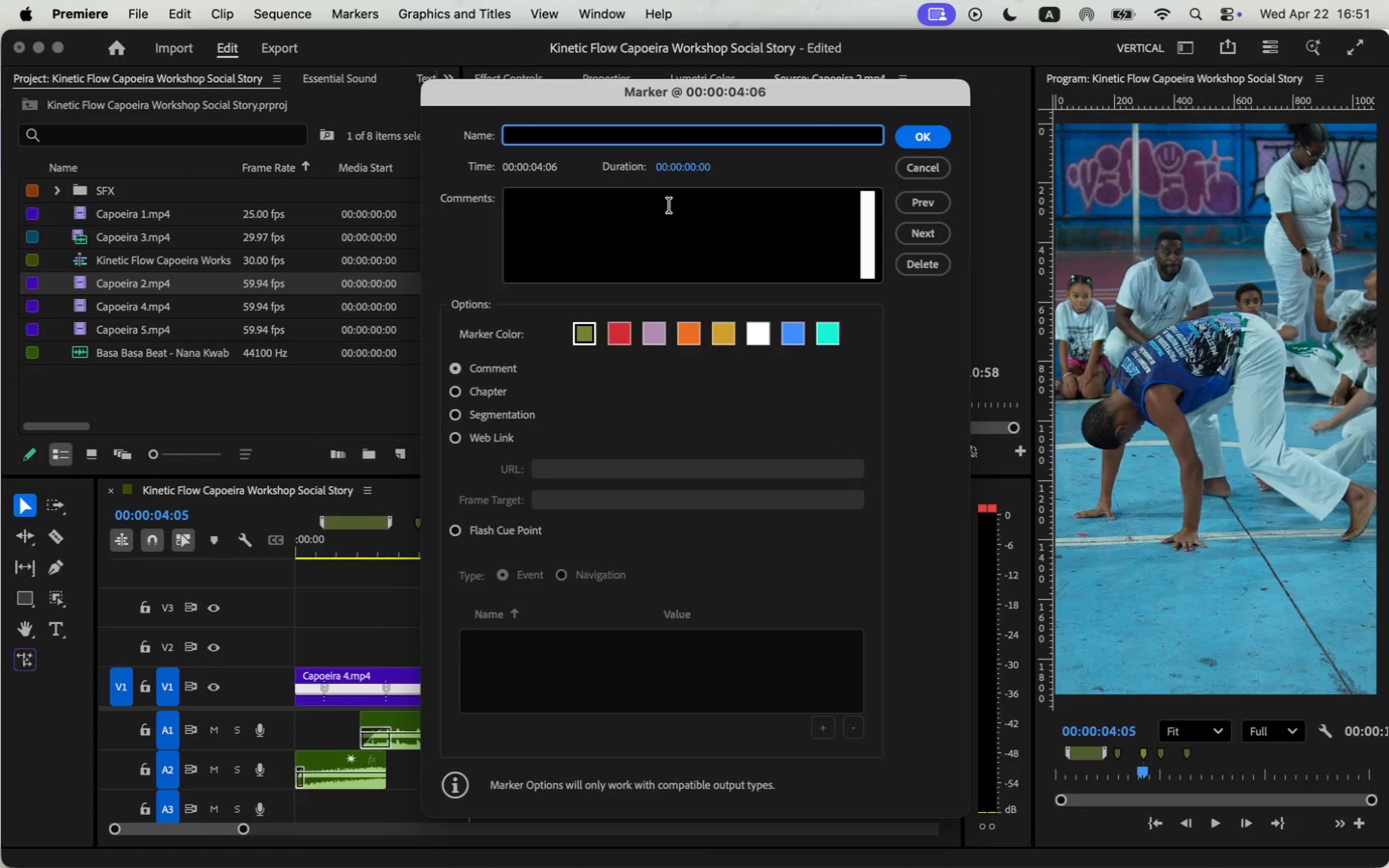 
left_click([919, 133])
 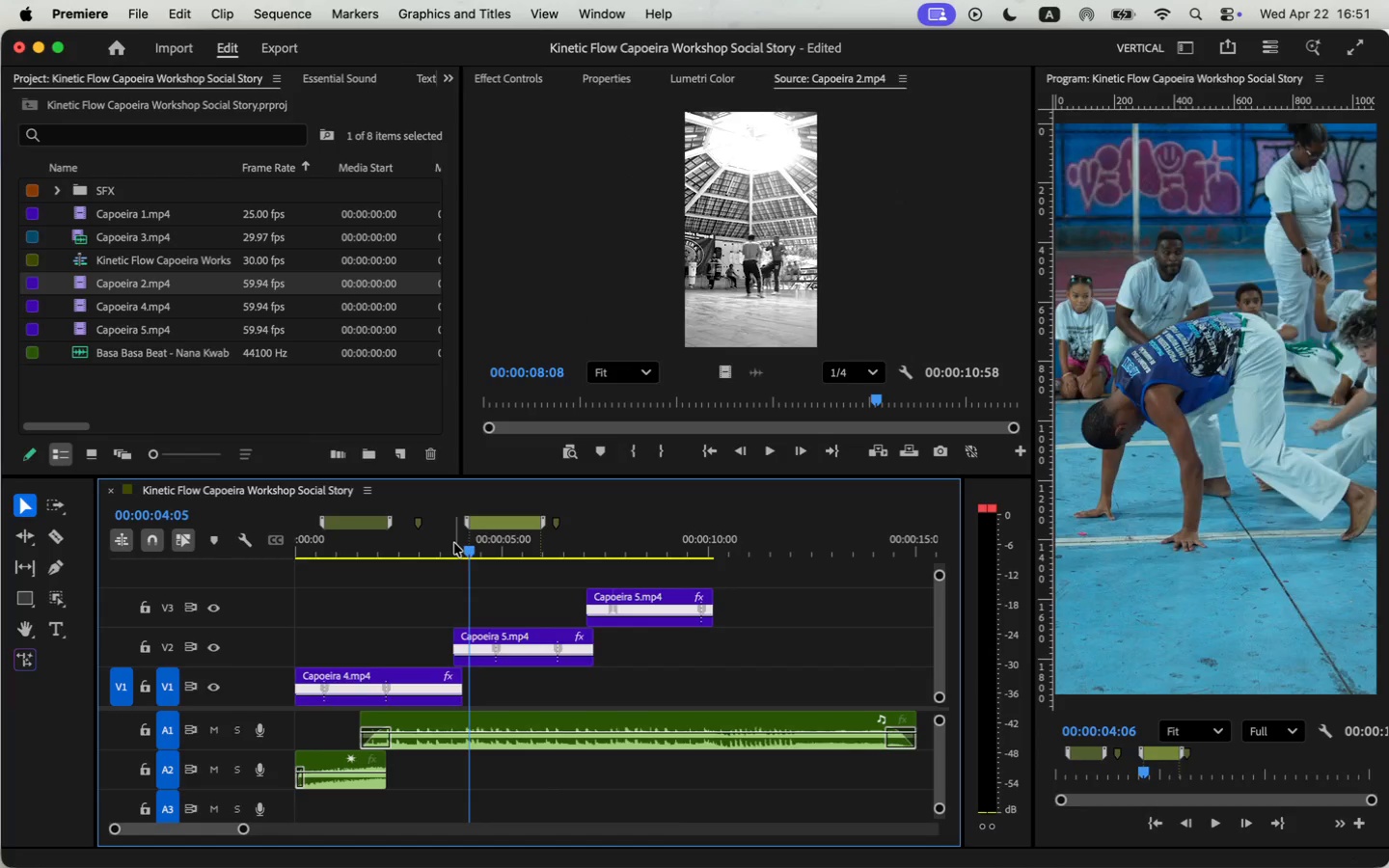 
key(Space)
 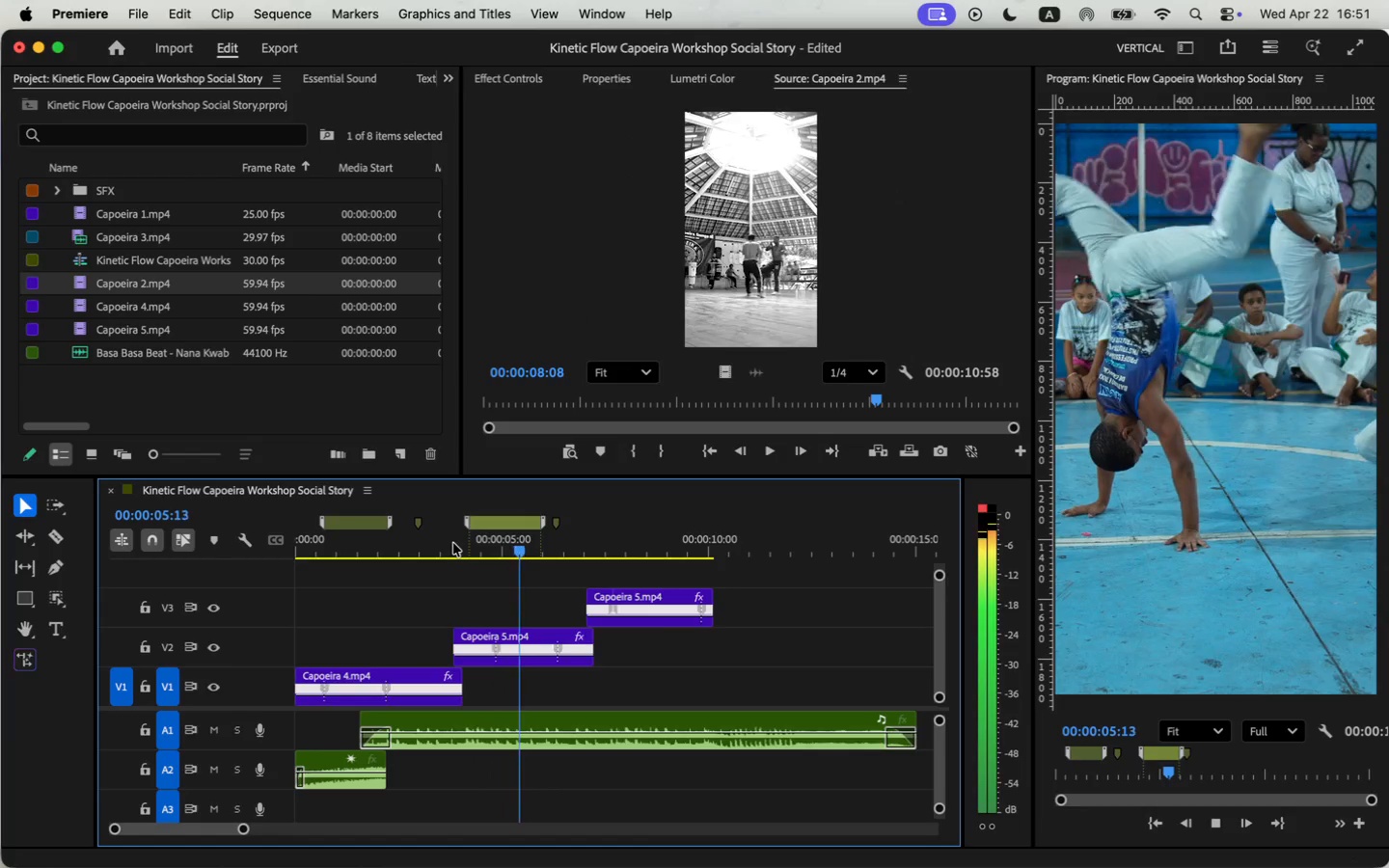 
key(Space)
 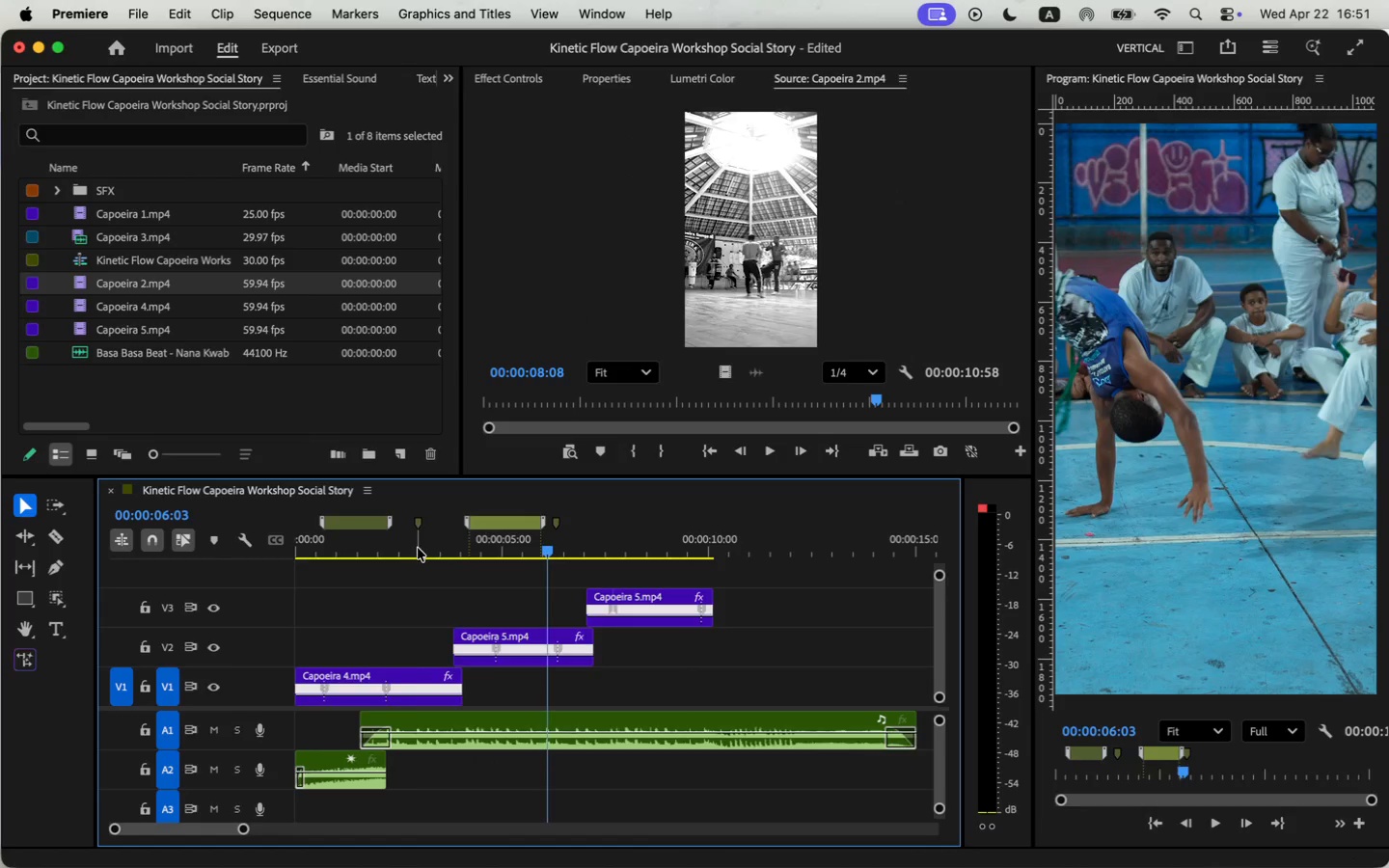 
left_click([418, 548])
 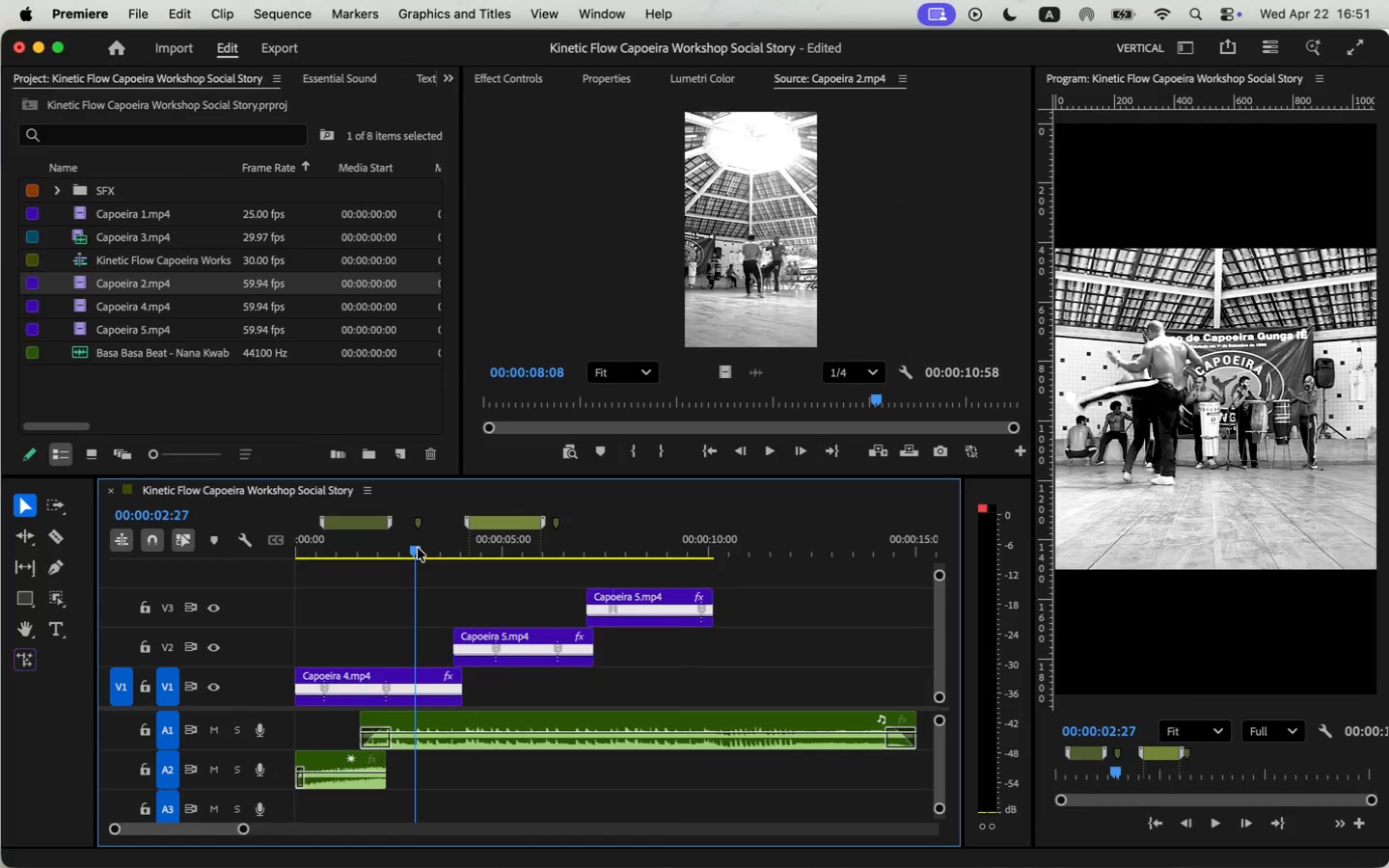 
key(Space)
 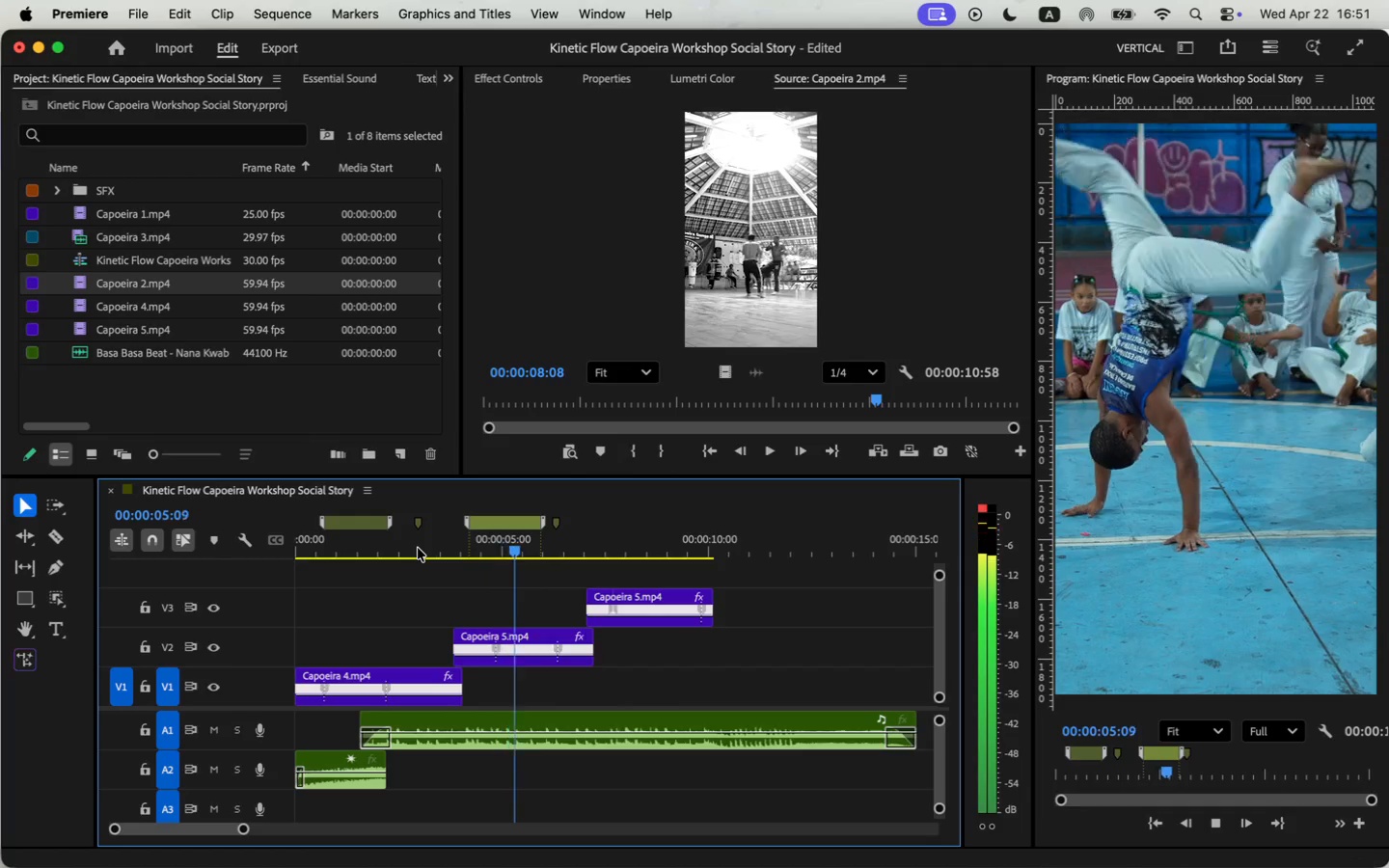 
key(Space)
 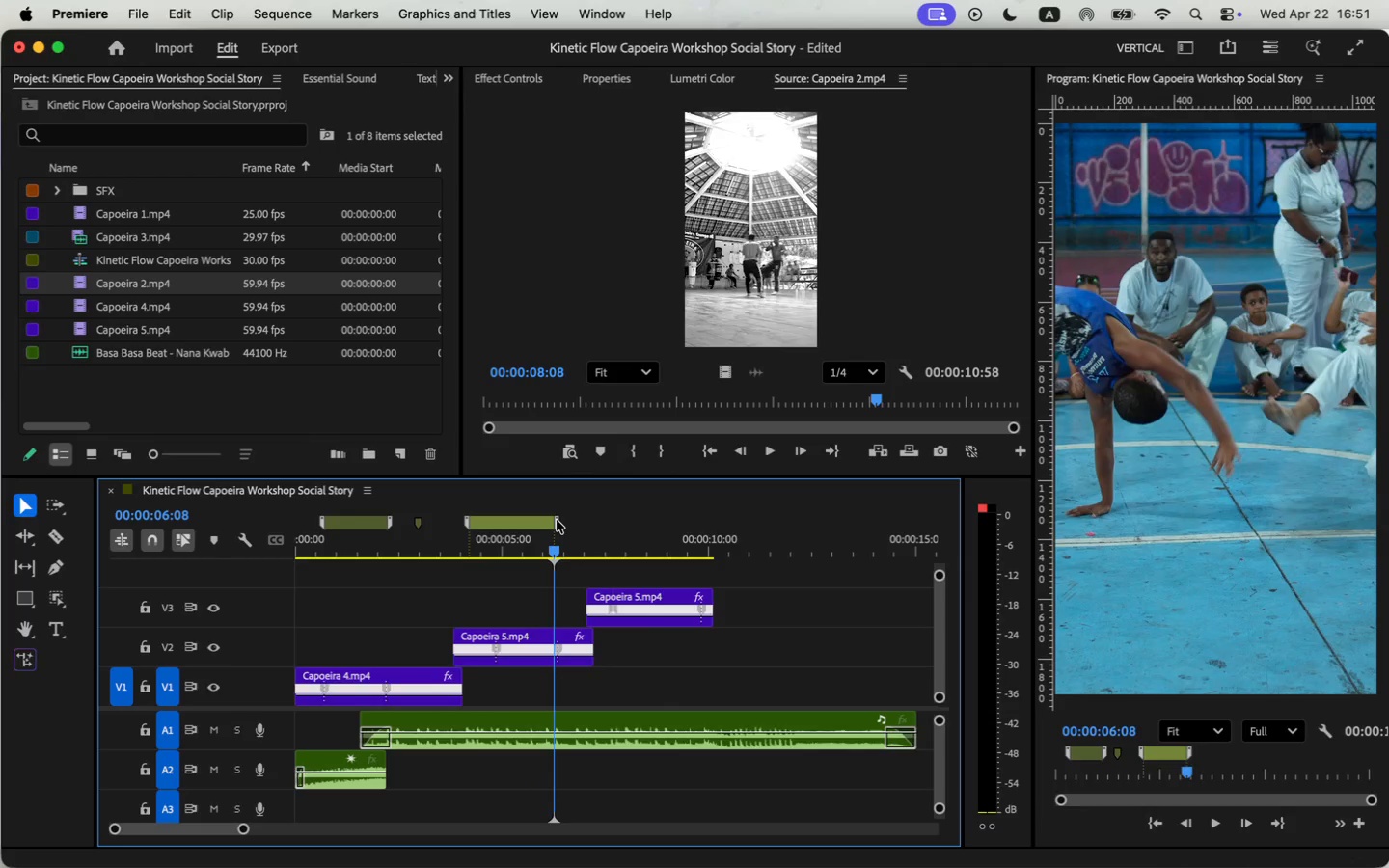 
left_click_drag(start_coordinate=[545, 523], to_coordinate=[557, 520])
 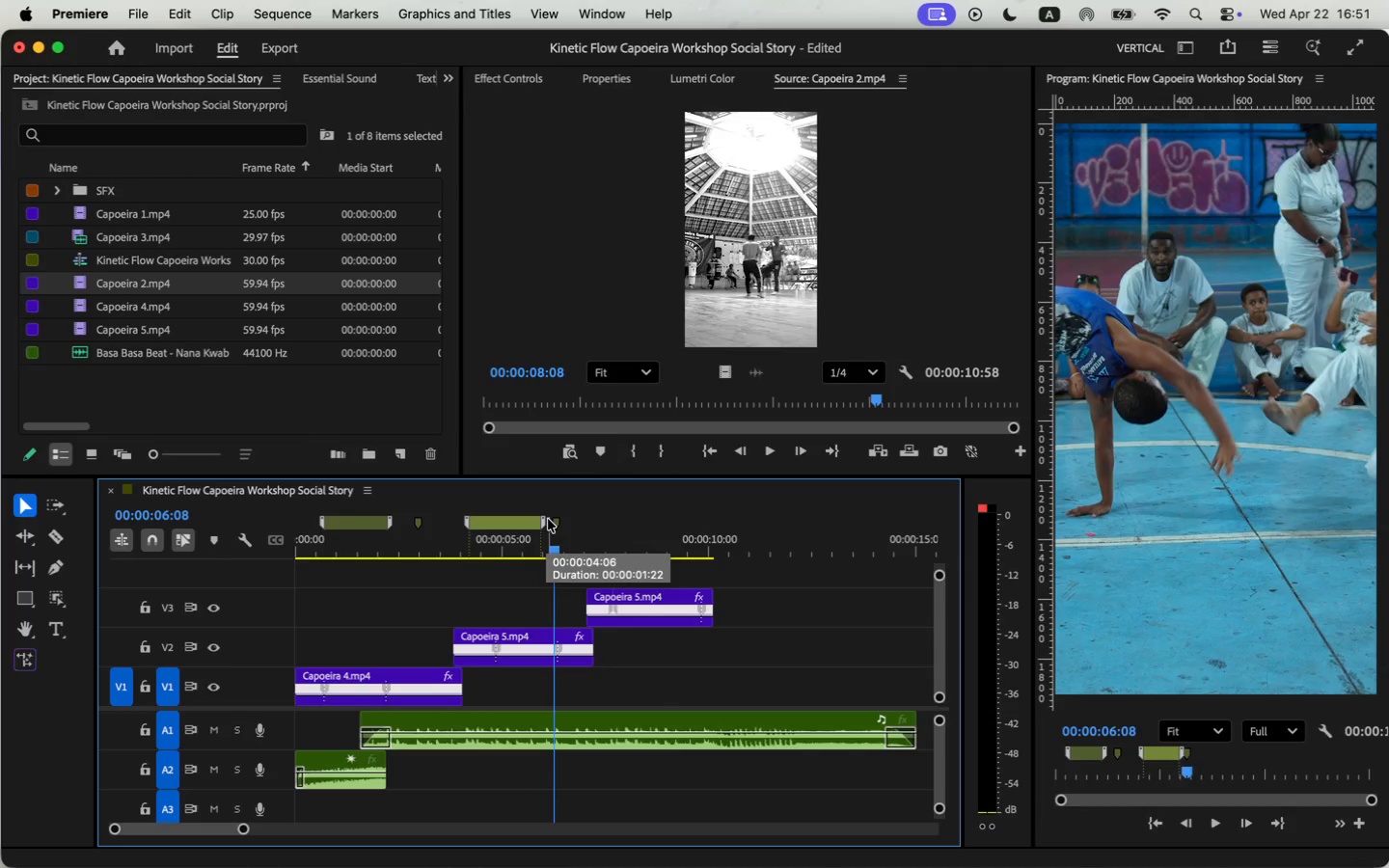 
key(Space)
 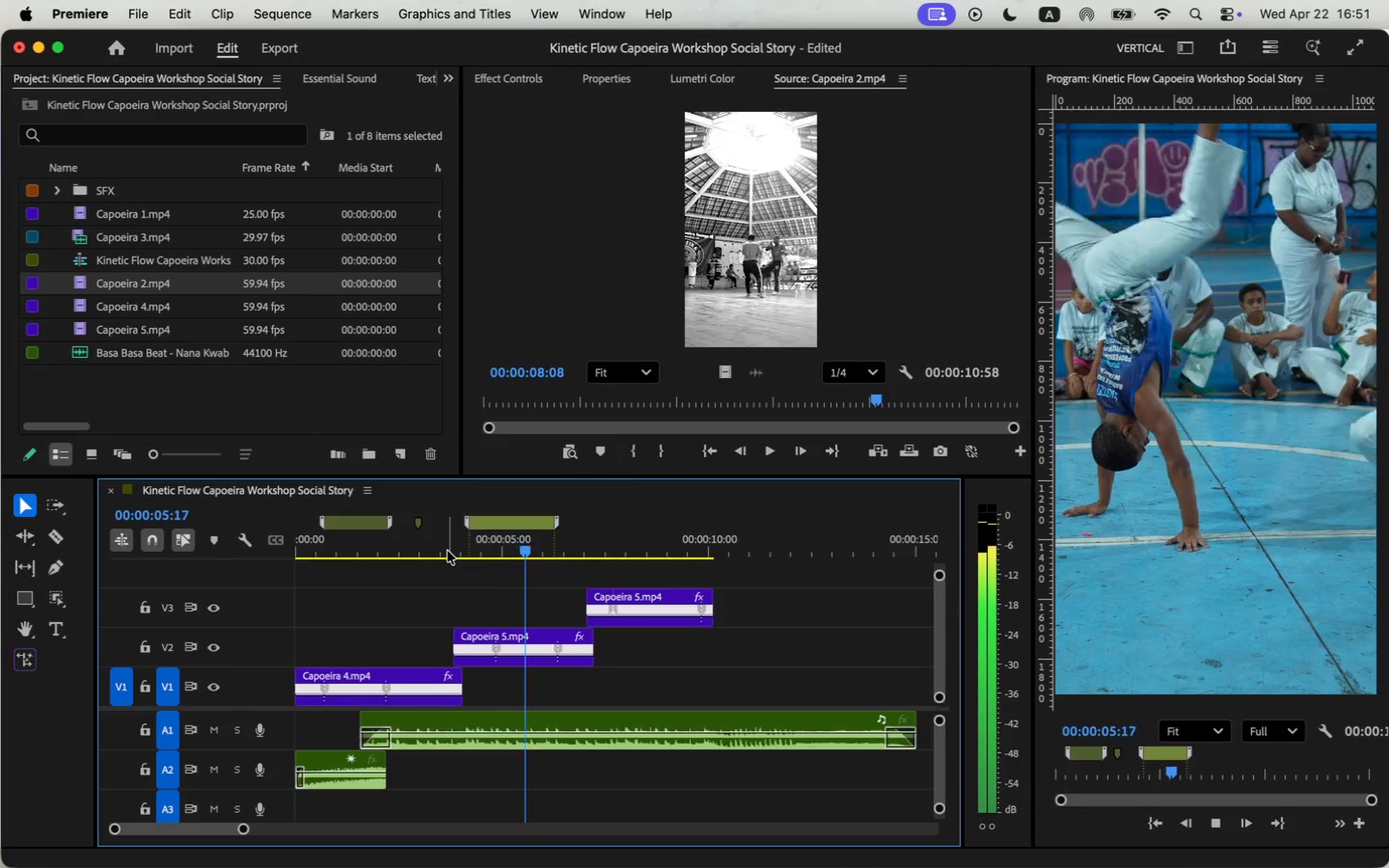 
key(Space)
 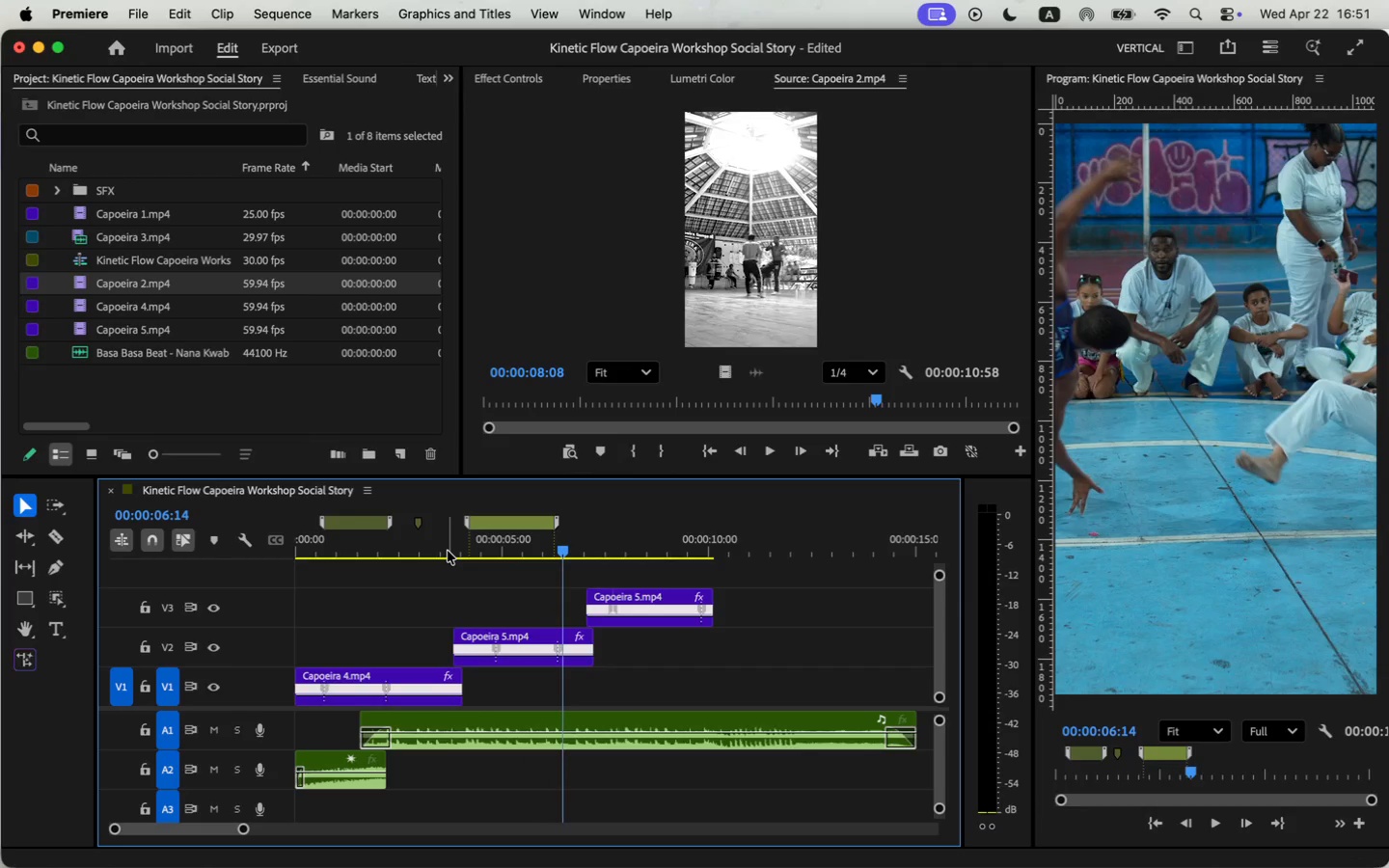 
key(Space)
 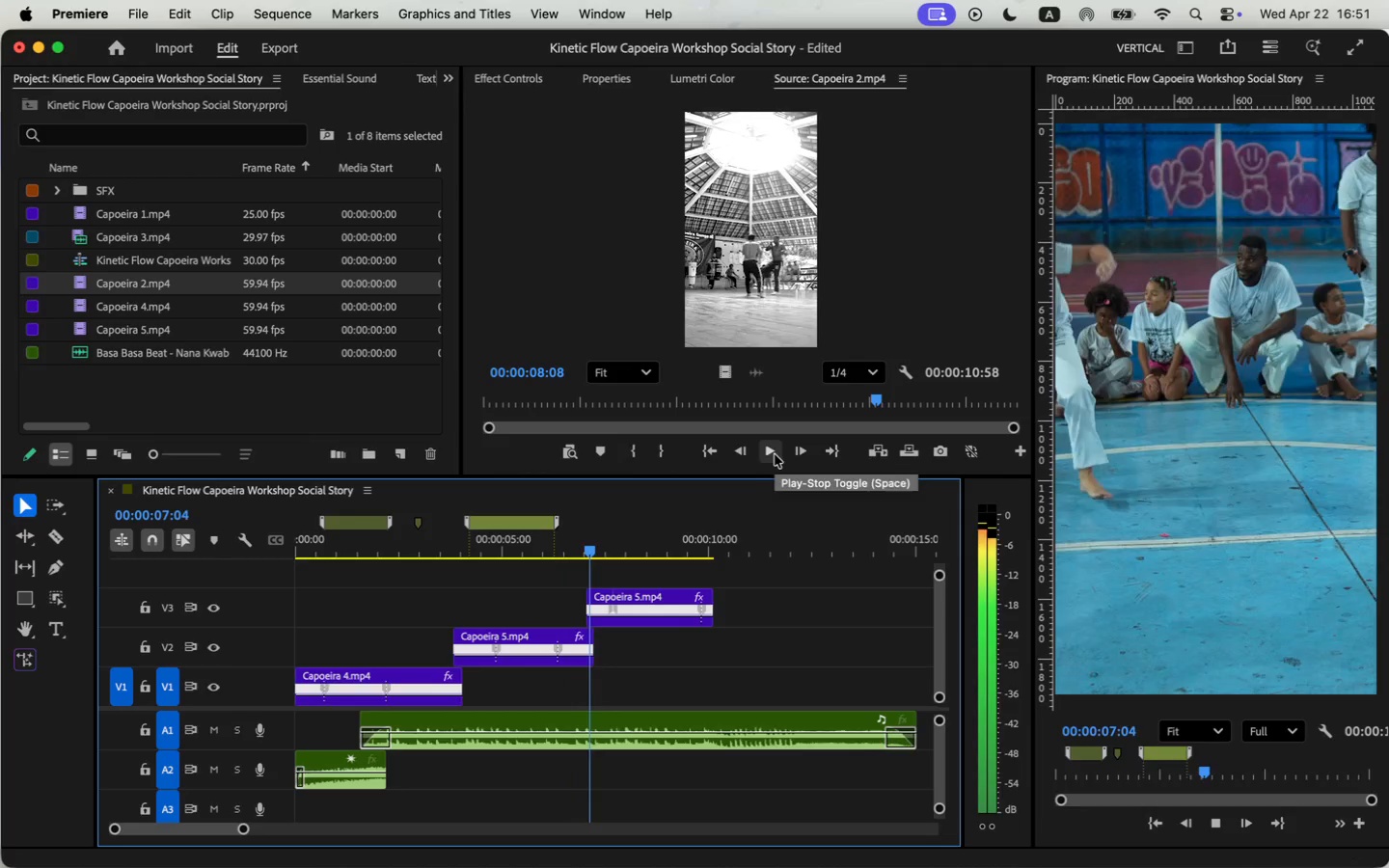 
left_click([772, 455])
 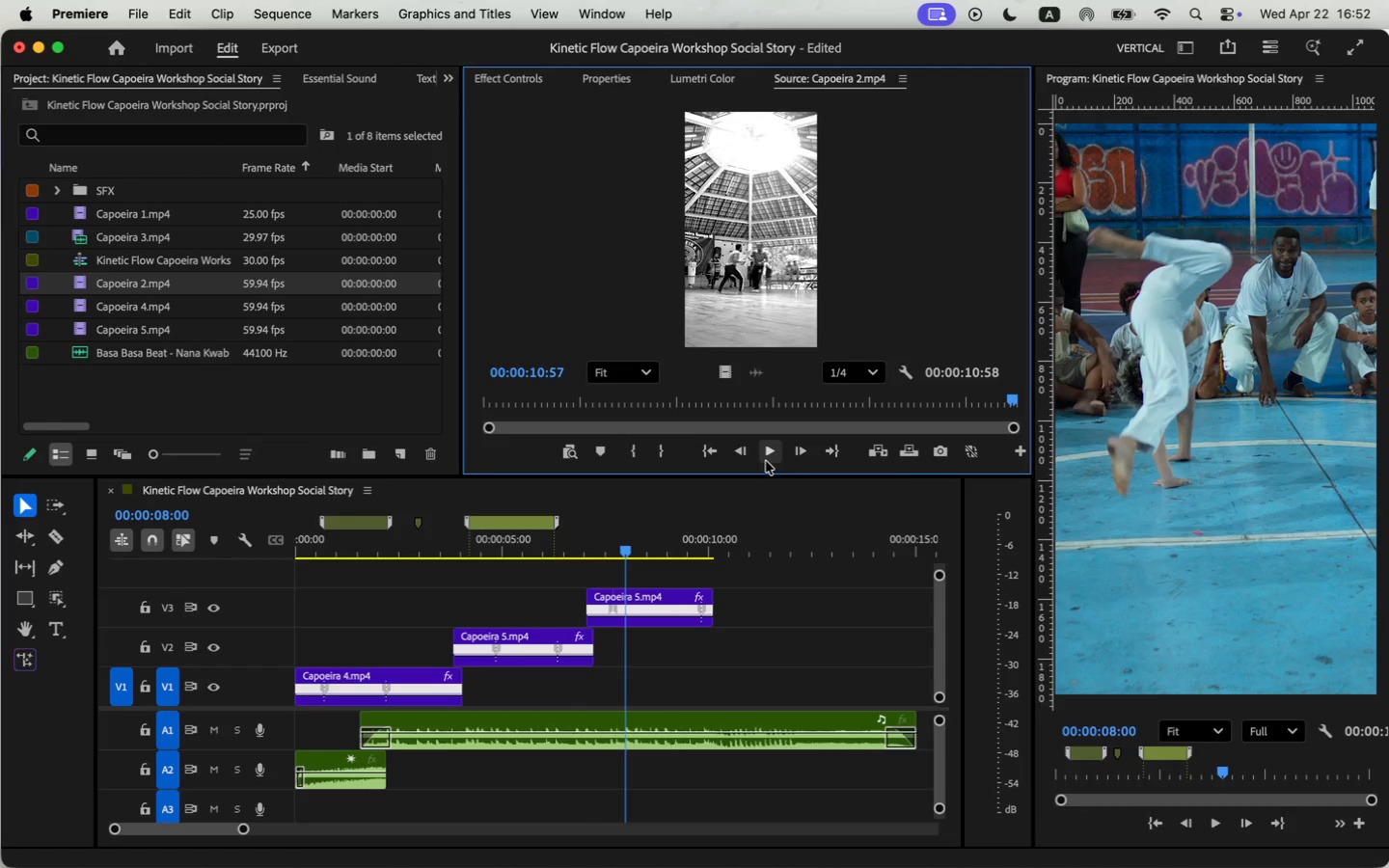 
wait(5.35)
 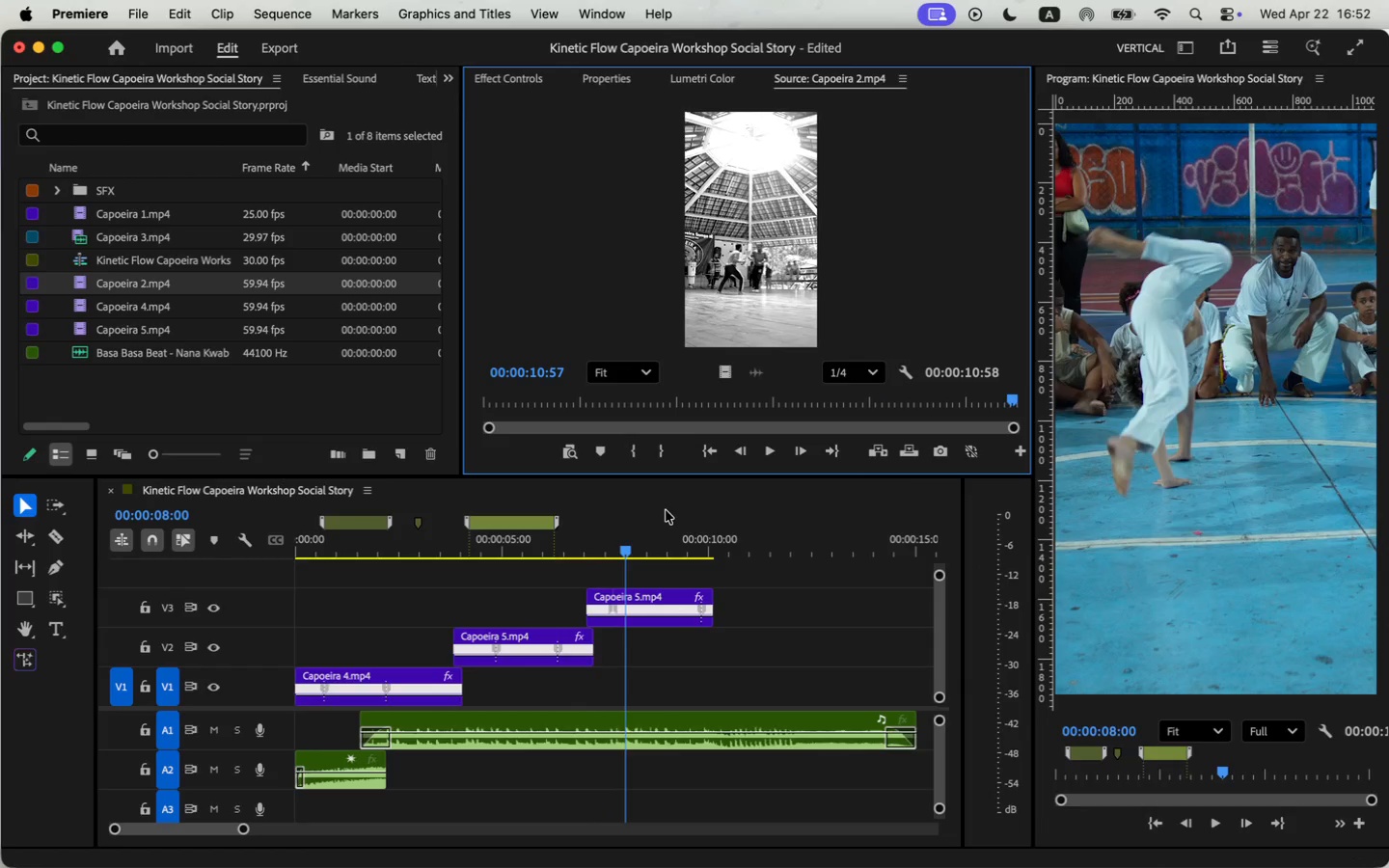 
key(M)
 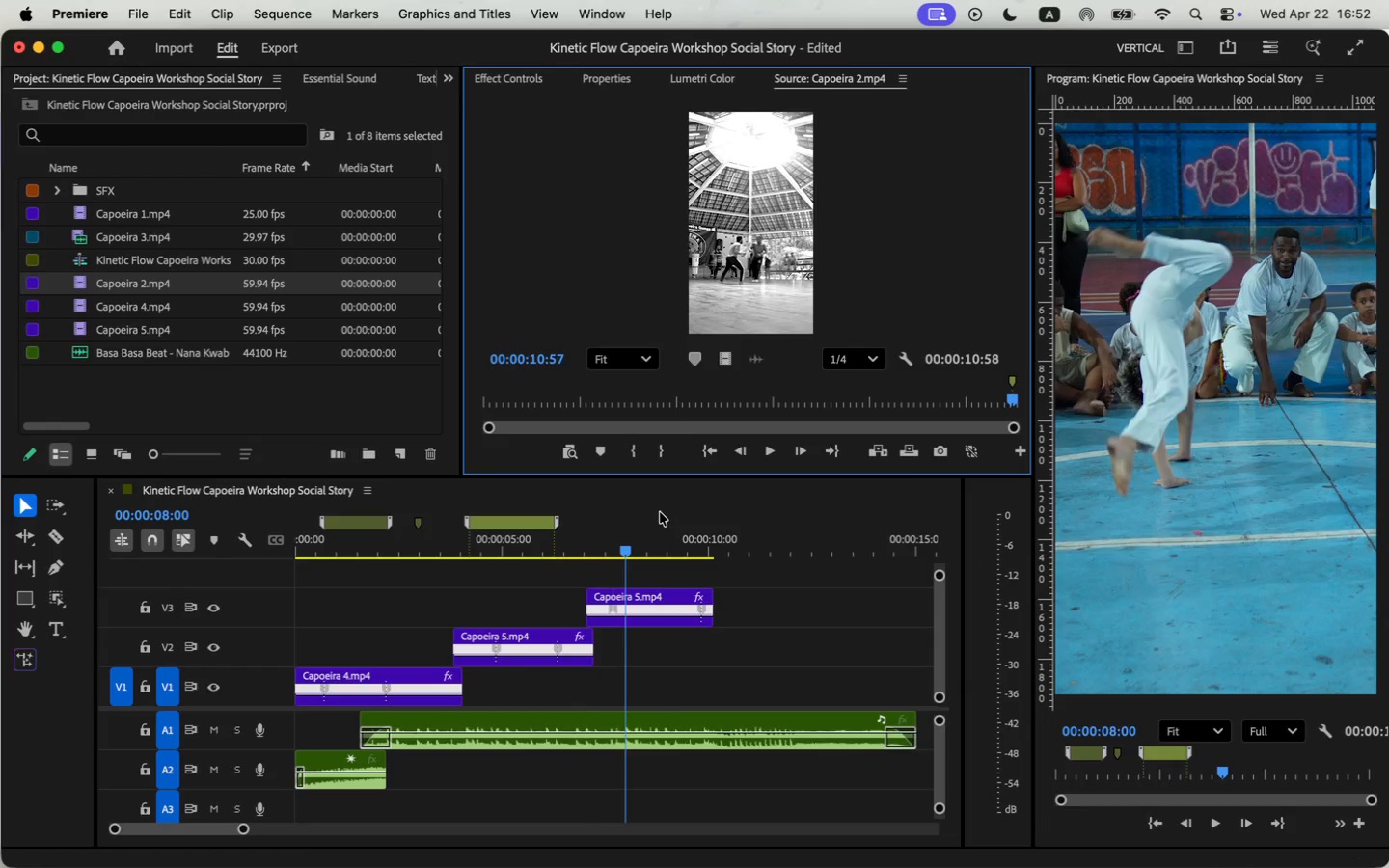 
key(Meta+Z)
 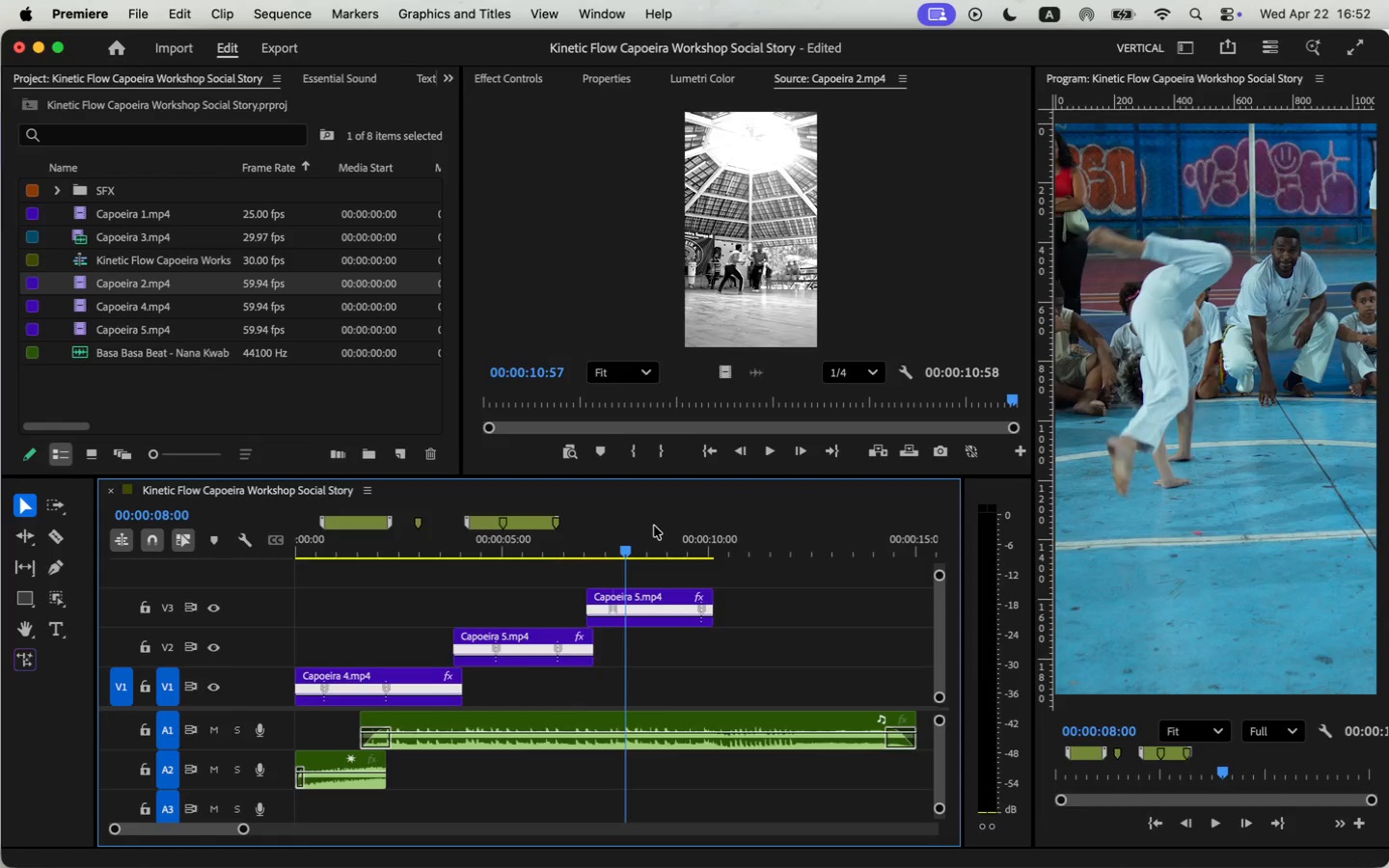 
key(M)
 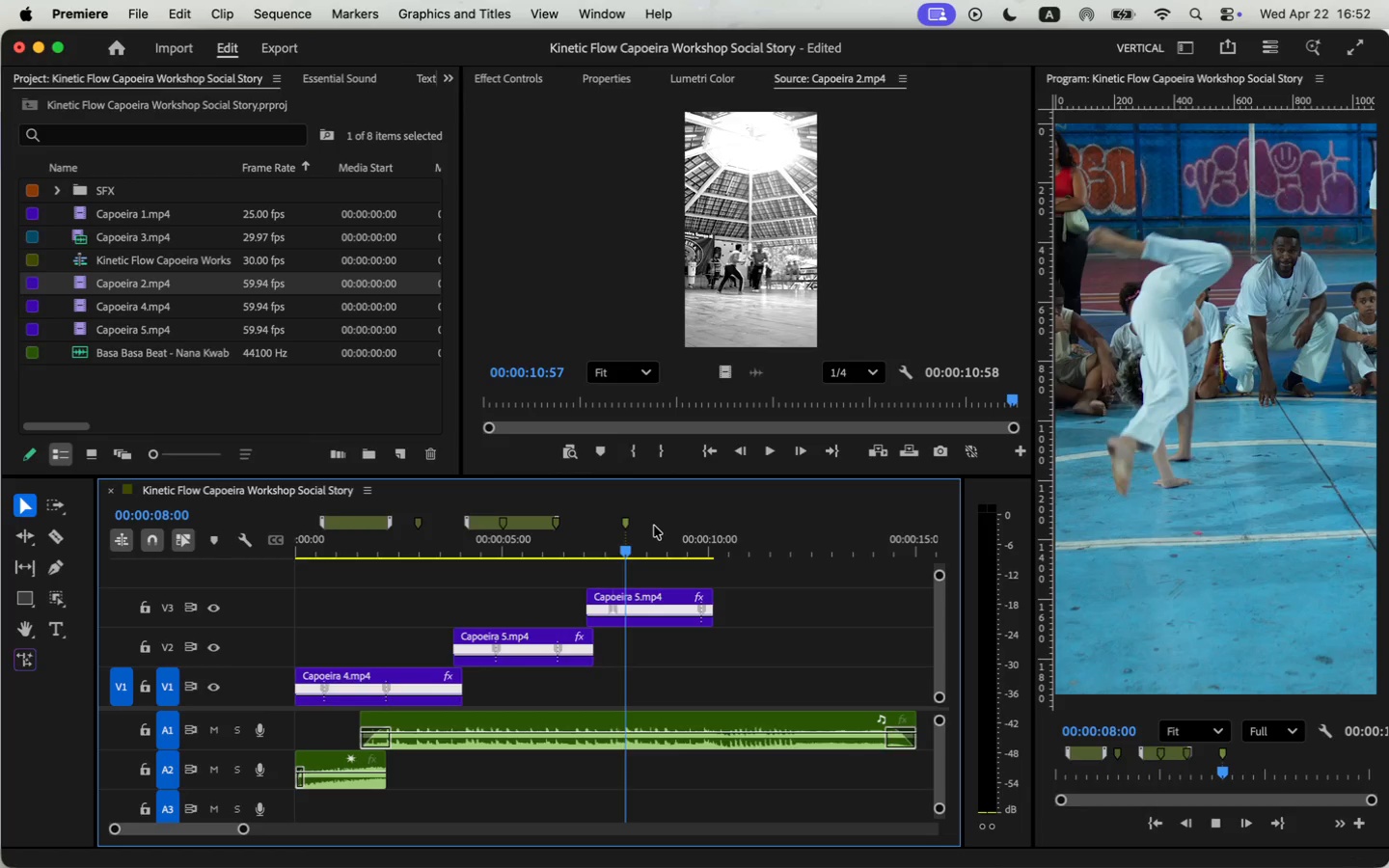 
key(Space)
 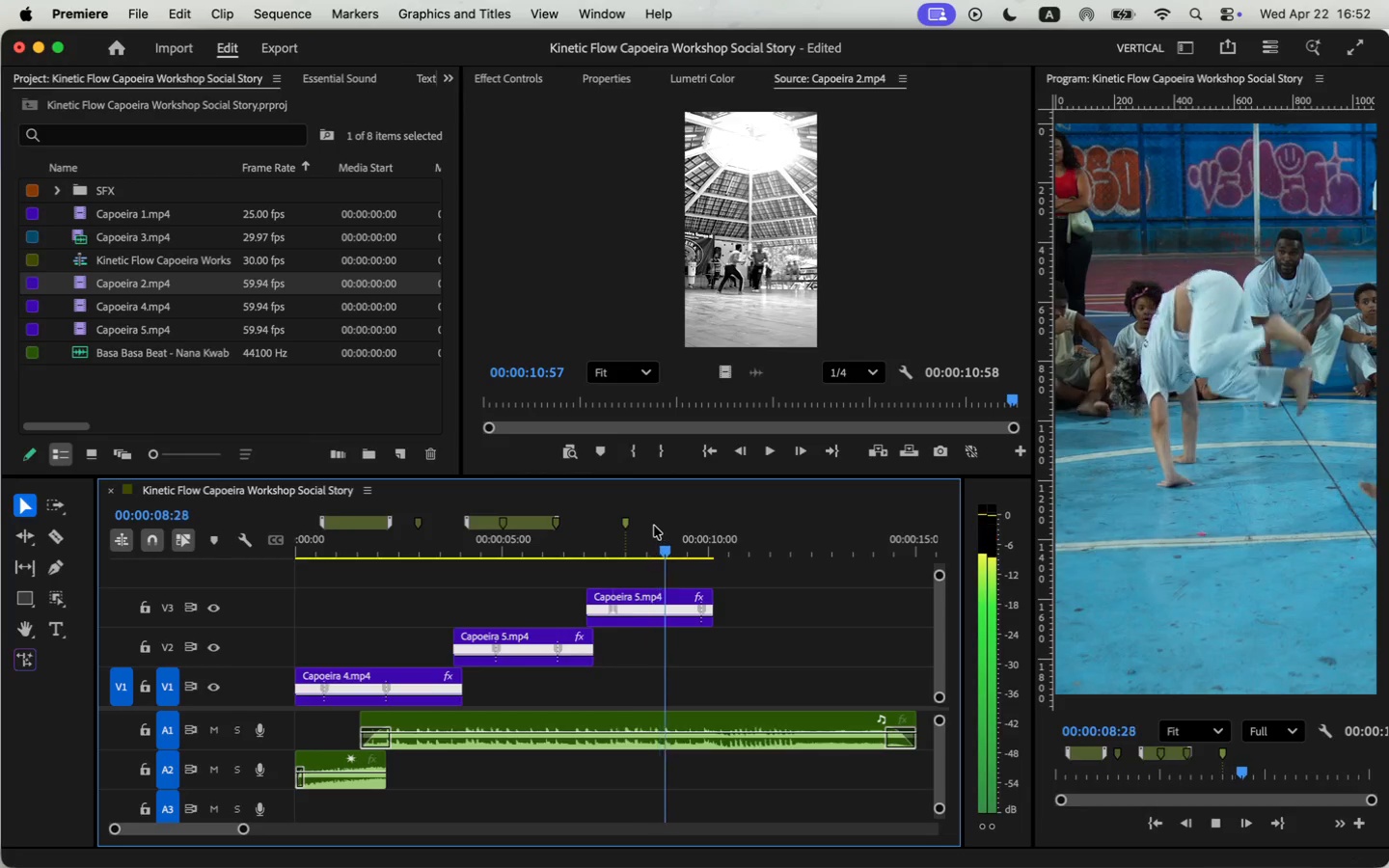 
key(Space)
 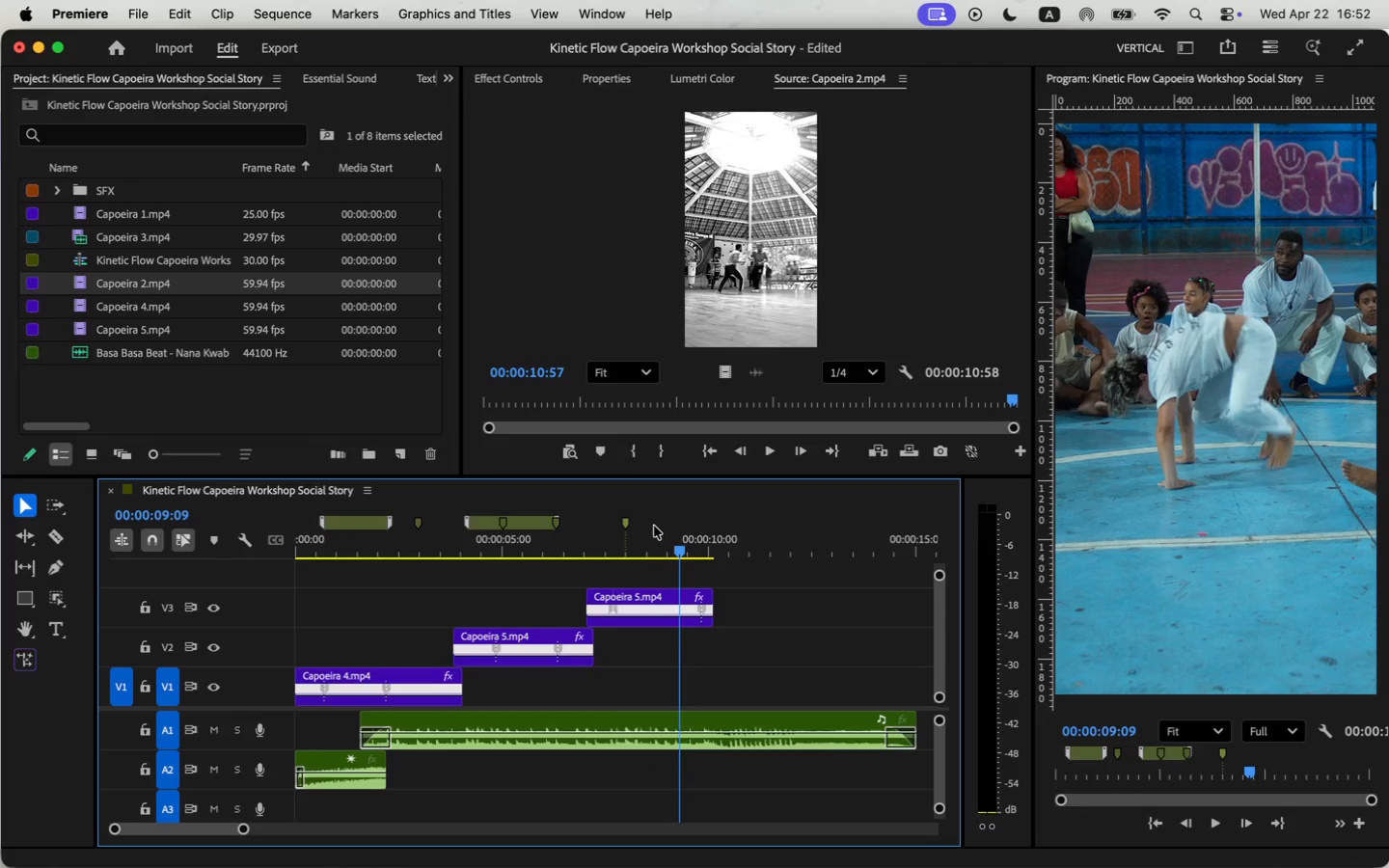 
key(Space)
 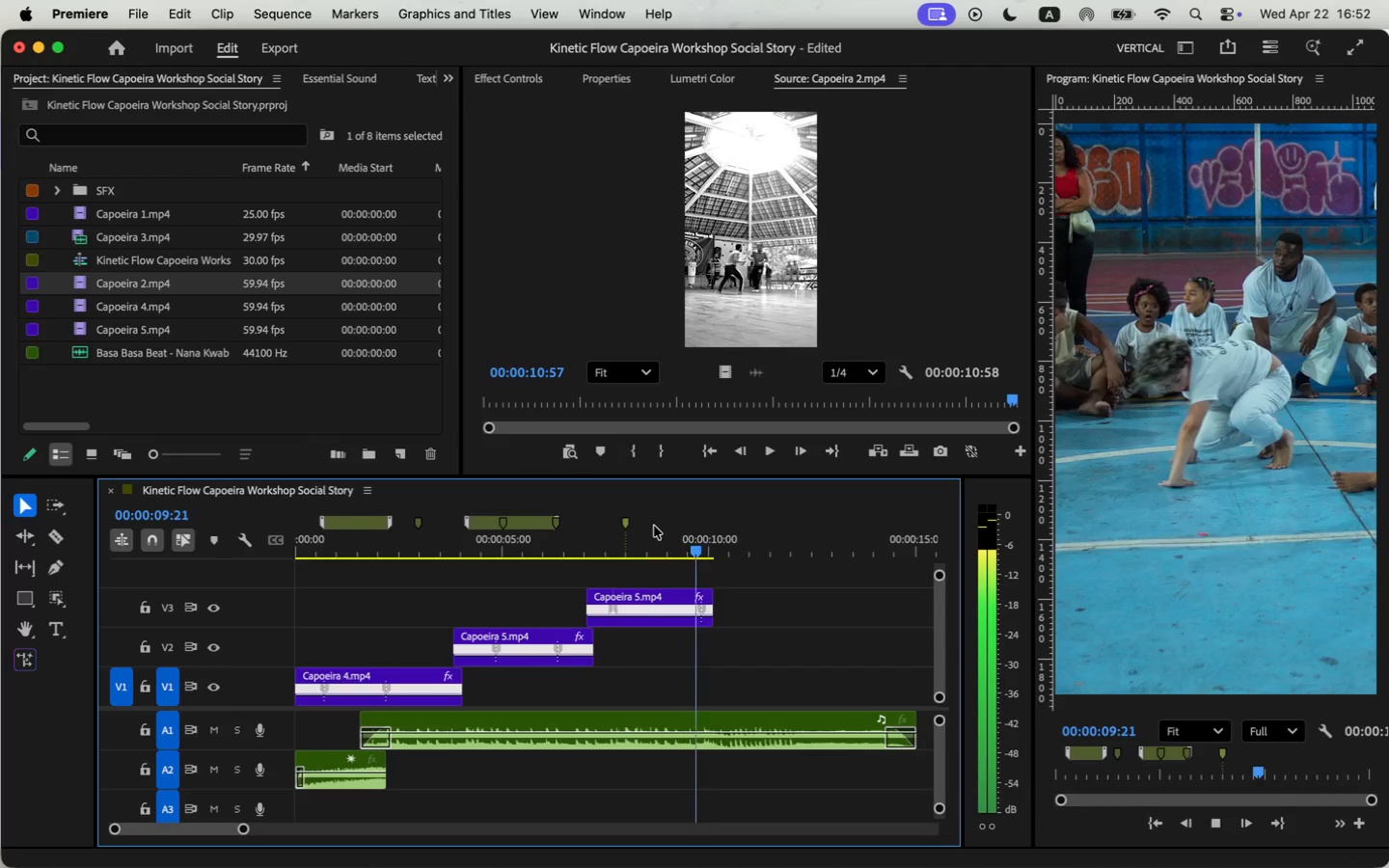 
key(Space)
 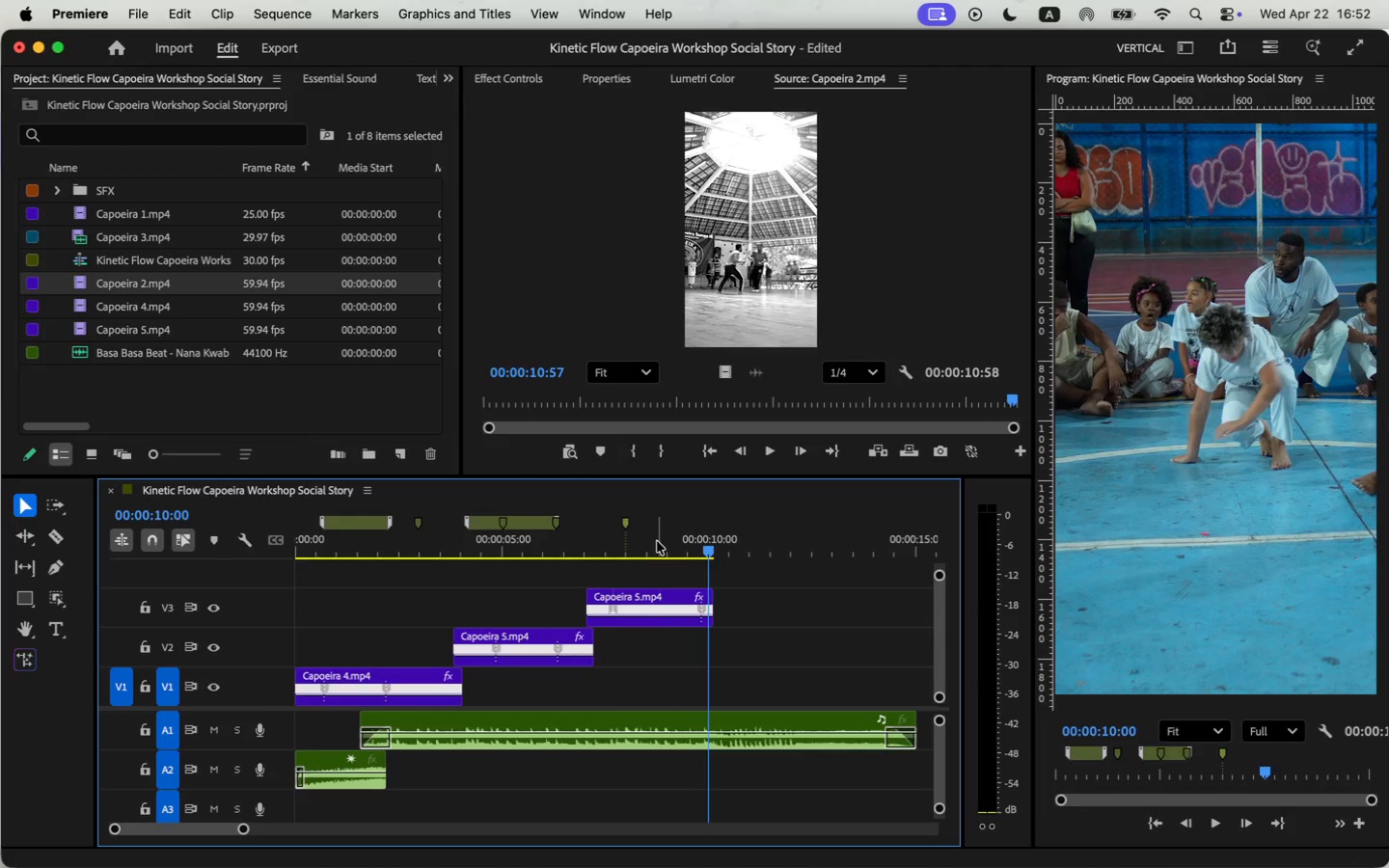 
mouse_move([628, 518])
 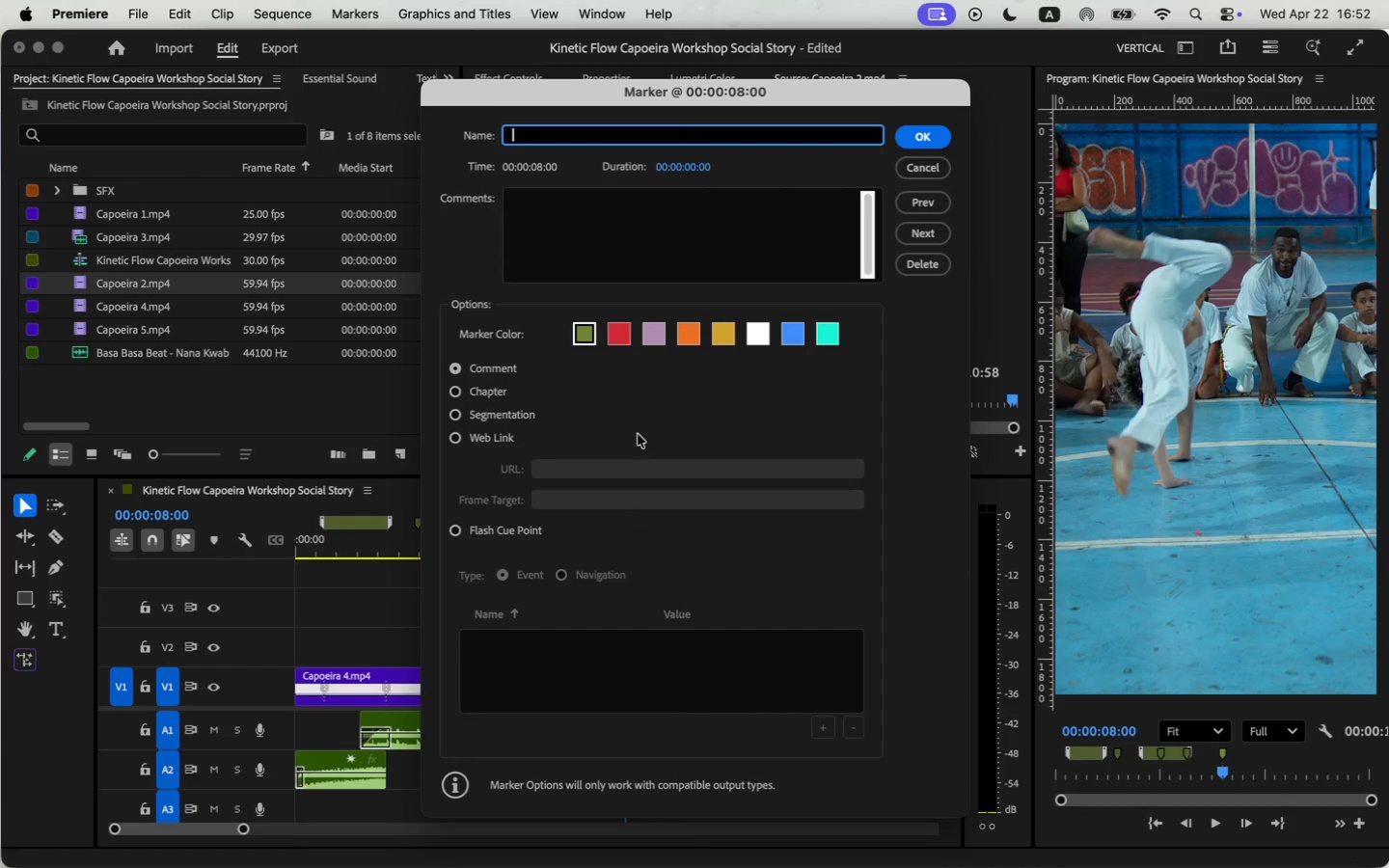 
left_click_drag(start_coordinate=[687, 169], to_coordinate=[722, 168])
 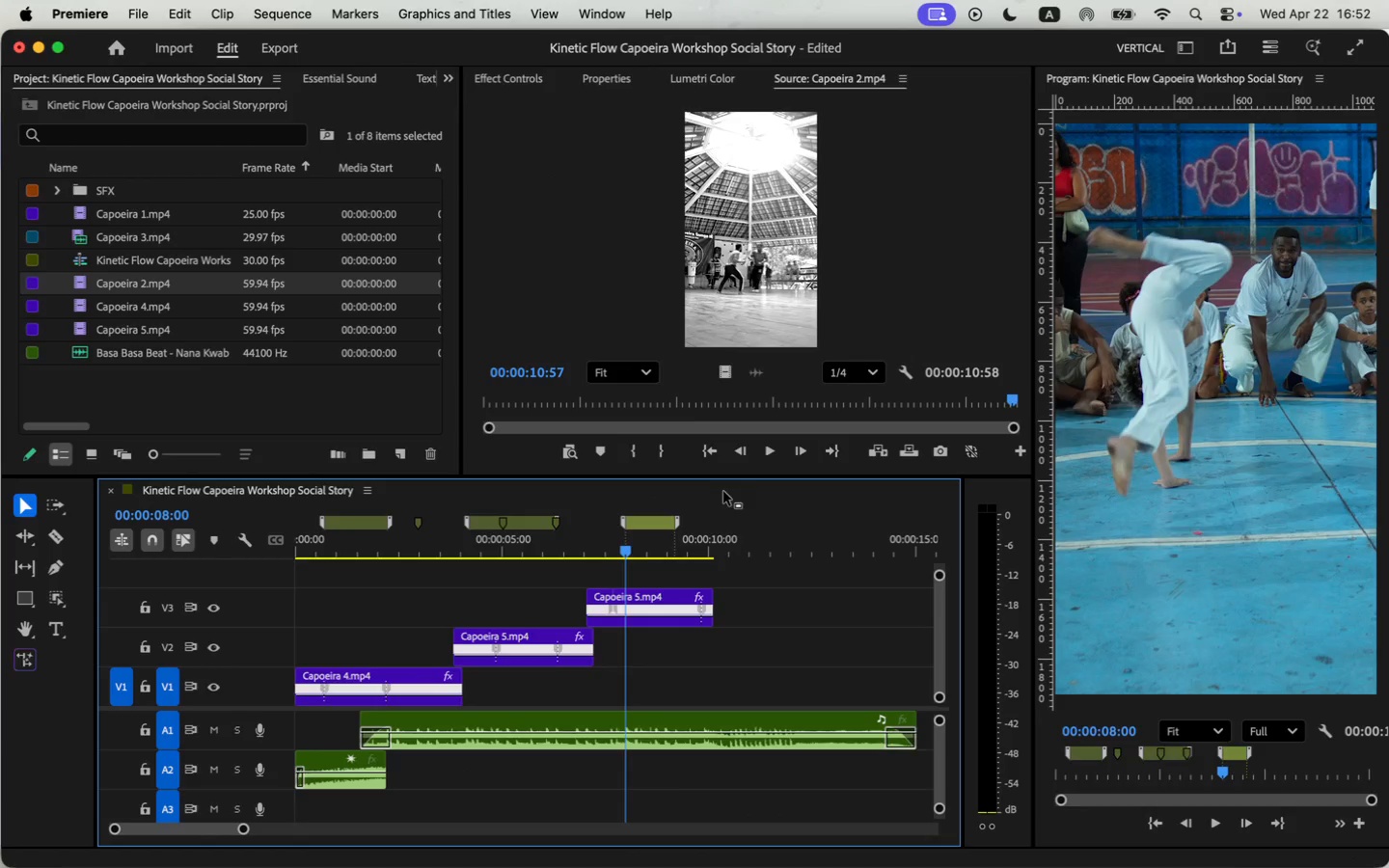 
left_click_drag(start_coordinate=[631, 550], to_coordinate=[707, 556])
 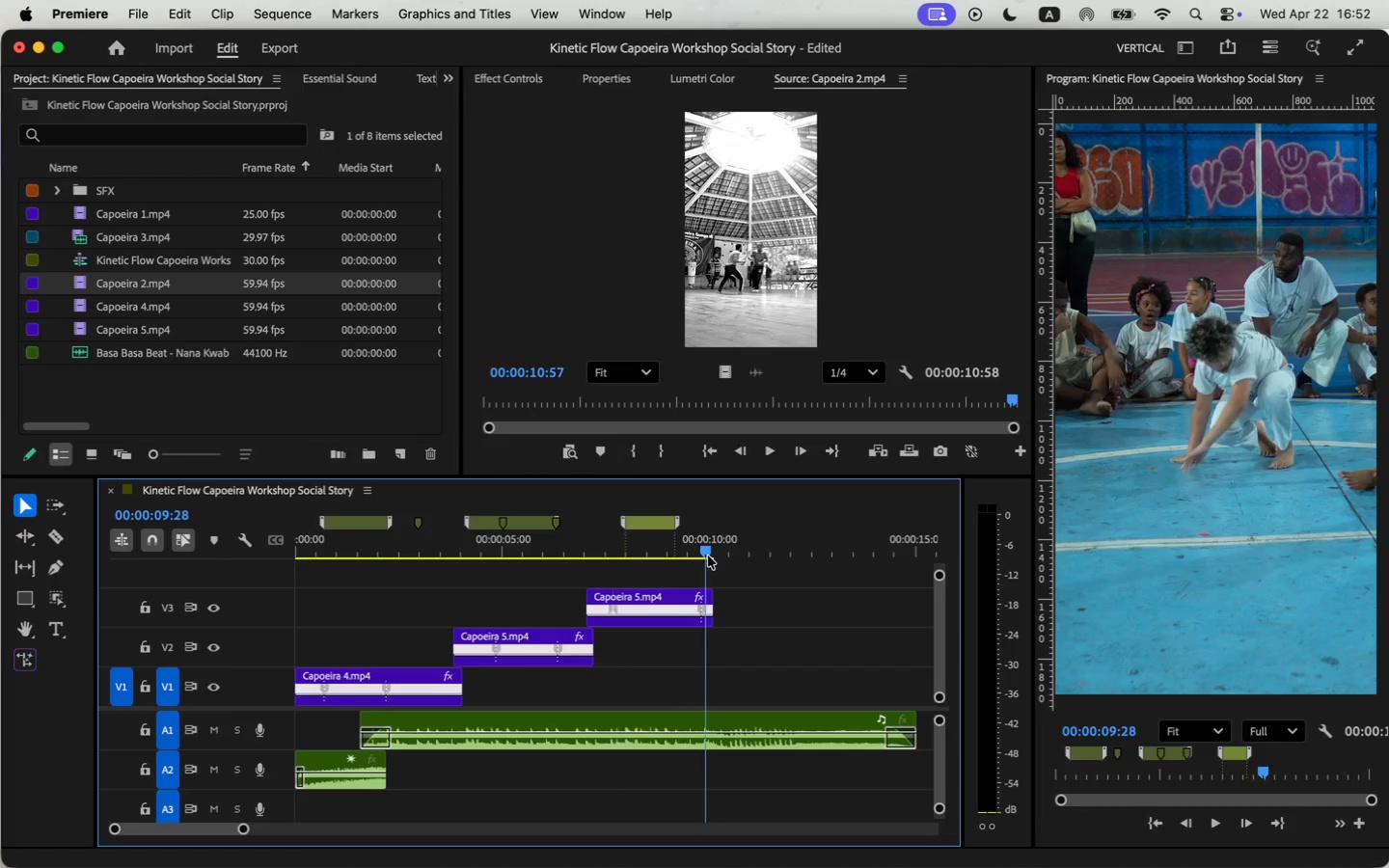 
left_click_drag(start_coordinate=[679, 522], to_coordinate=[706, 522])
 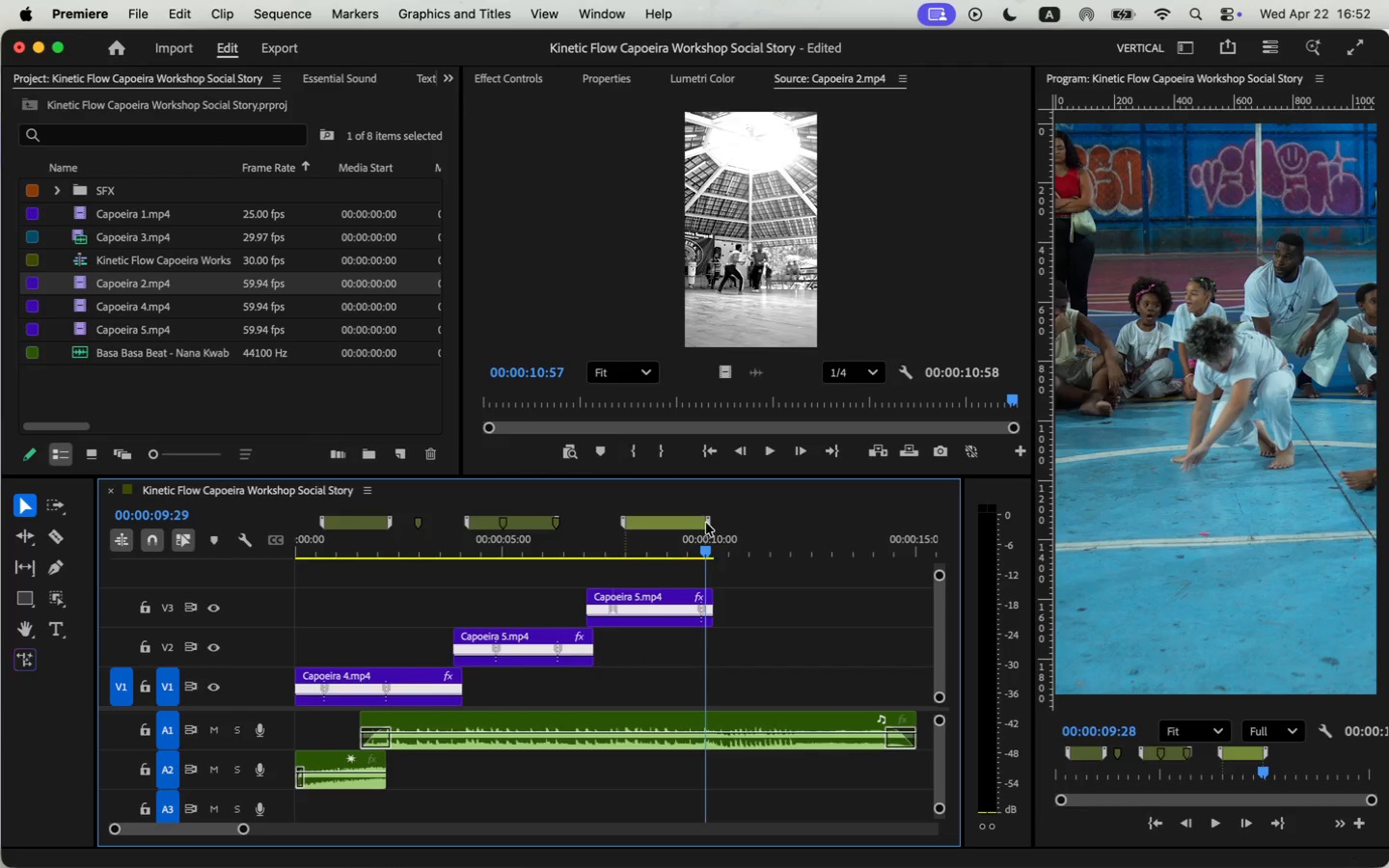 
key(Space)
 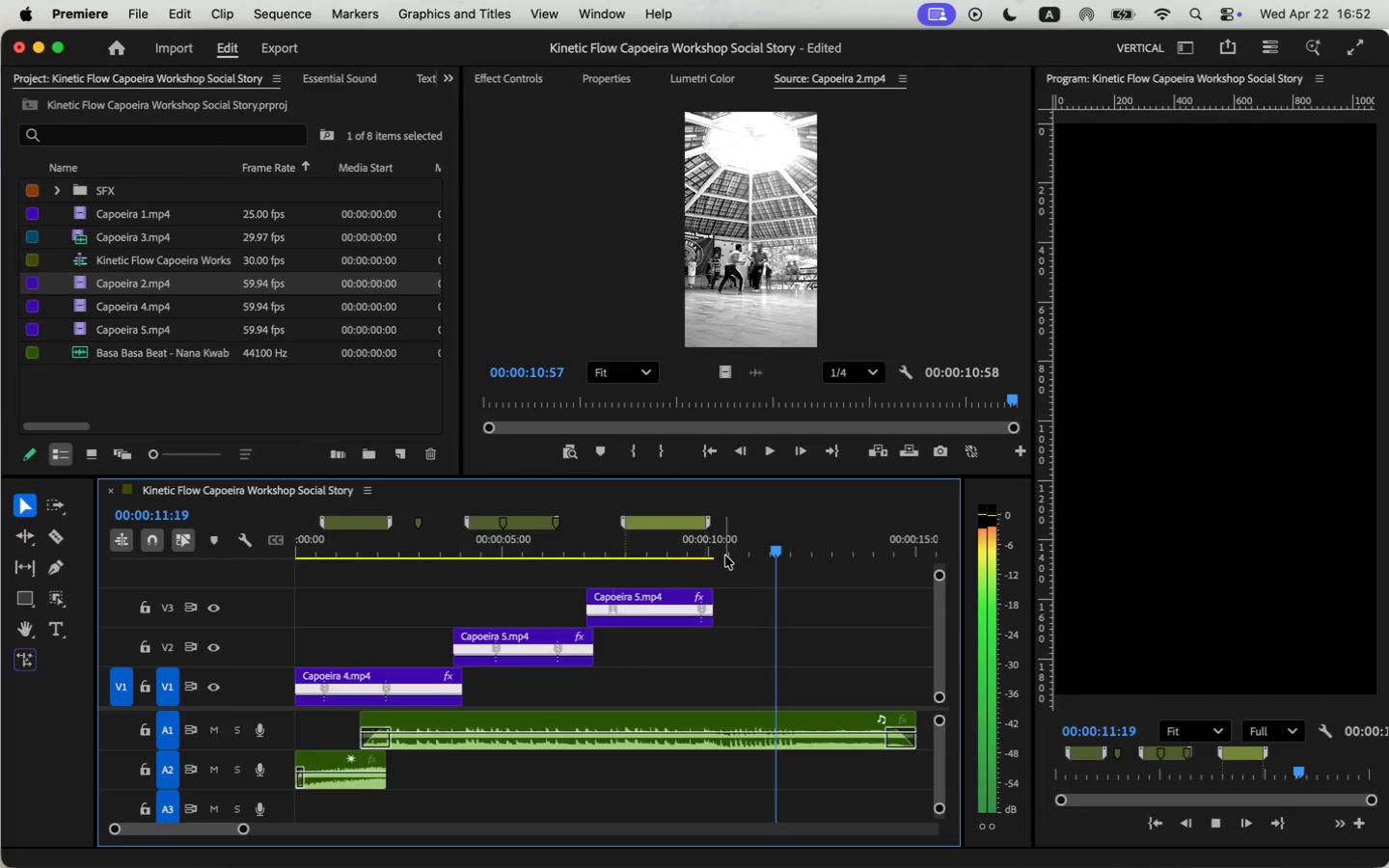 
key(Space)
 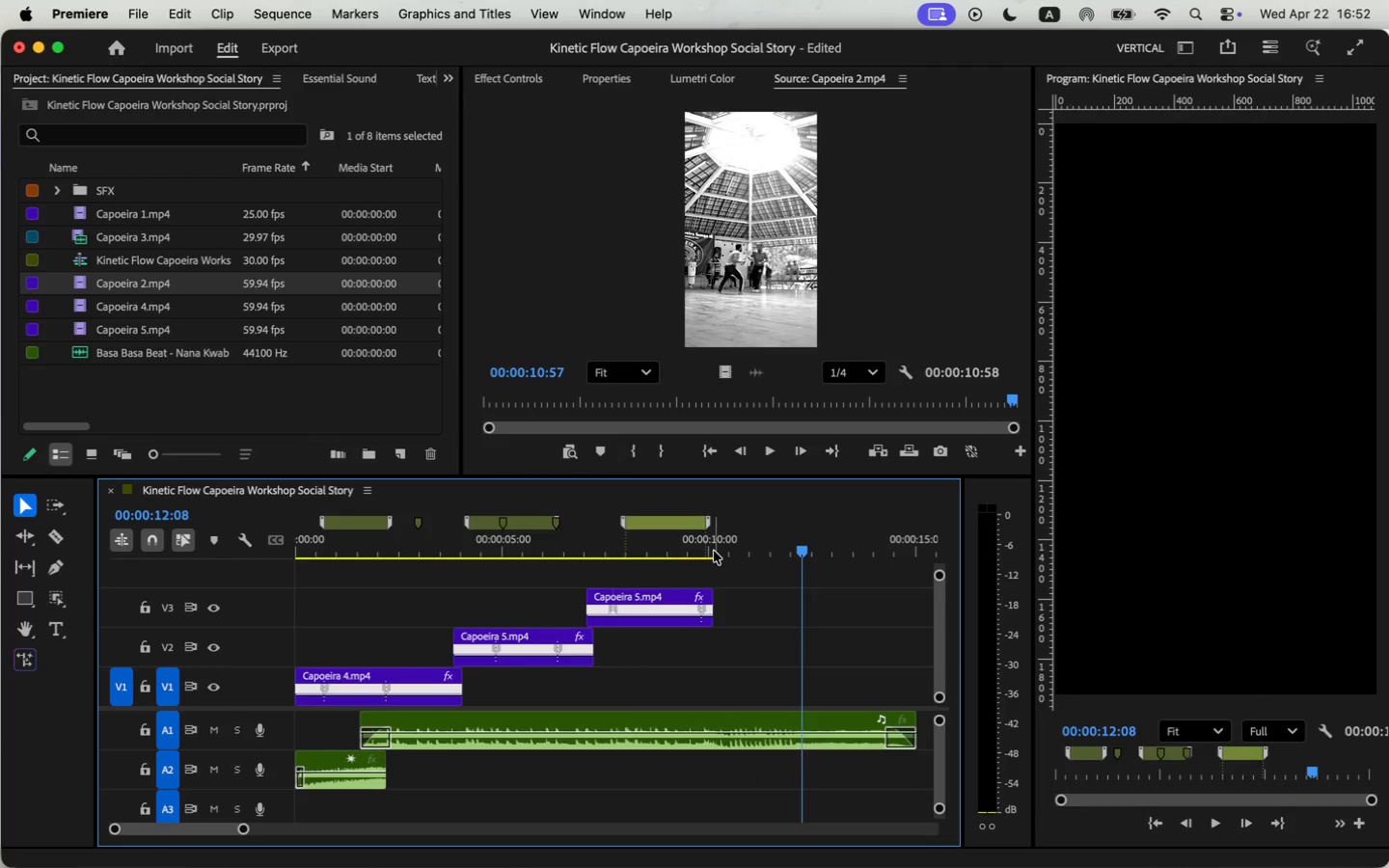 
key(Space)
 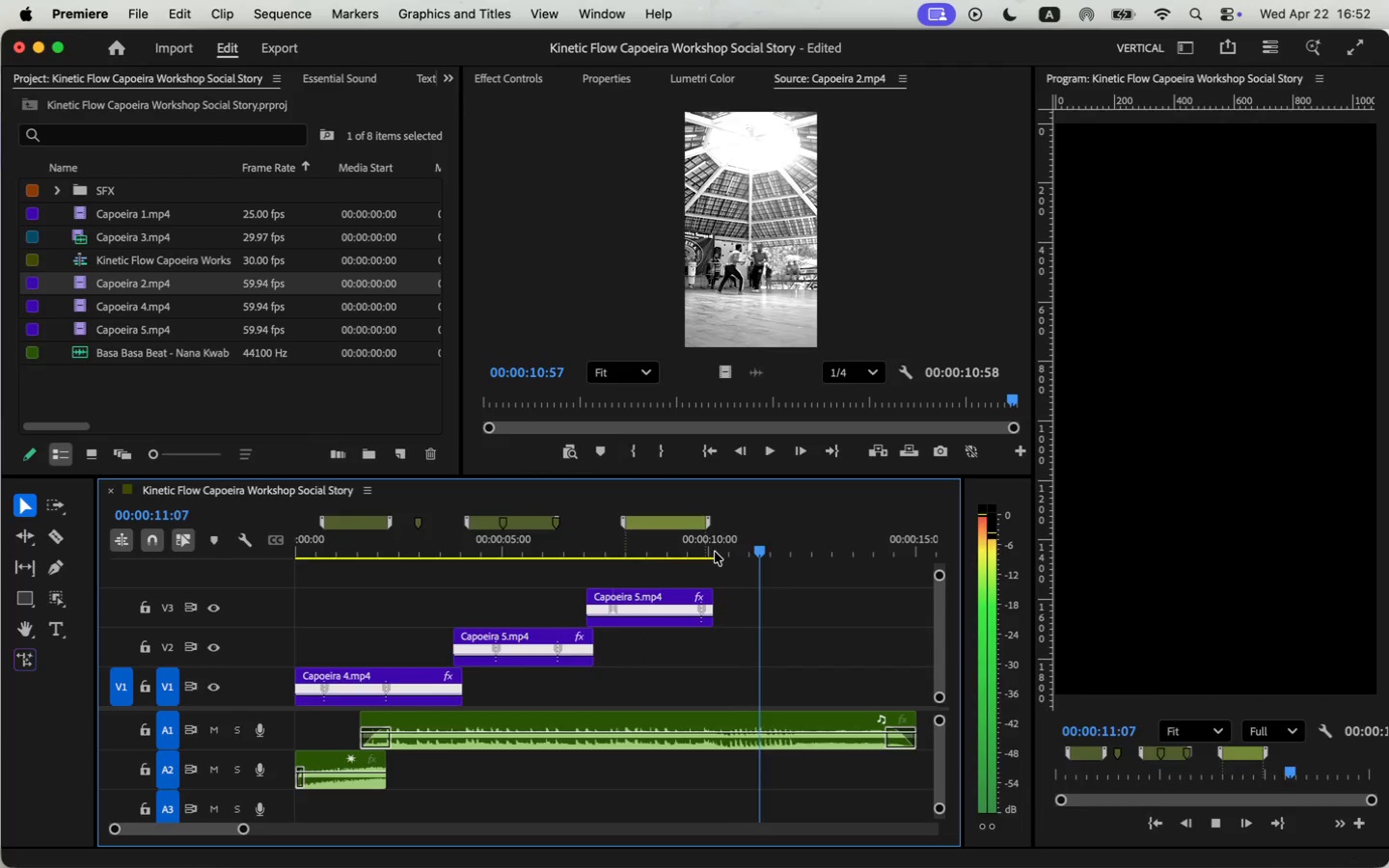 
key(Space)
 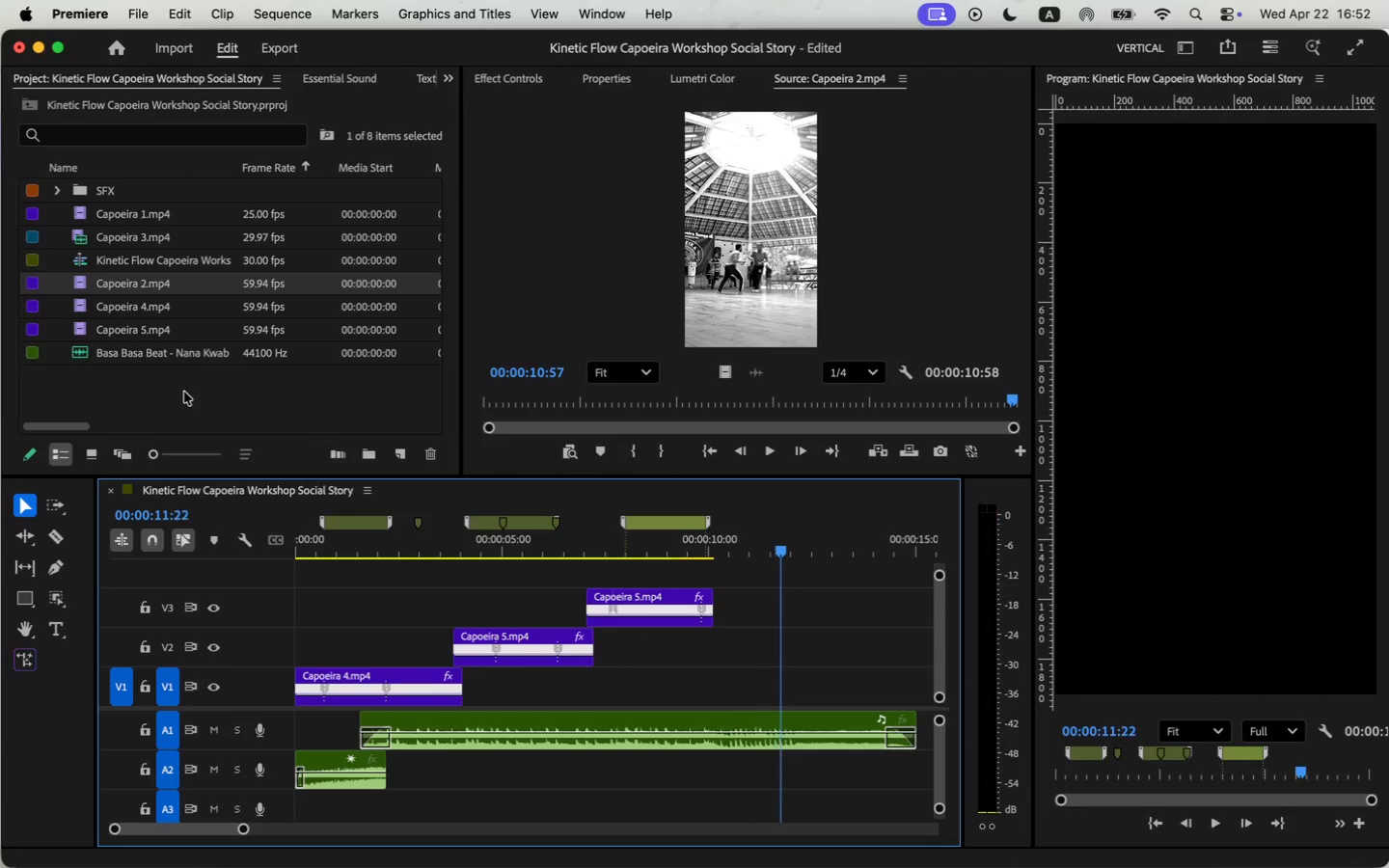 
left_click_drag(start_coordinate=[244, 830], to_coordinate=[250, 830])
 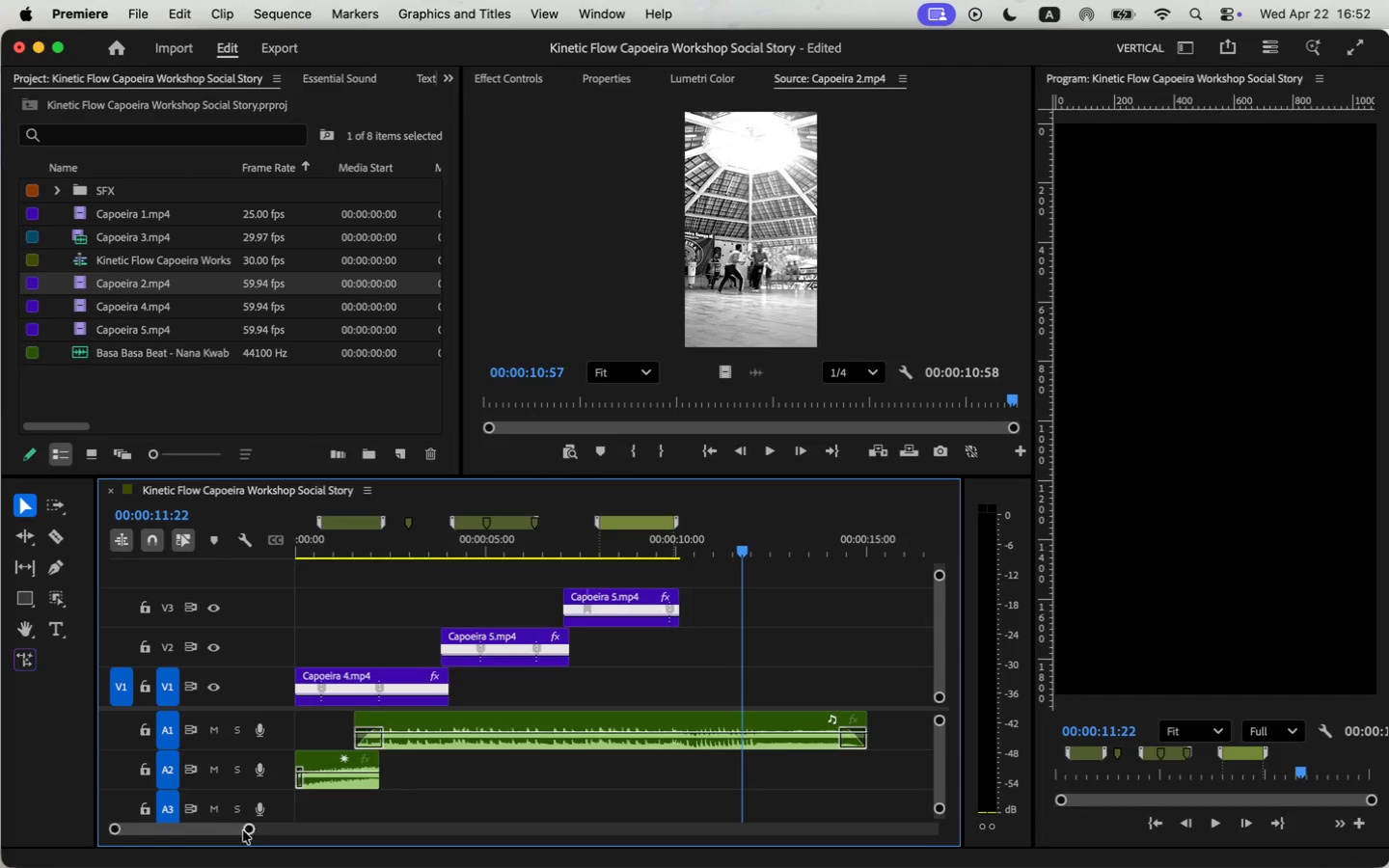 
key(Space)
 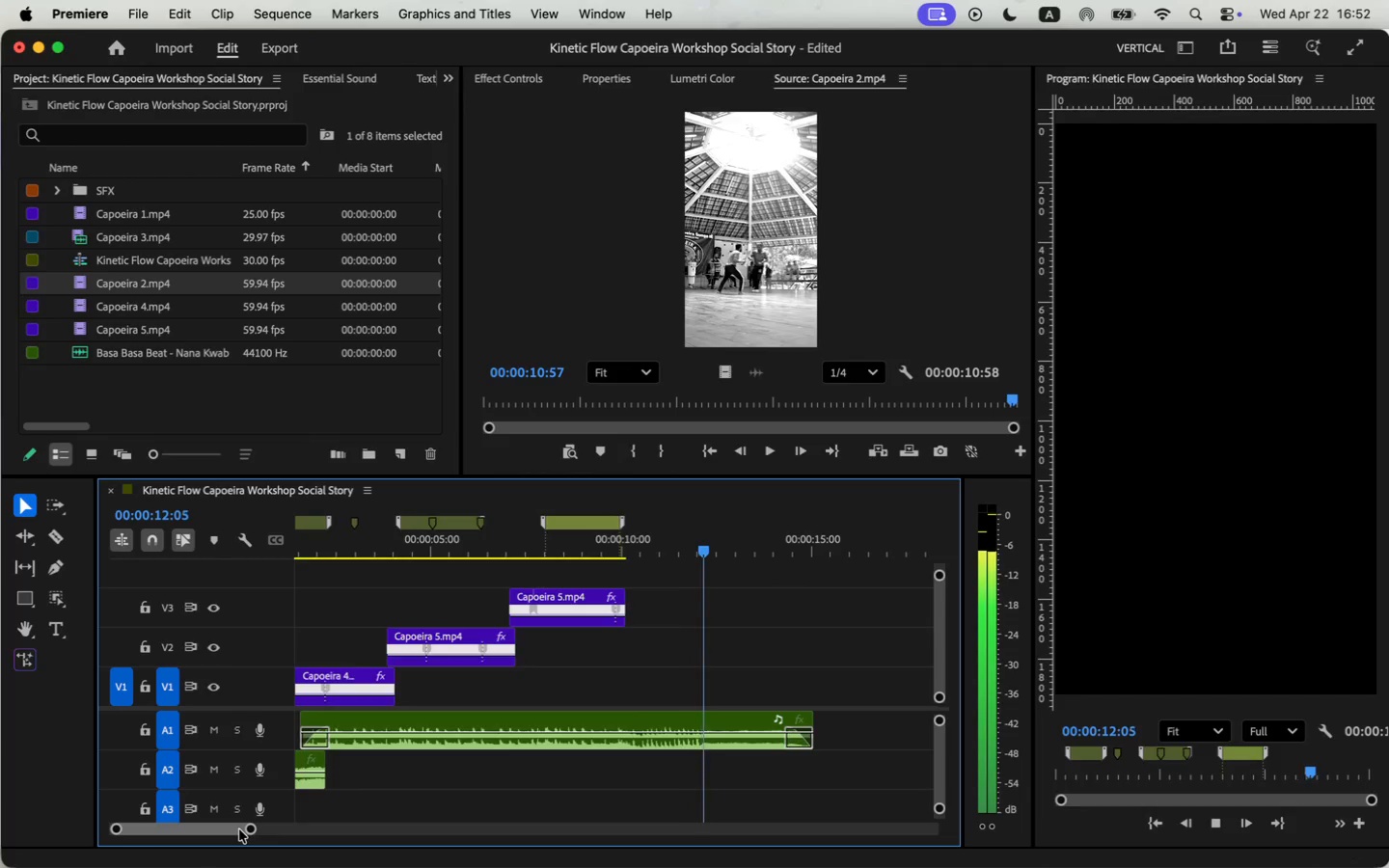 
key(Space)
 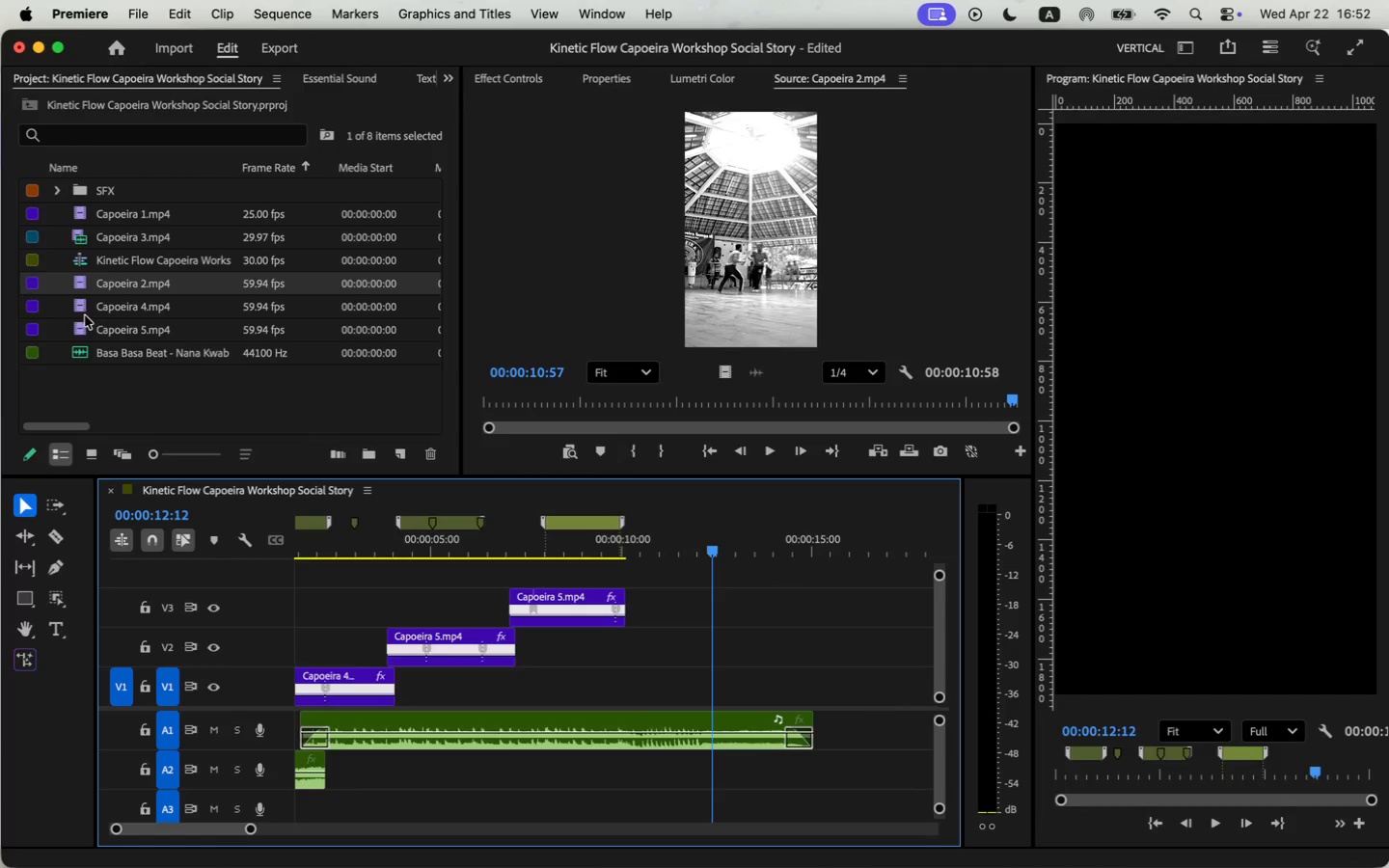 
double_click([81, 310])
 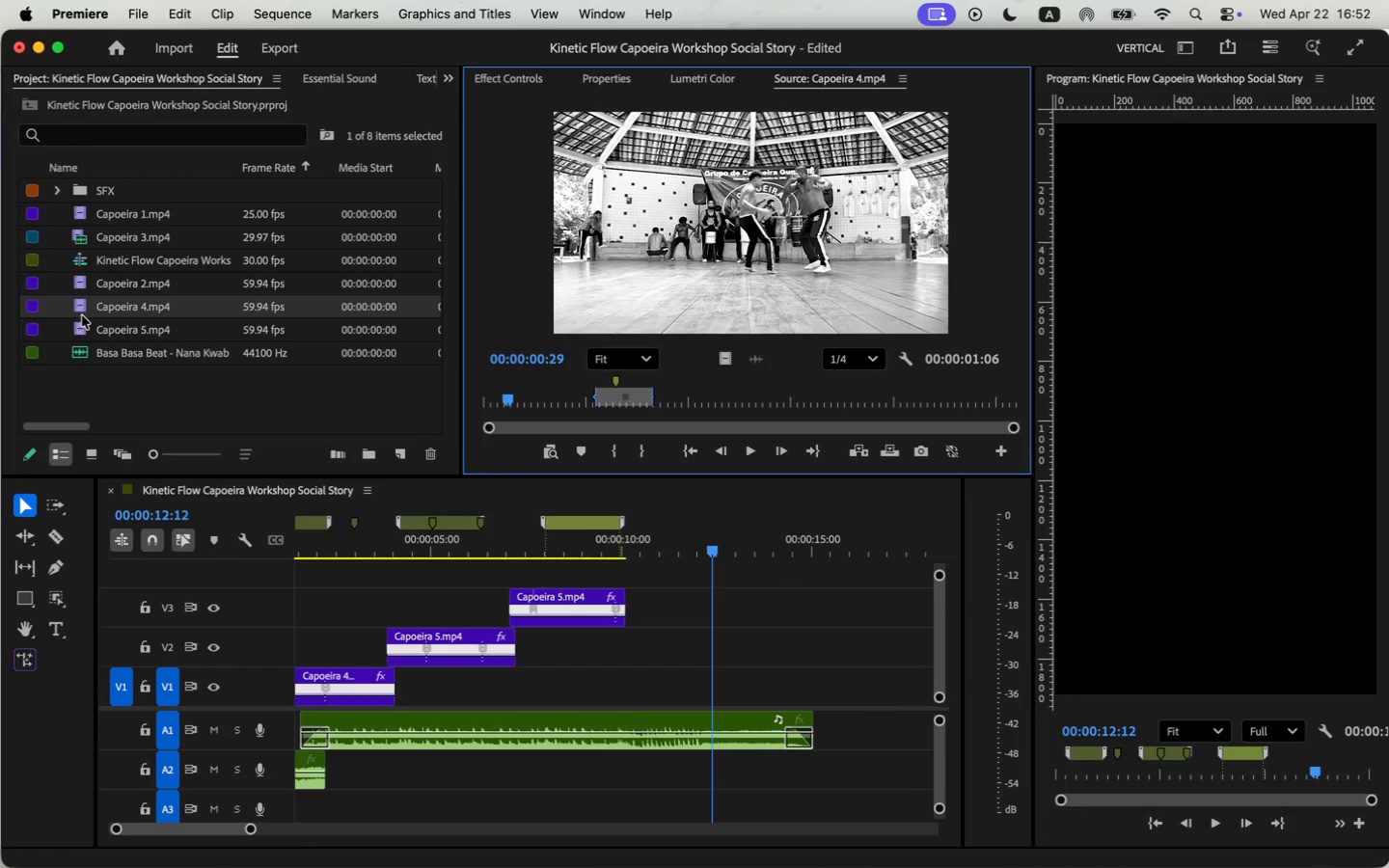 
double_click([82, 323])
 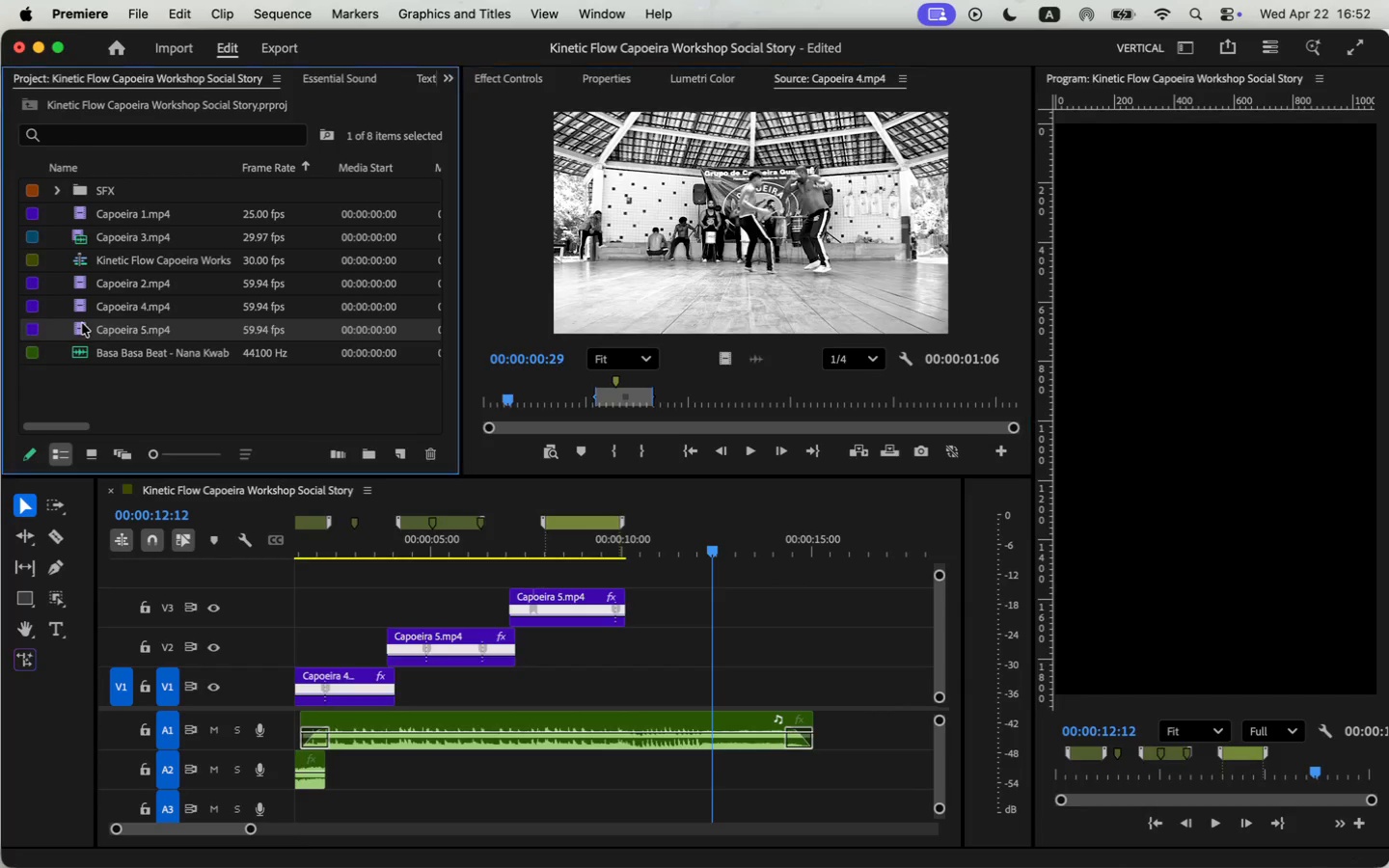 
left_click_drag(start_coordinate=[222, 831], to_coordinate=[186, 831])
 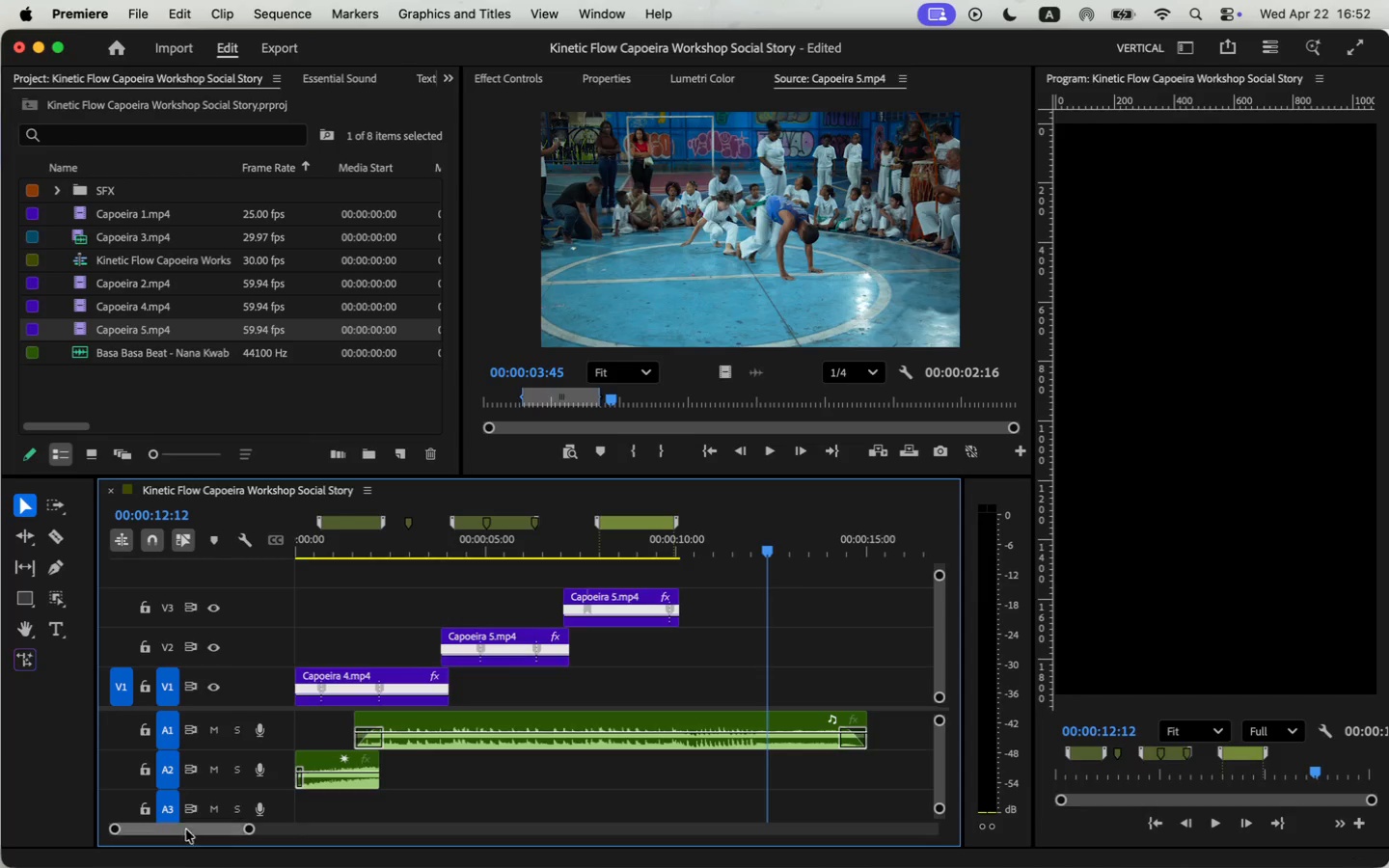 
left_click([415, 692])
 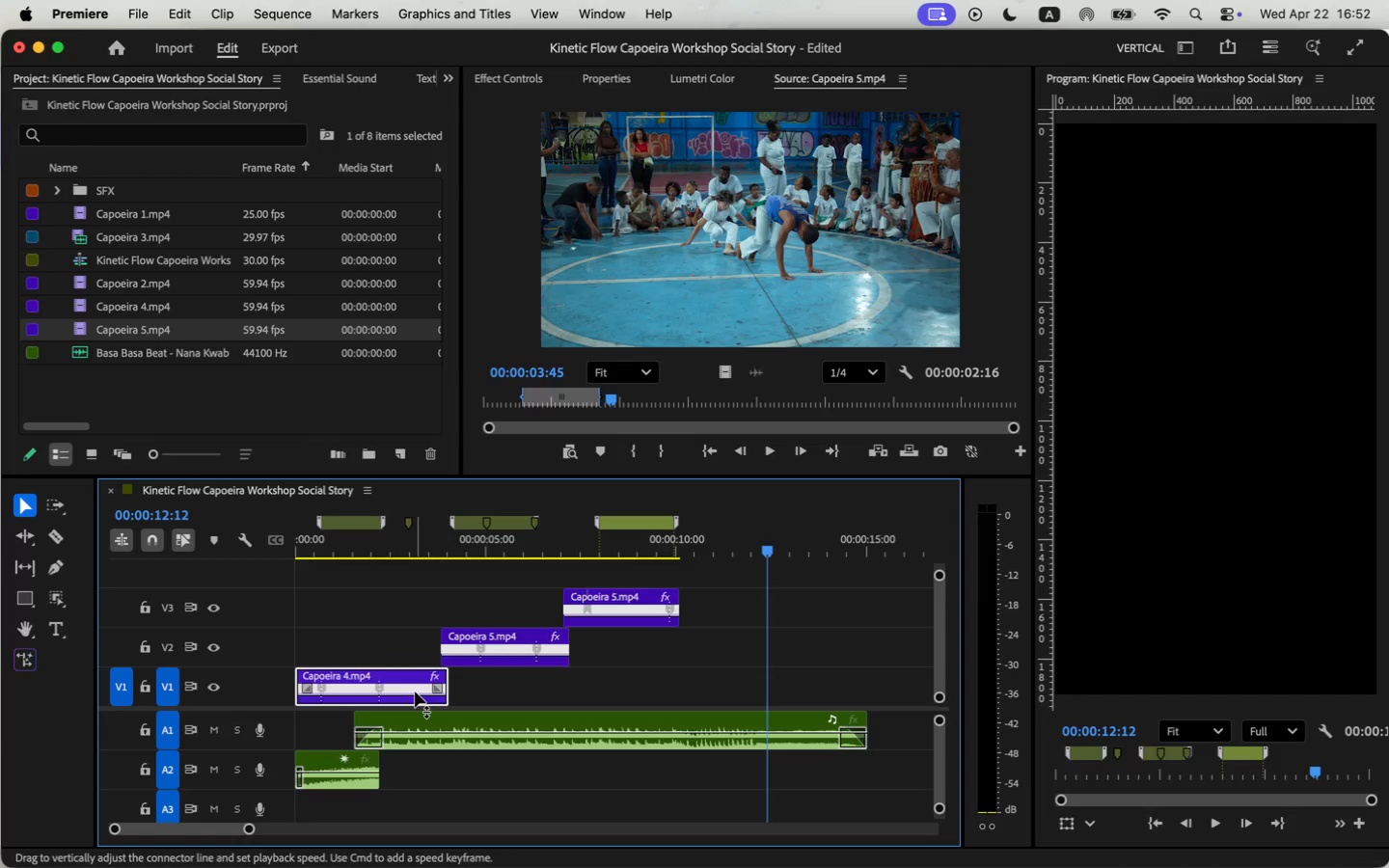 
key(Backspace)
 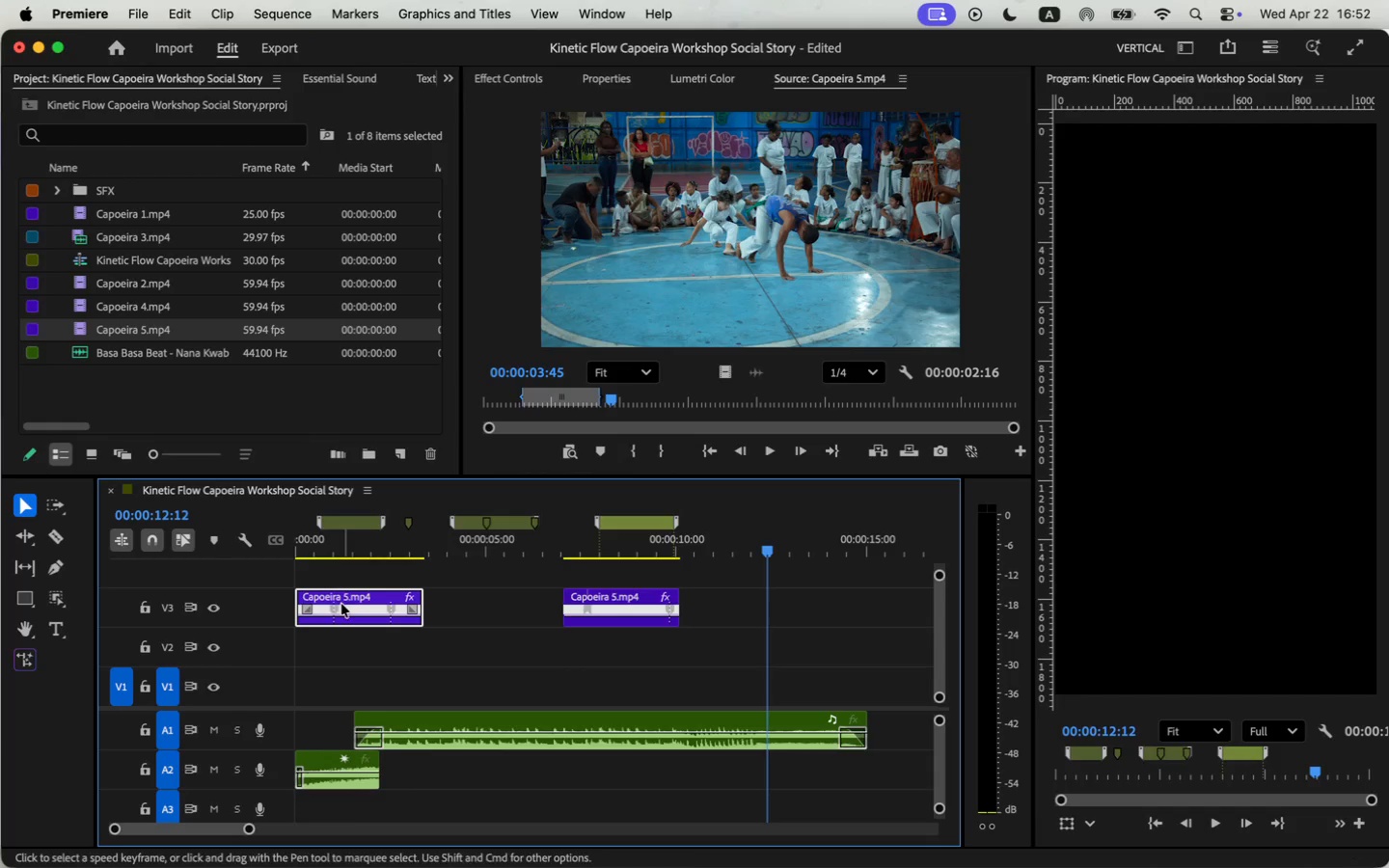 
left_click_drag(start_coordinate=[501, 637], to_coordinate=[338, 625])
 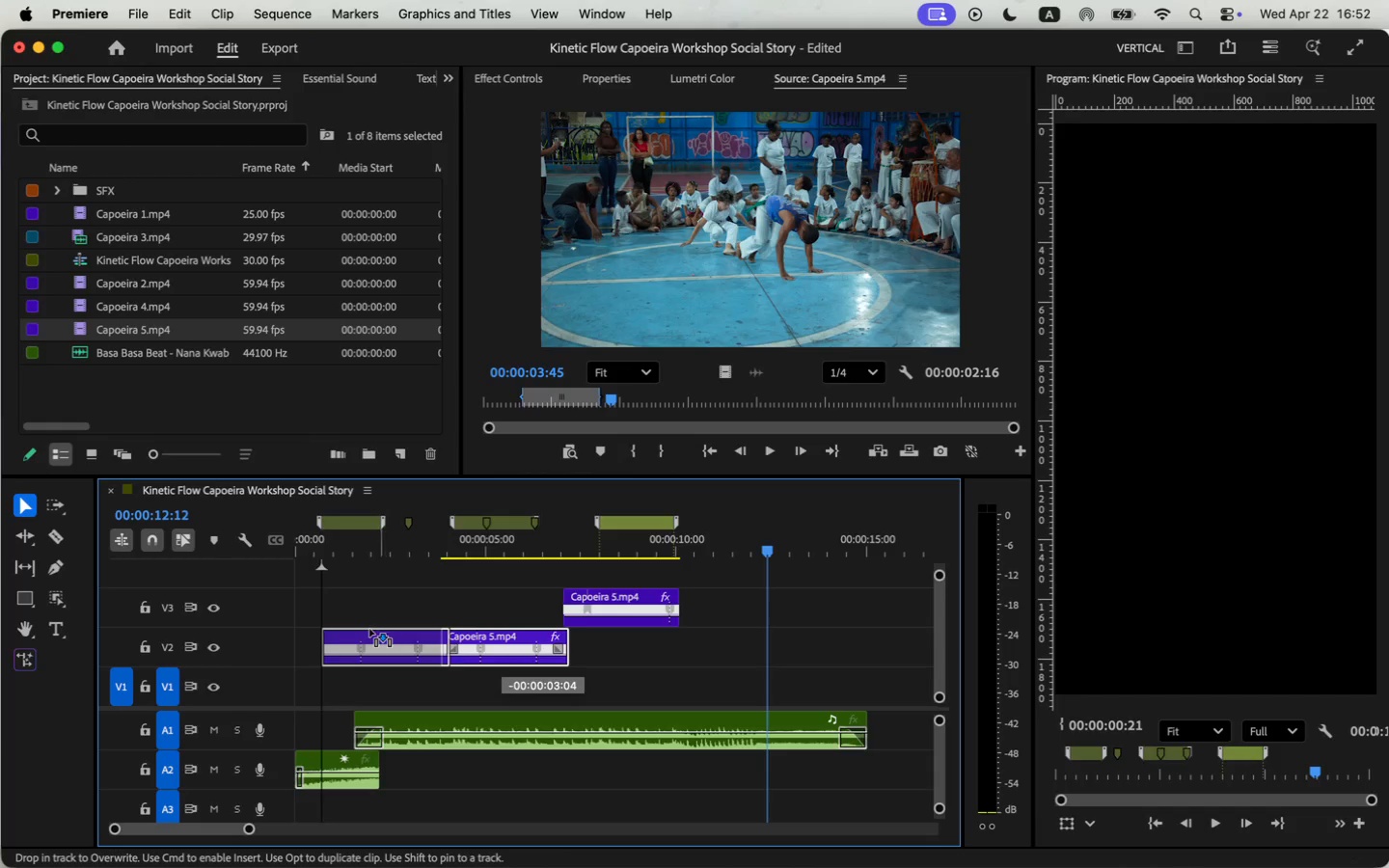 
left_click_drag(start_coordinate=[296, 623], to_coordinate=[313, 622])
 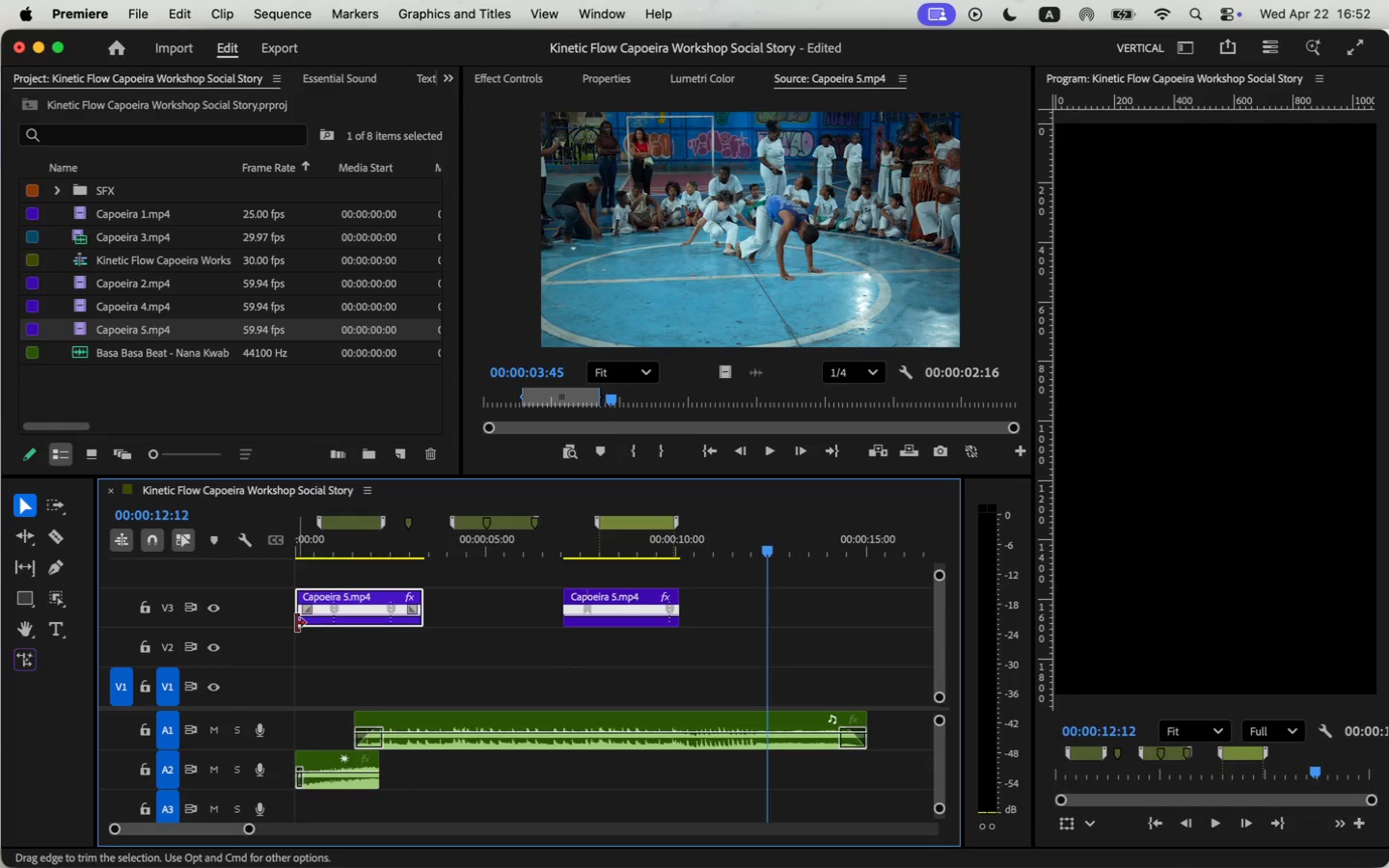 
left_click_drag(start_coordinate=[364, 598], to_coordinate=[328, 598])
 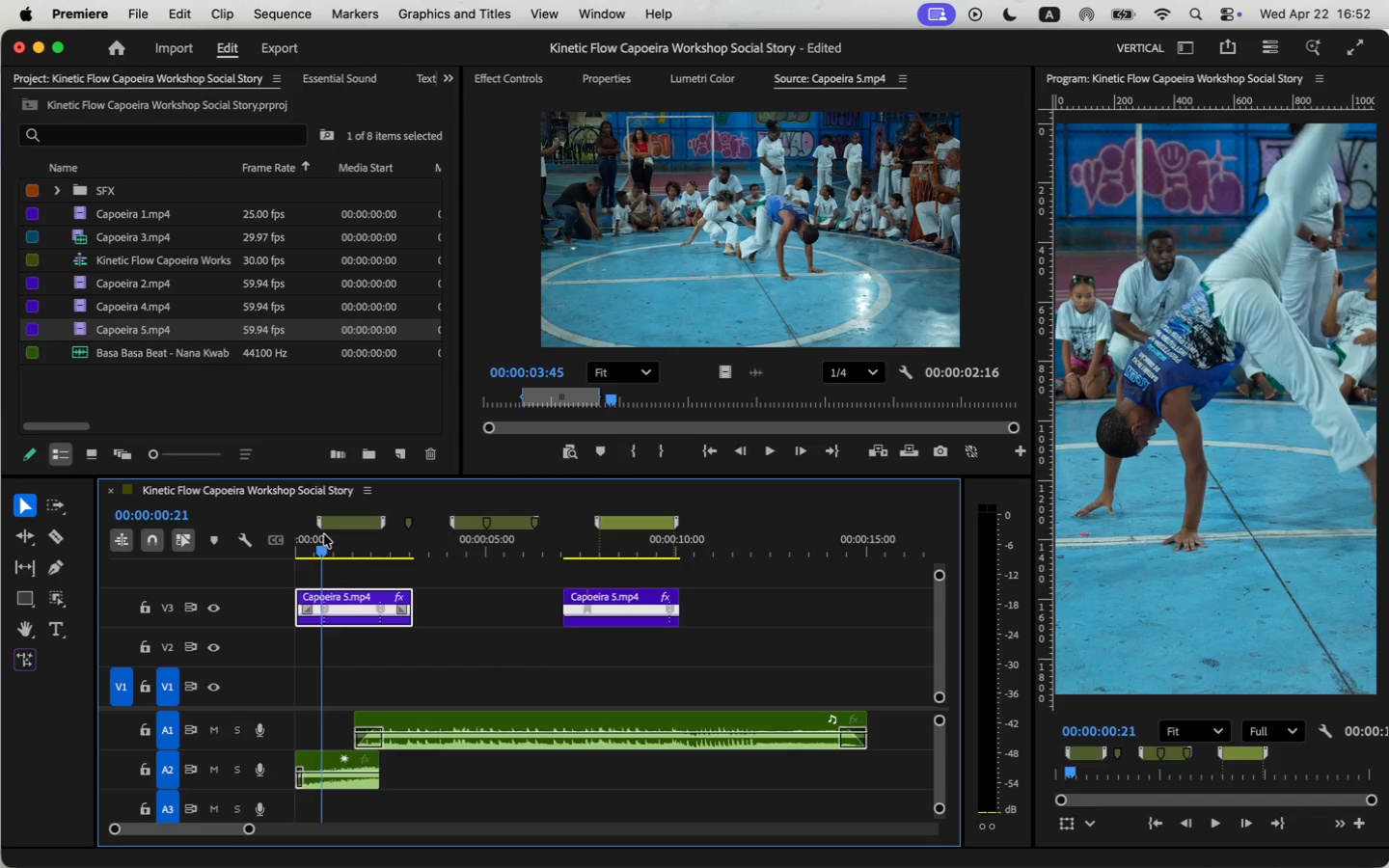 
left_click_drag(start_coordinate=[248, 829], to_coordinate=[222, 833])
 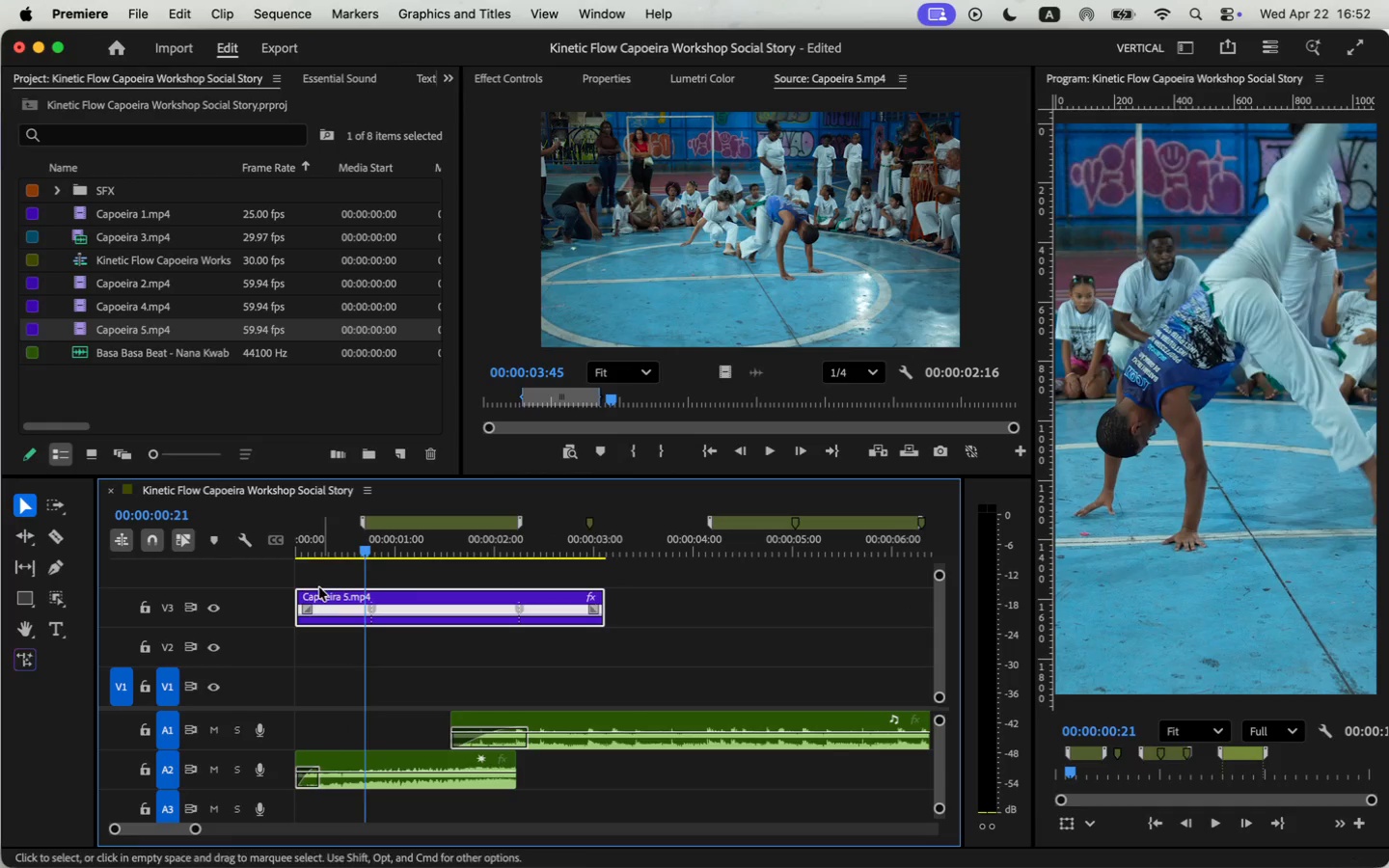 
left_click_drag(start_coordinate=[299, 593], to_coordinate=[317, 593])
 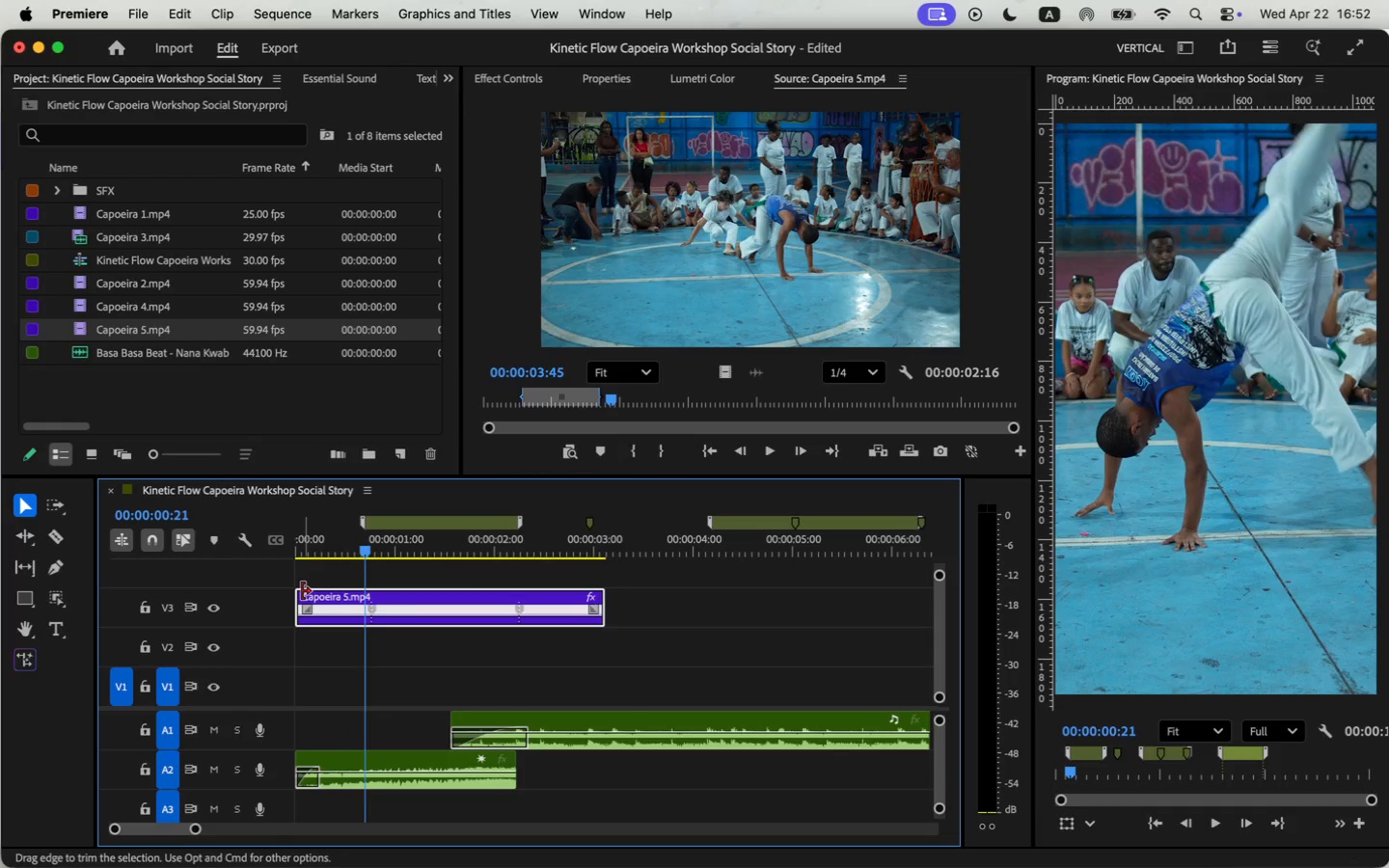 
left_click_drag(start_coordinate=[420, 603], to_coordinate=[410, 603])
 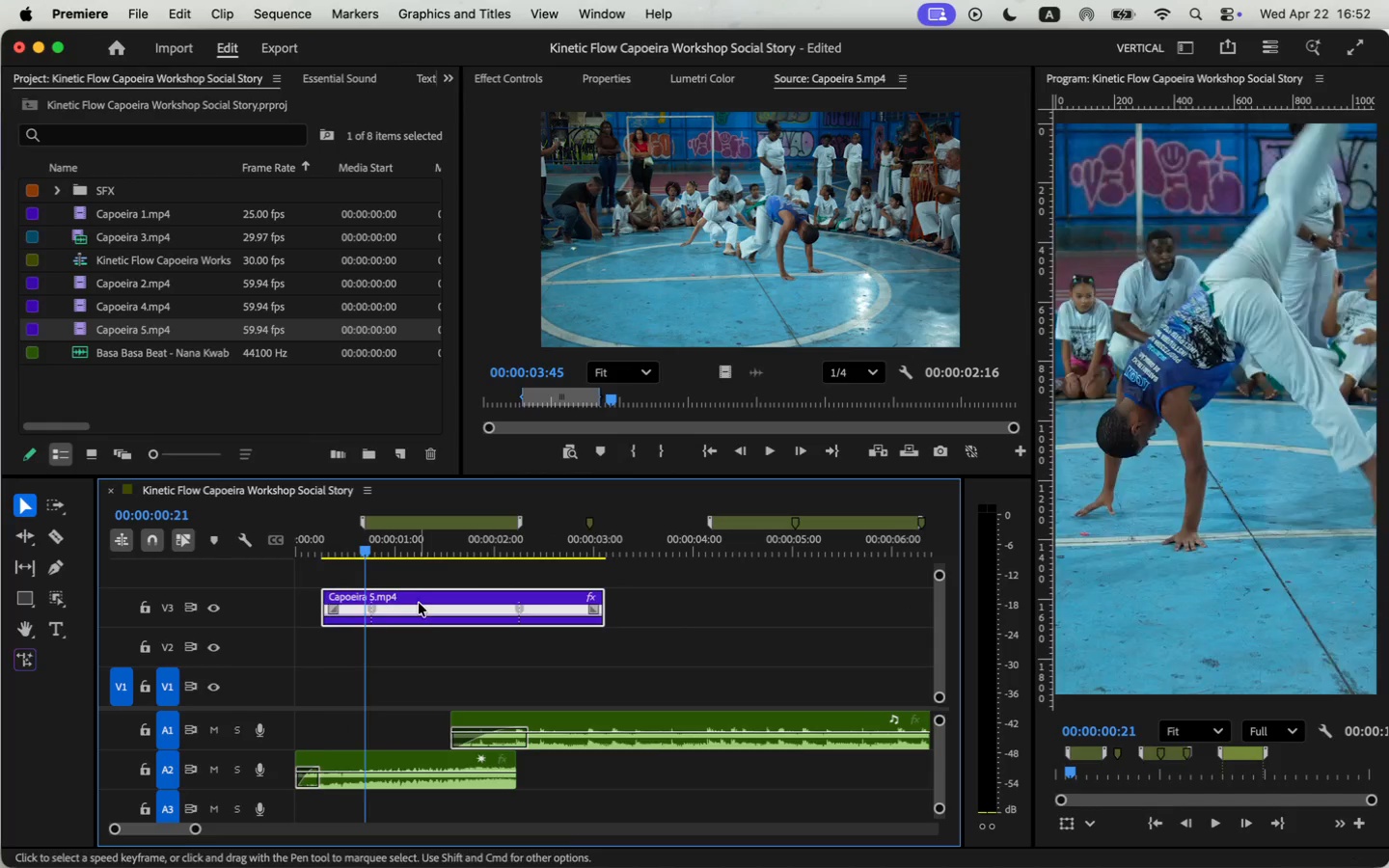 
left_click_drag(start_coordinate=[329, 599], to_coordinate=[338, 599])
 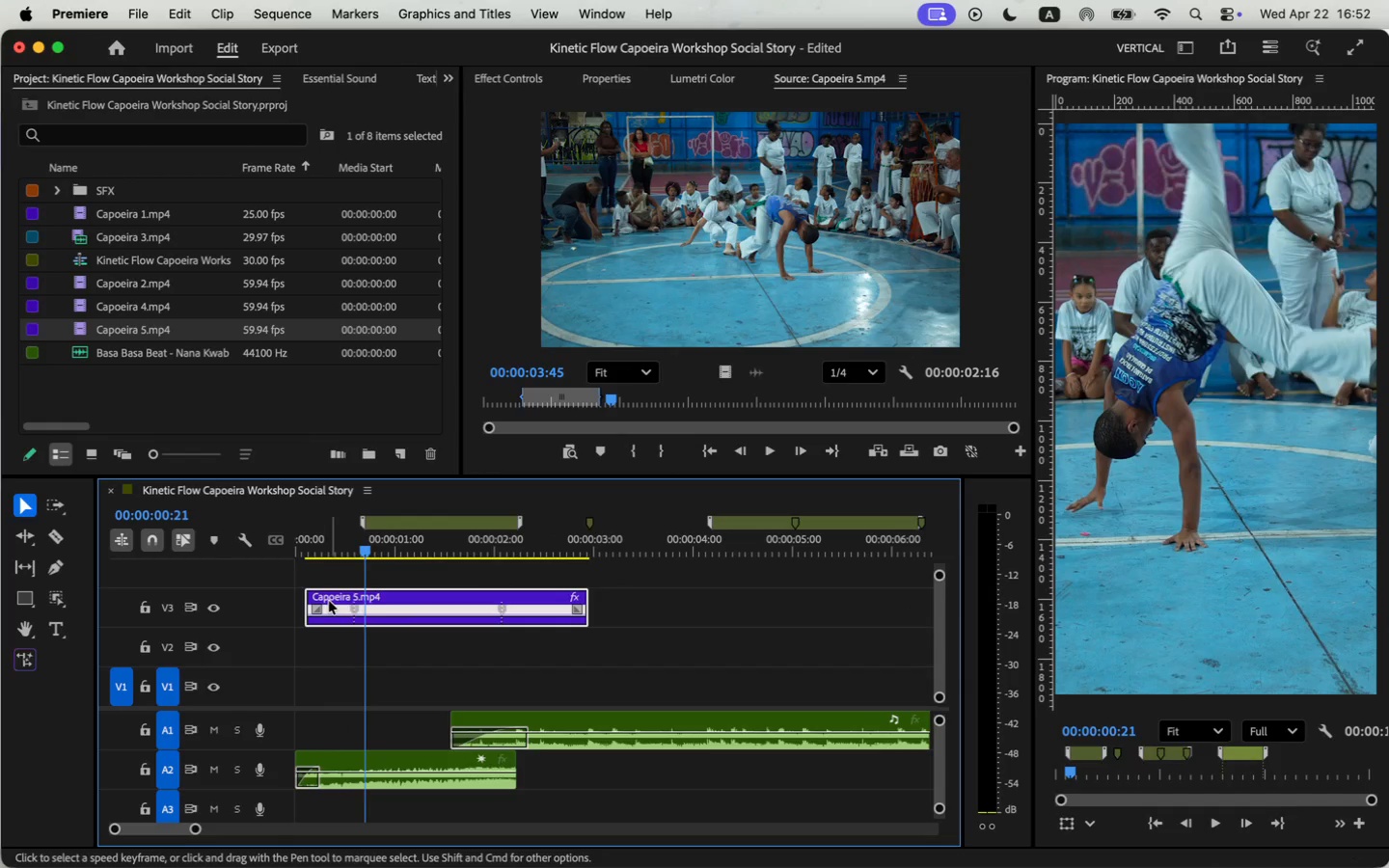 
left_click_drag(start_coordinate=[326, 603], to_coordinate=[288, 603])
 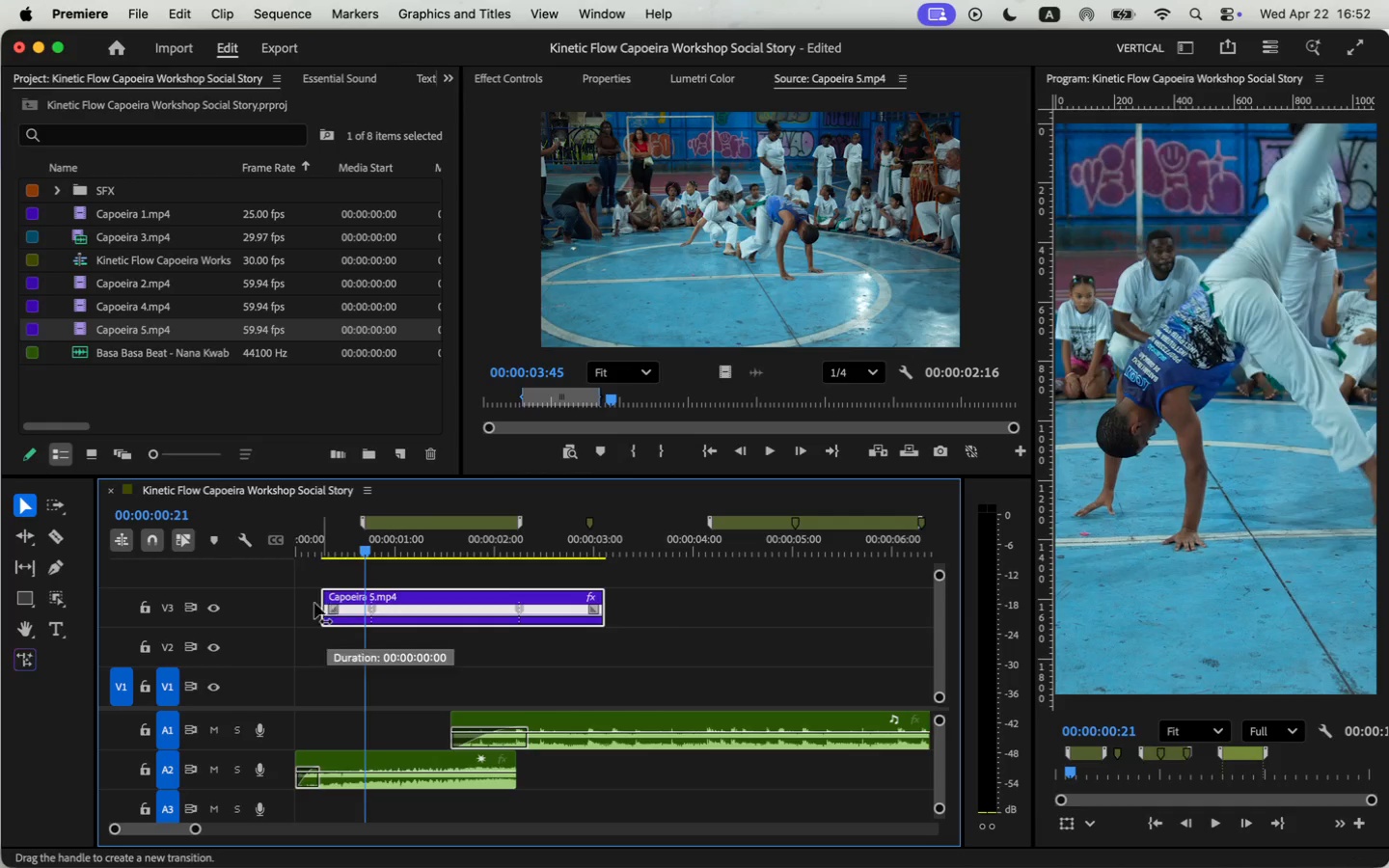 
left_click_drag(start_coordinate=[317, 620], to_coordinate=[282, 618])
 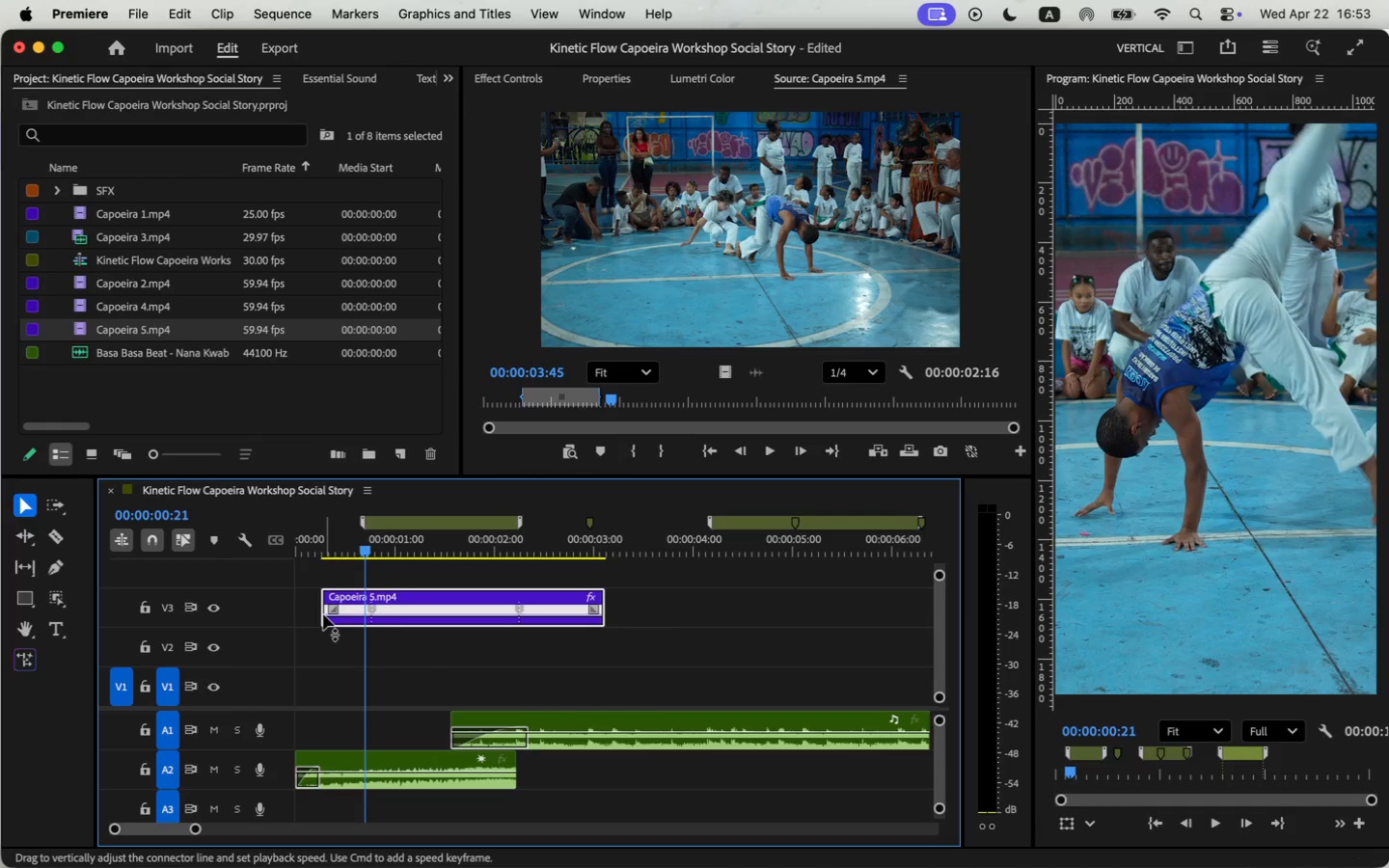 
left_click_drag(start_coordinate=[419, 607], to_coordinate=[384, 699])
 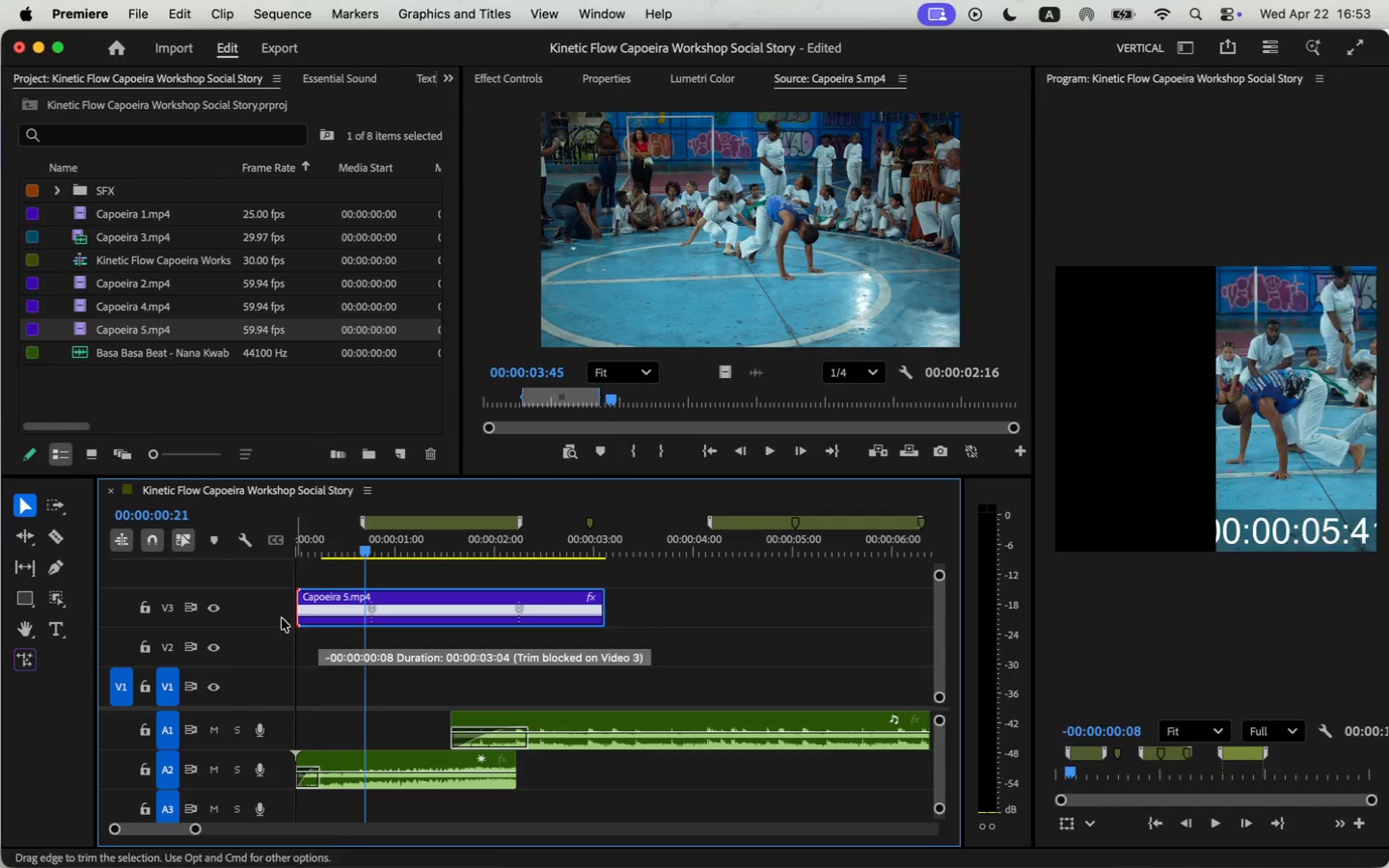 
left_click_drag(start_coordinate=[366, 540], to_coordinate=[292, 551])
 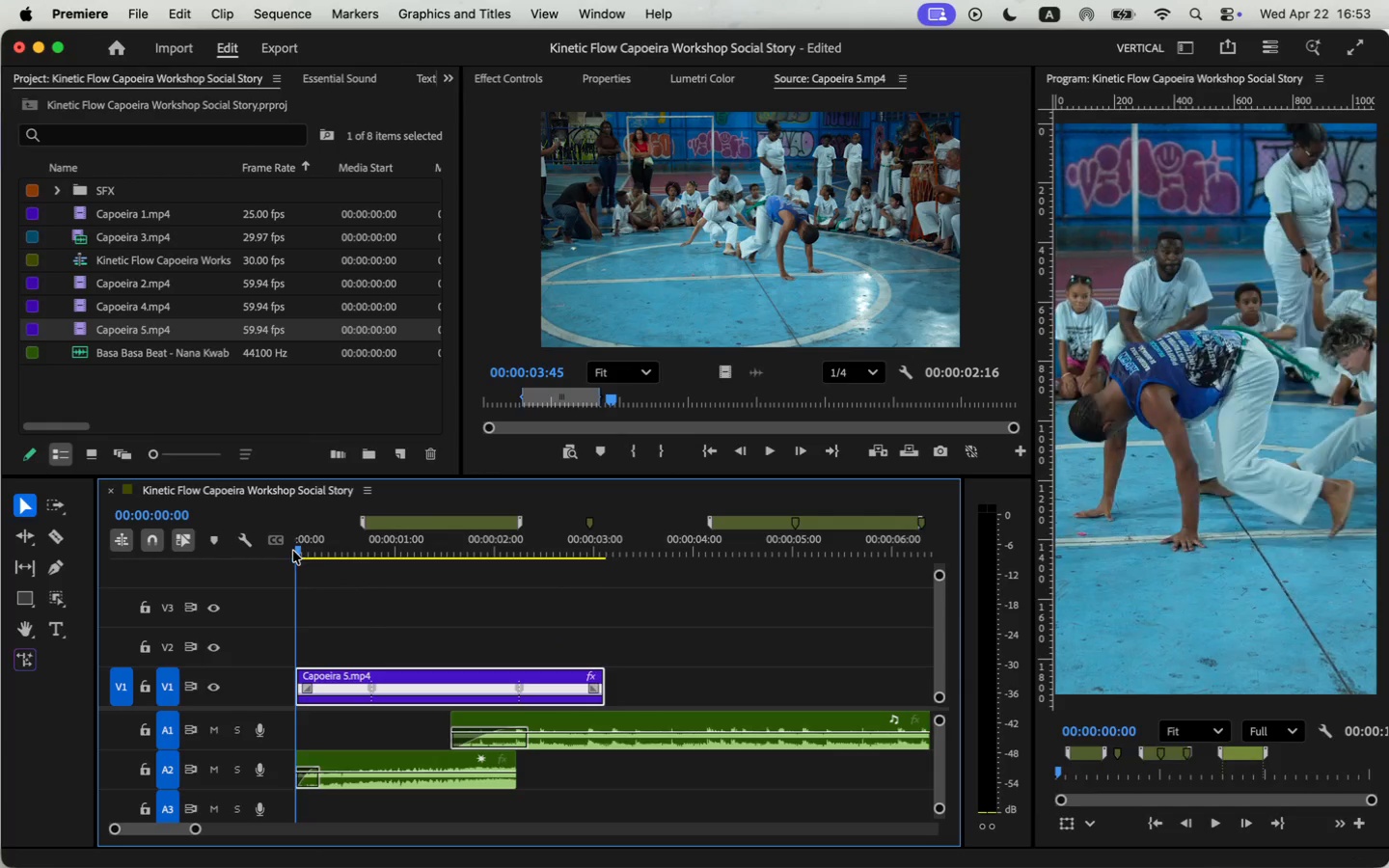 
key(Space)
 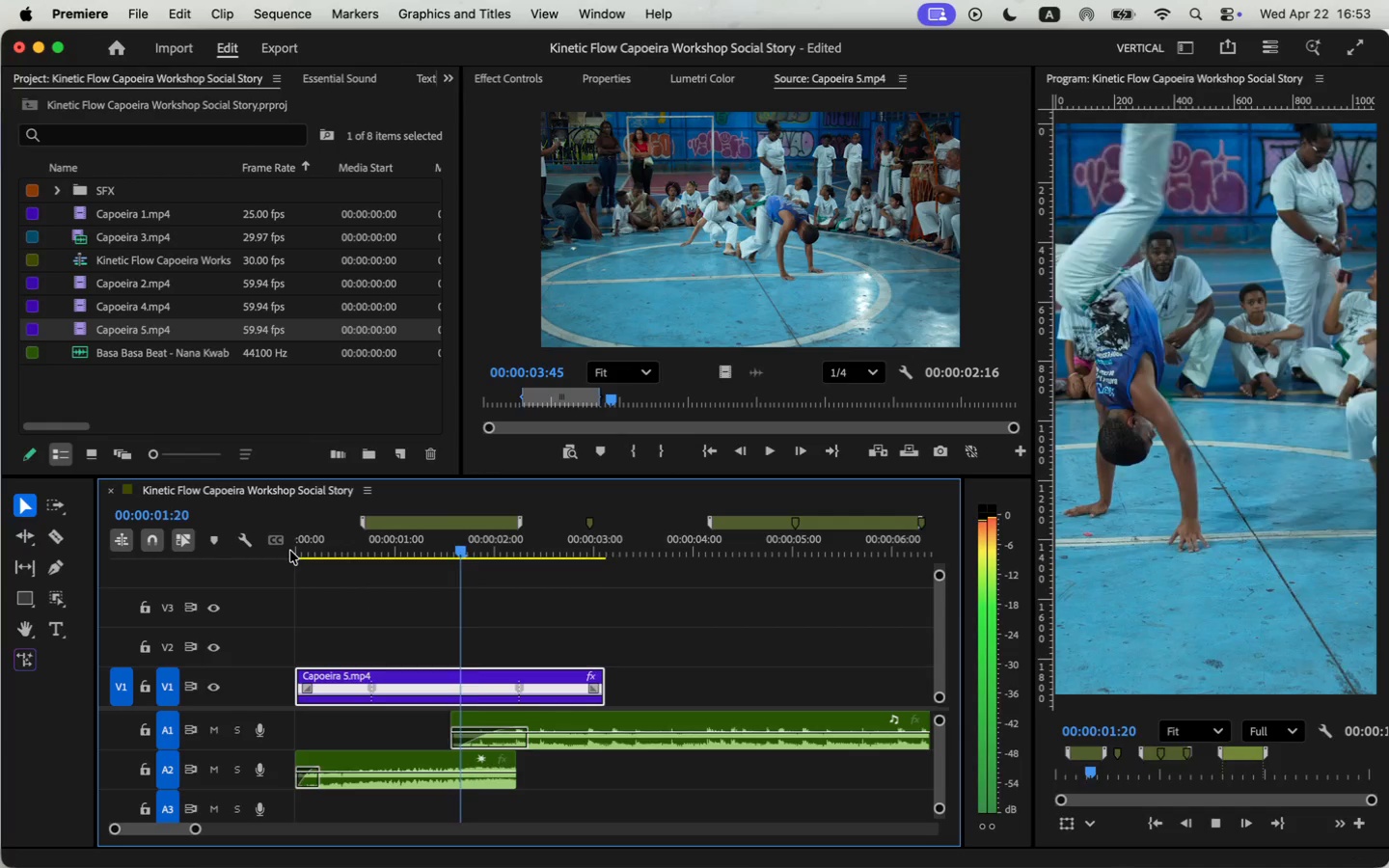 
key(Space)
 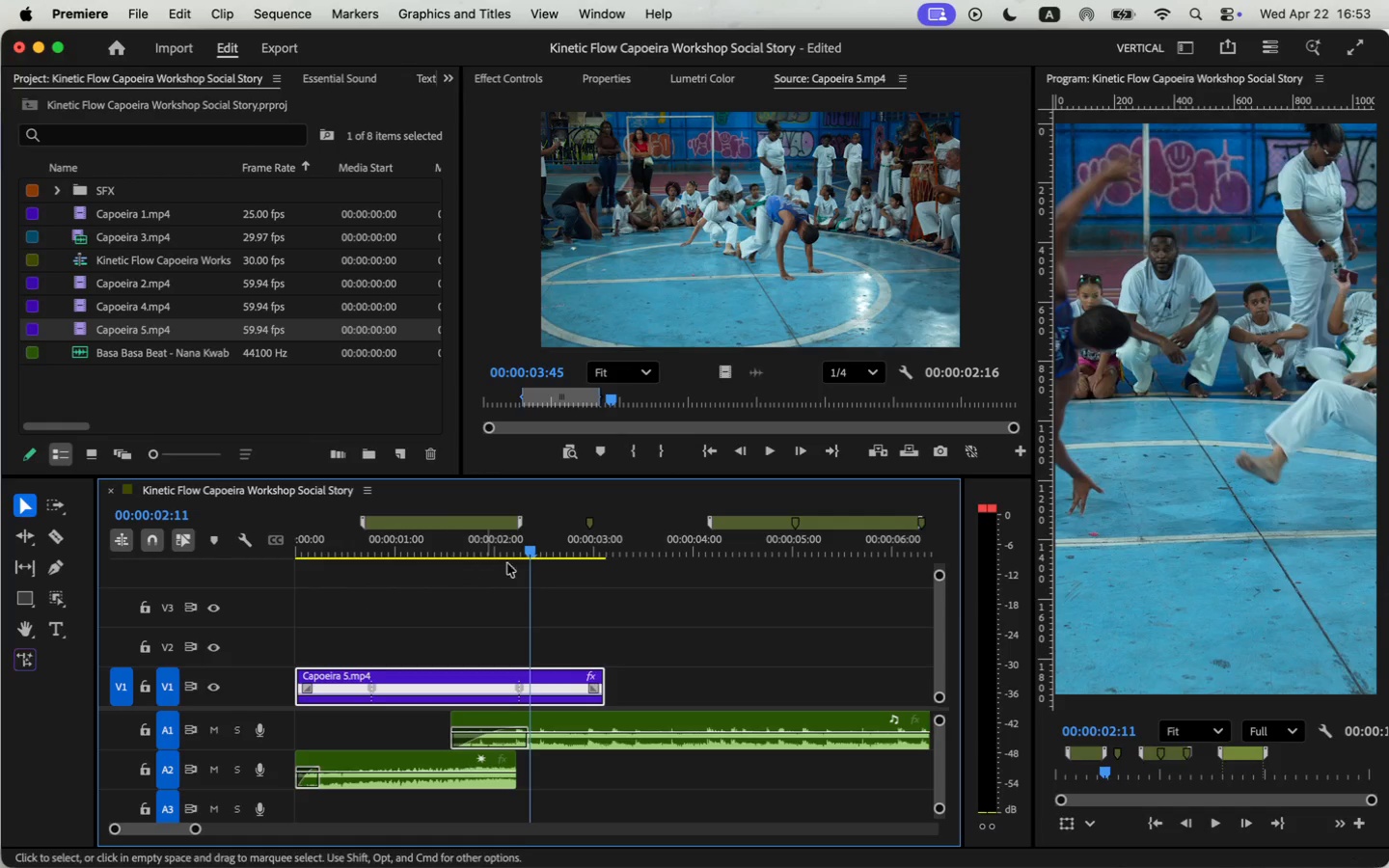 
key(Space)
 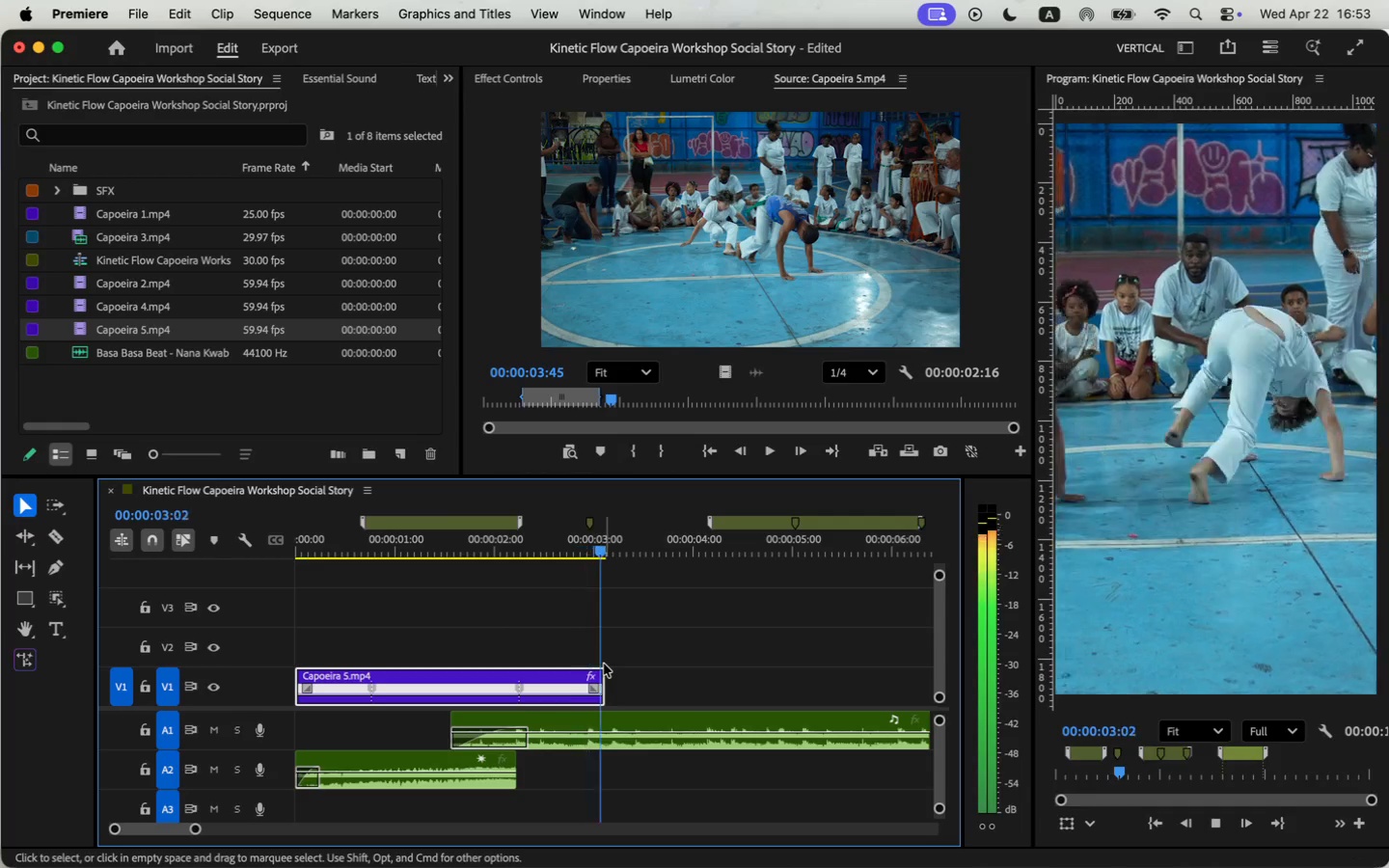 
key(Space)
 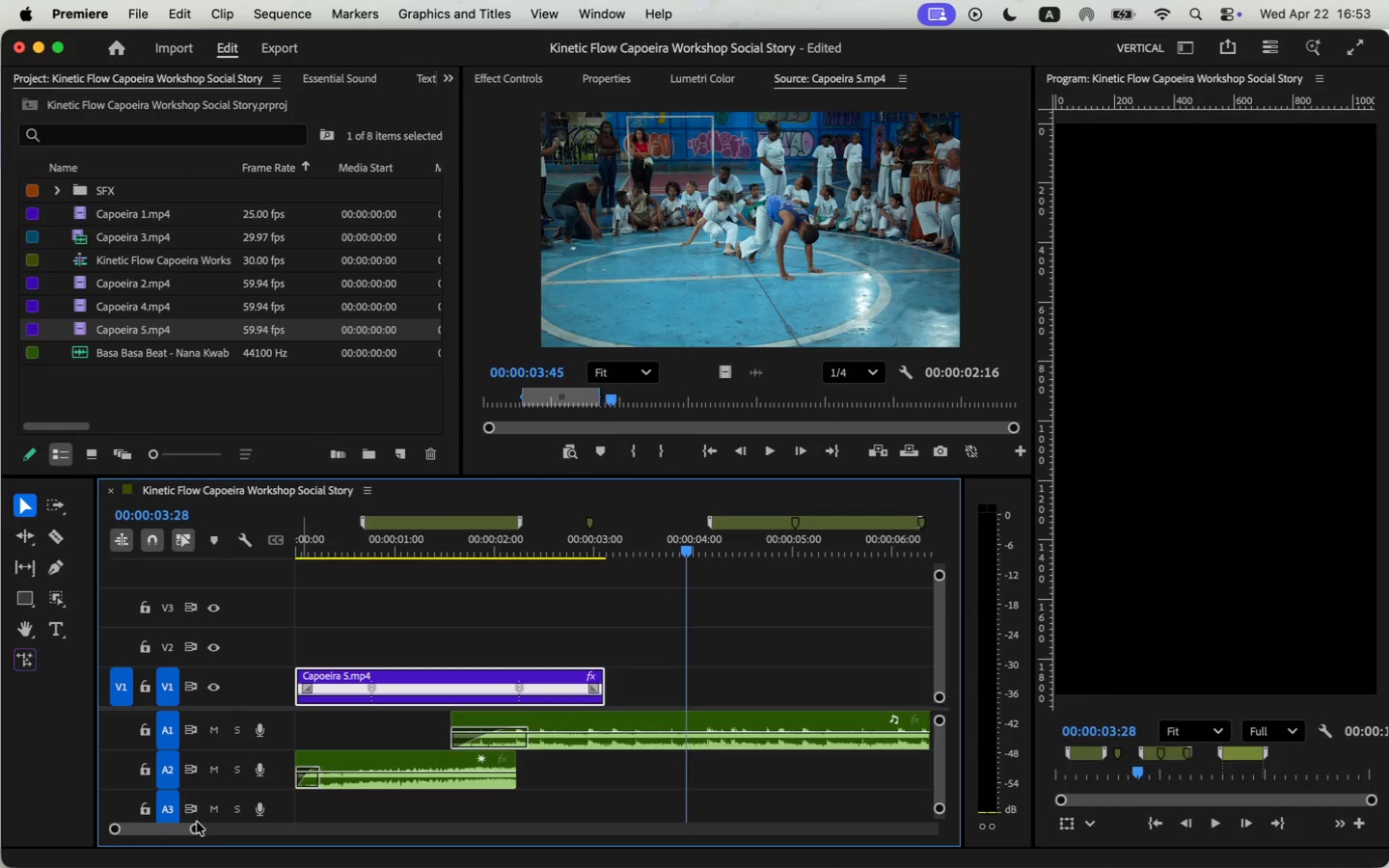 
left_click_drag(start_coordinate=[196, 823], to_coordinate=[230, 826])
 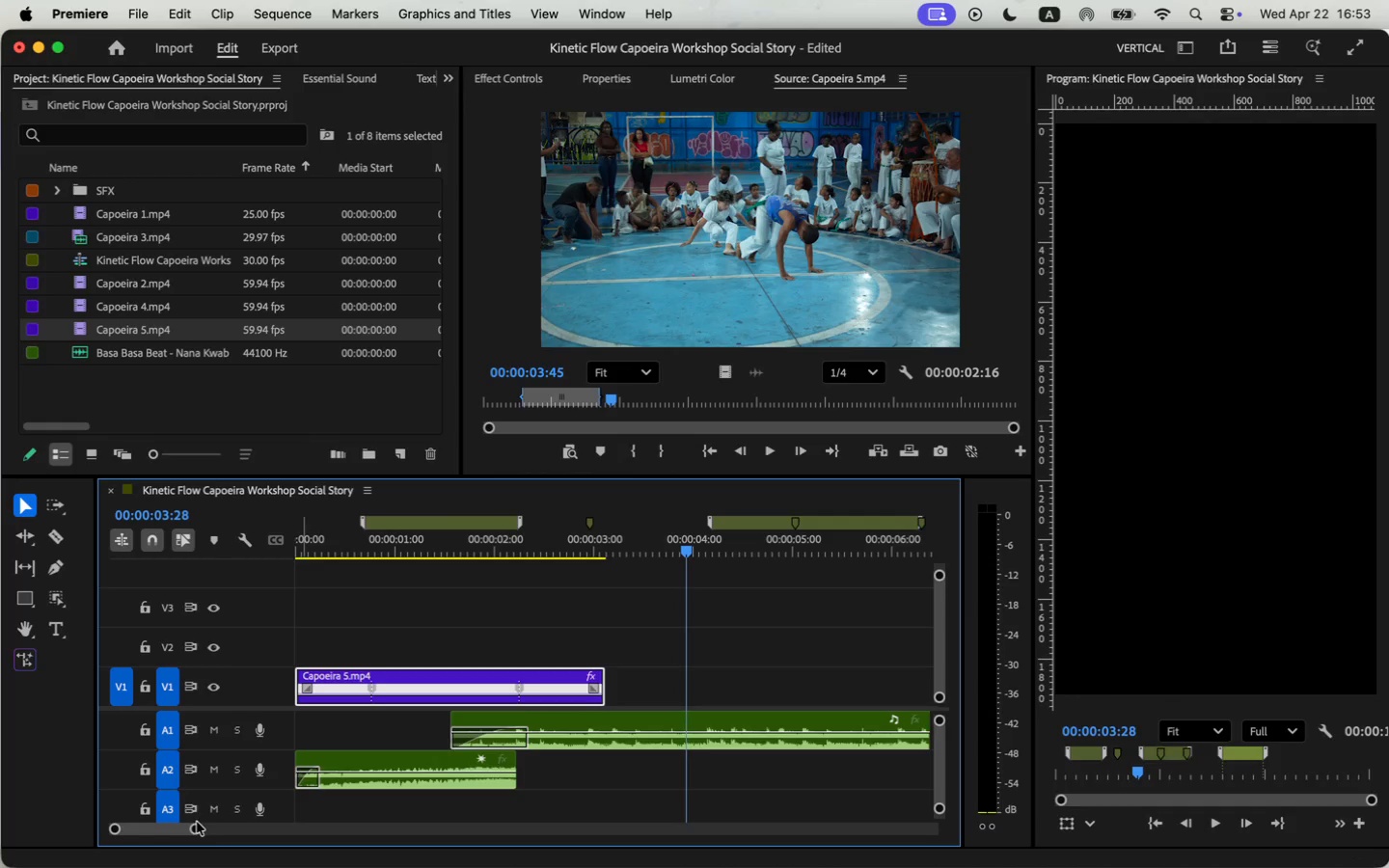 
left_click_drag(start_coordinate=[745, 604], to_coordinate=[541, 652])
 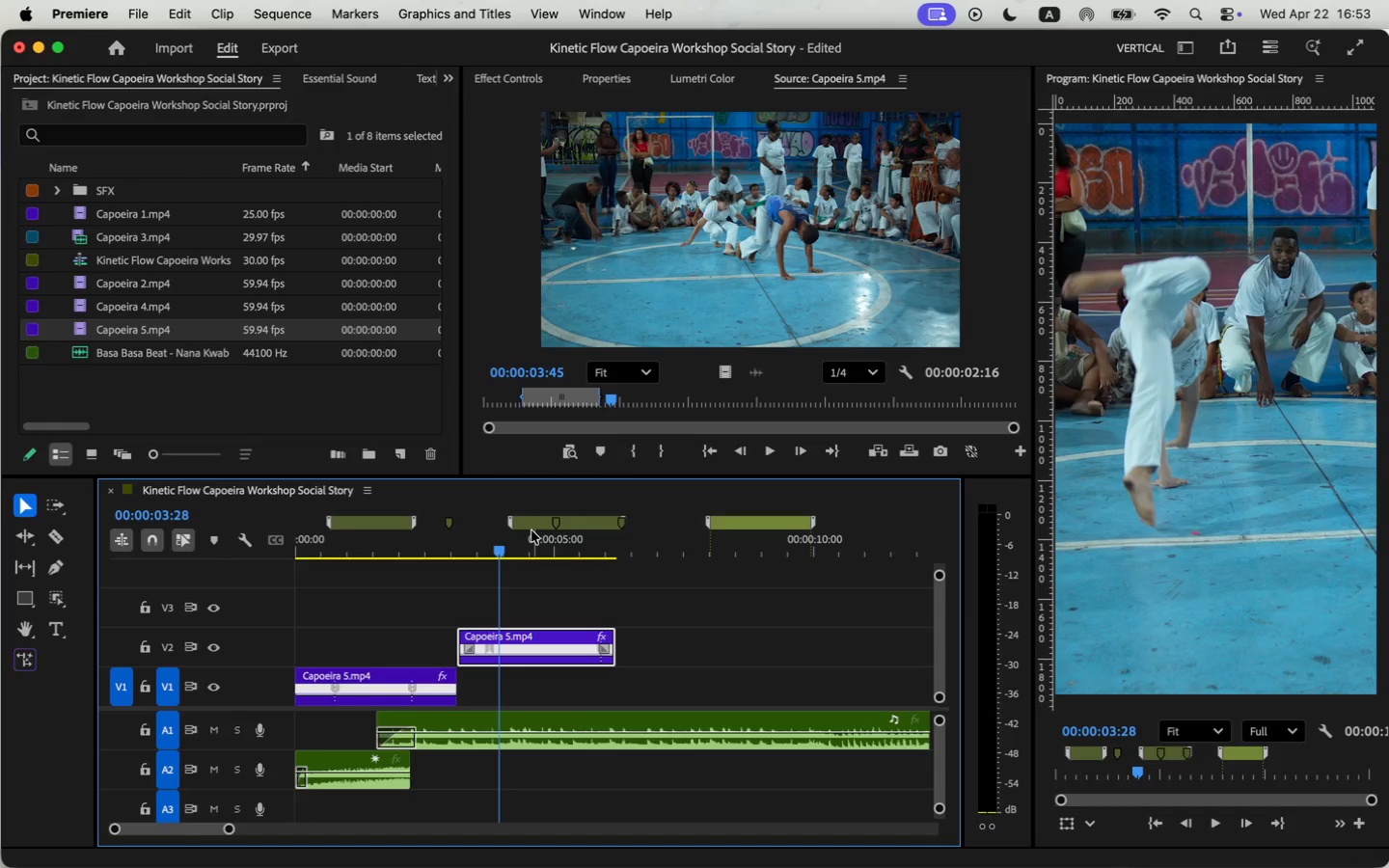 
left_click_drag(start_coordinate=[526, 643], to_coordinate=[558, 643])
 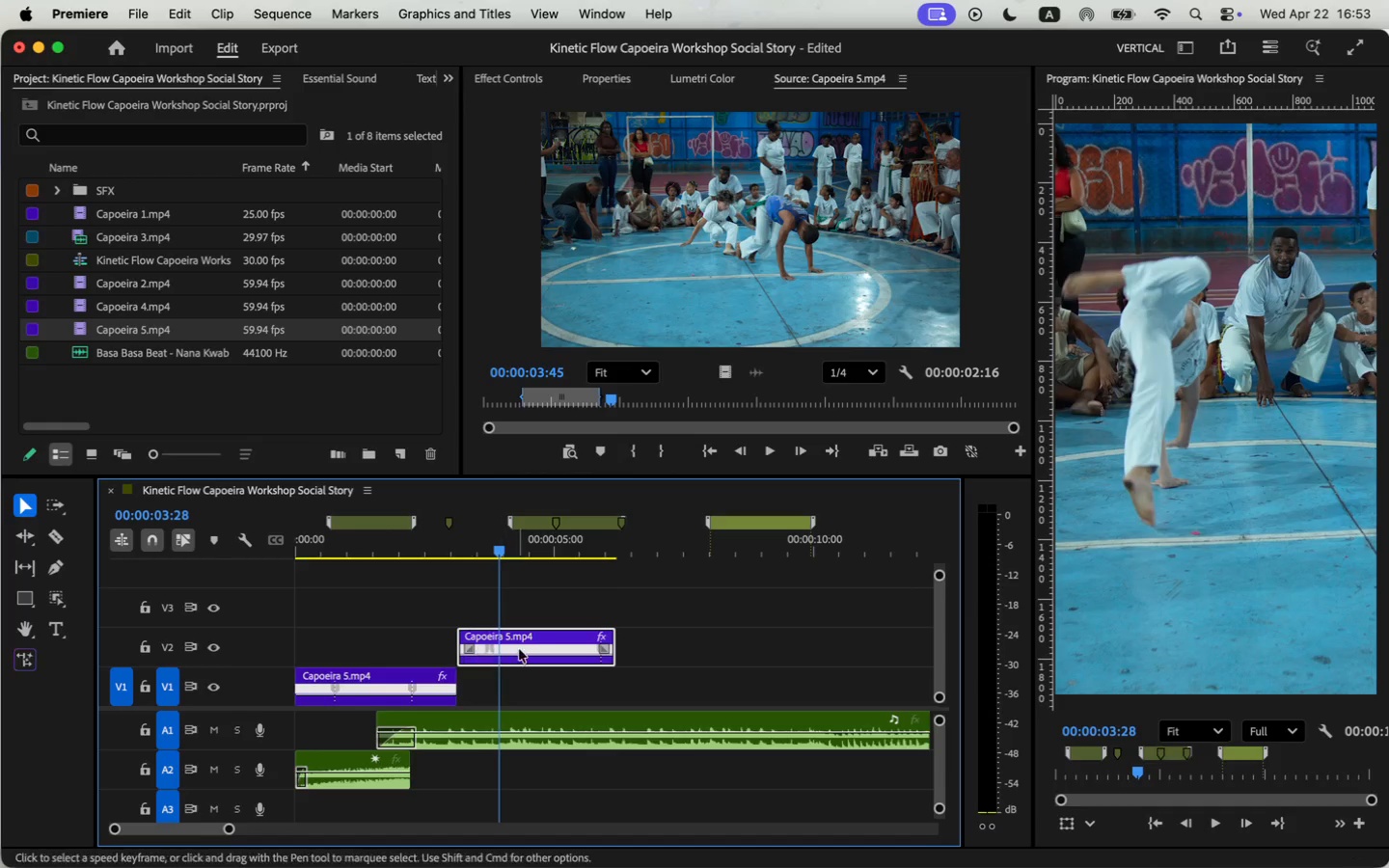 
left_click_drag(start_coordinate=[504, 541], to_coordinate=[513, 540])
 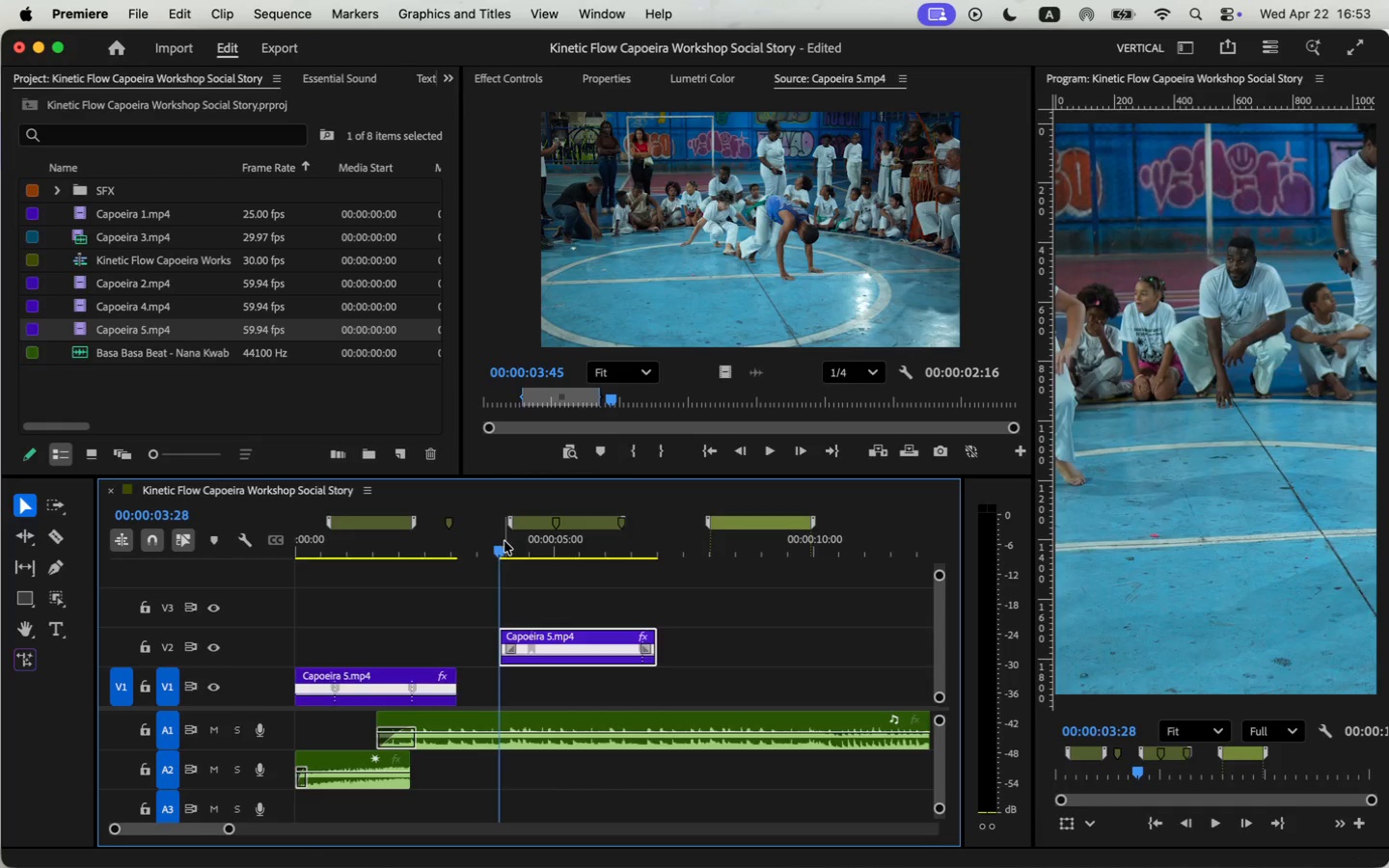 
left_click_drag(start_coordinate=[561, 637], to_coordinate=[549, 637])
 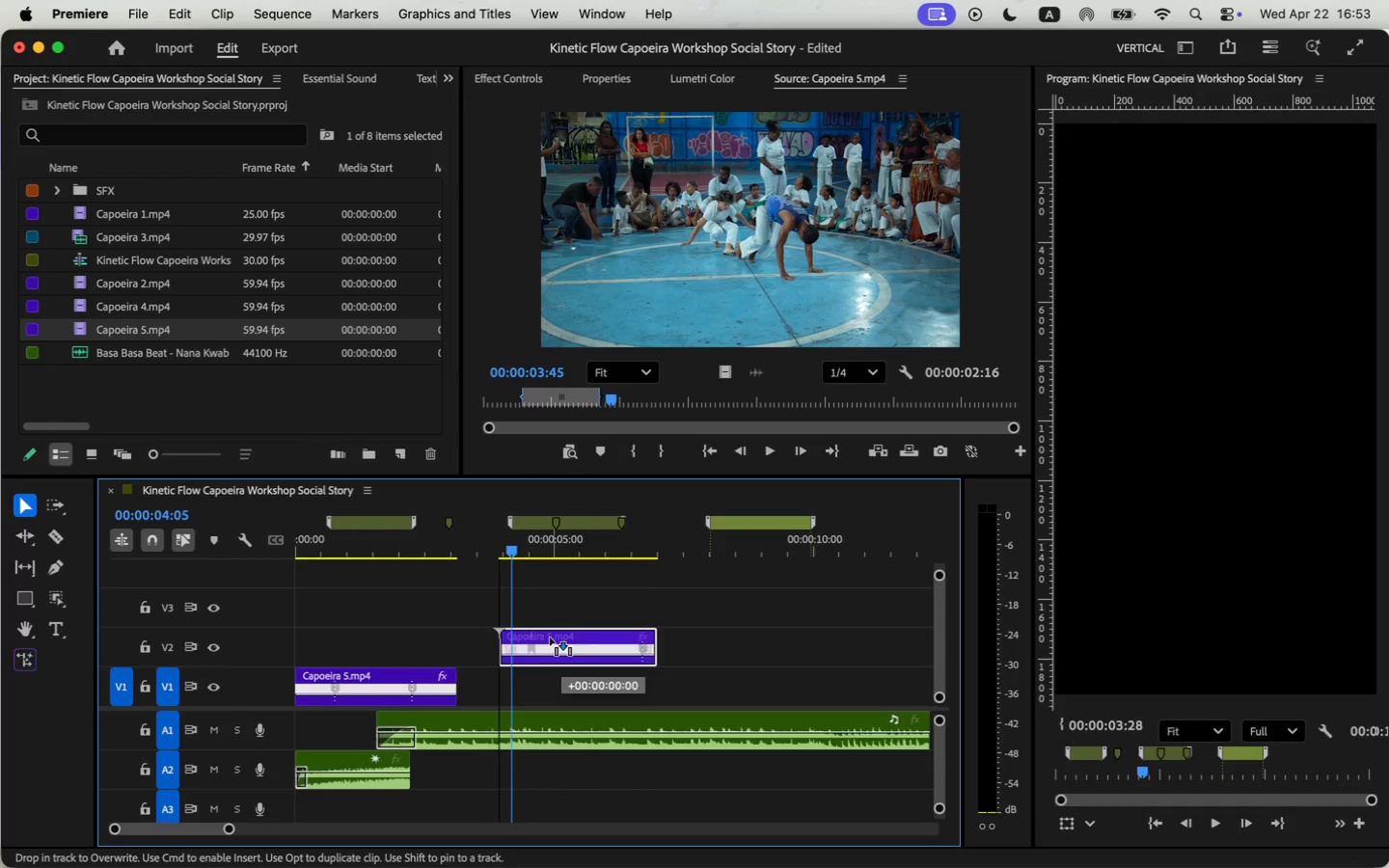 
left_click_drag(start_coordinate=[486, 653], to_coordinate=[469, 653])
 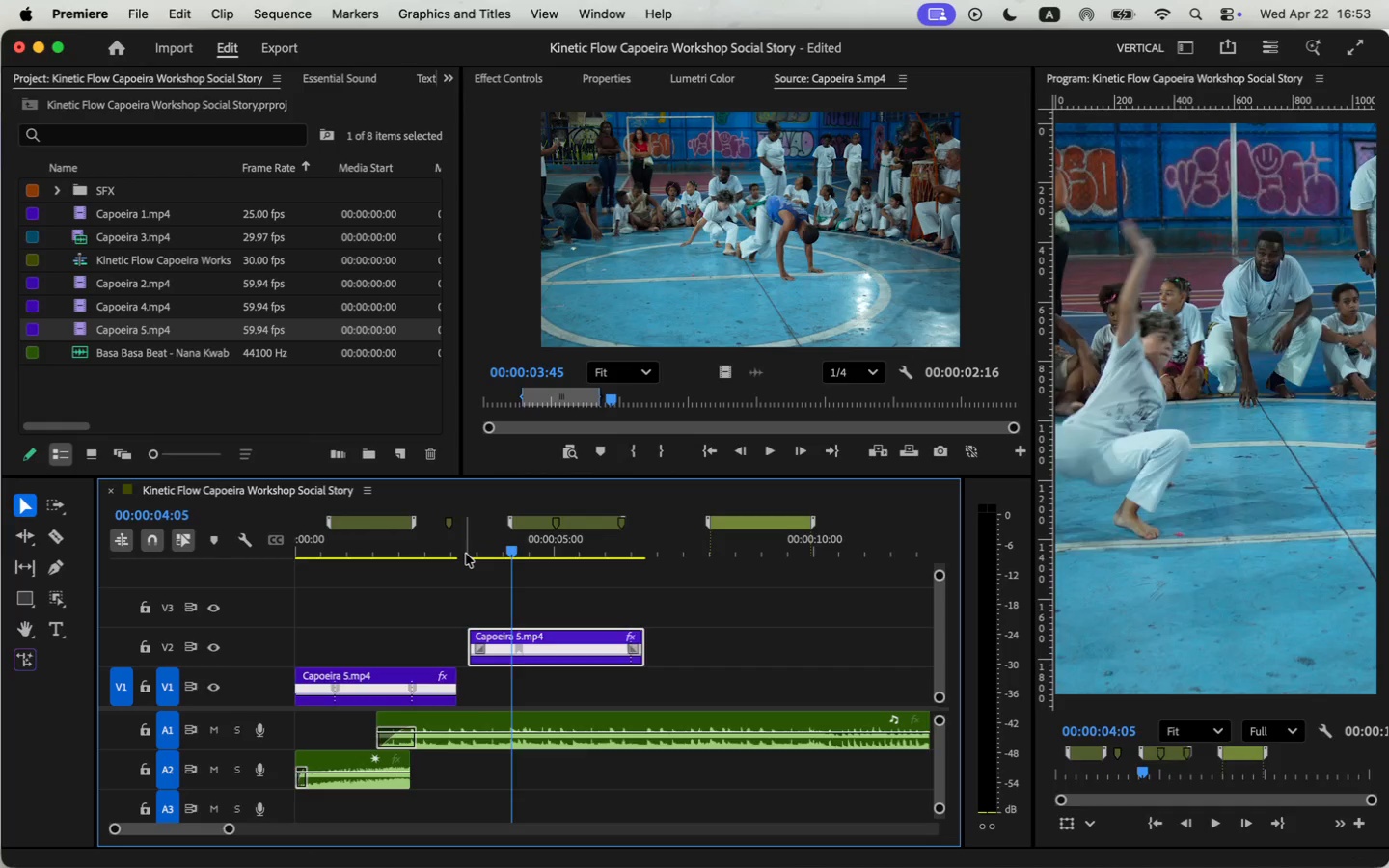 
left_click_drag(start_coordinate=[467, 656], to_coordinate=[460, 656])
 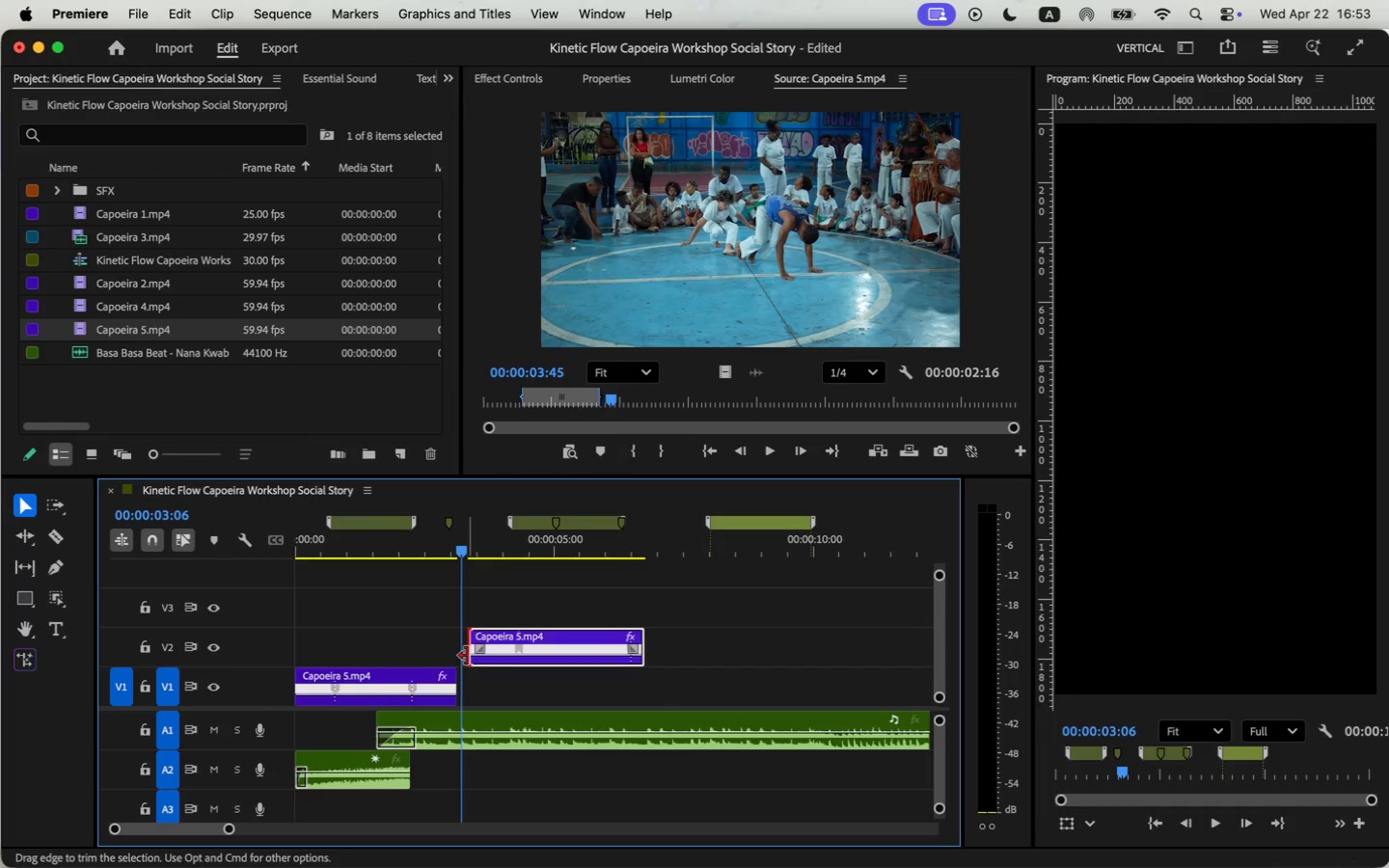 
left_click_drag(start_coordinate=[458, 690], to_coordinate=[464, 690])
 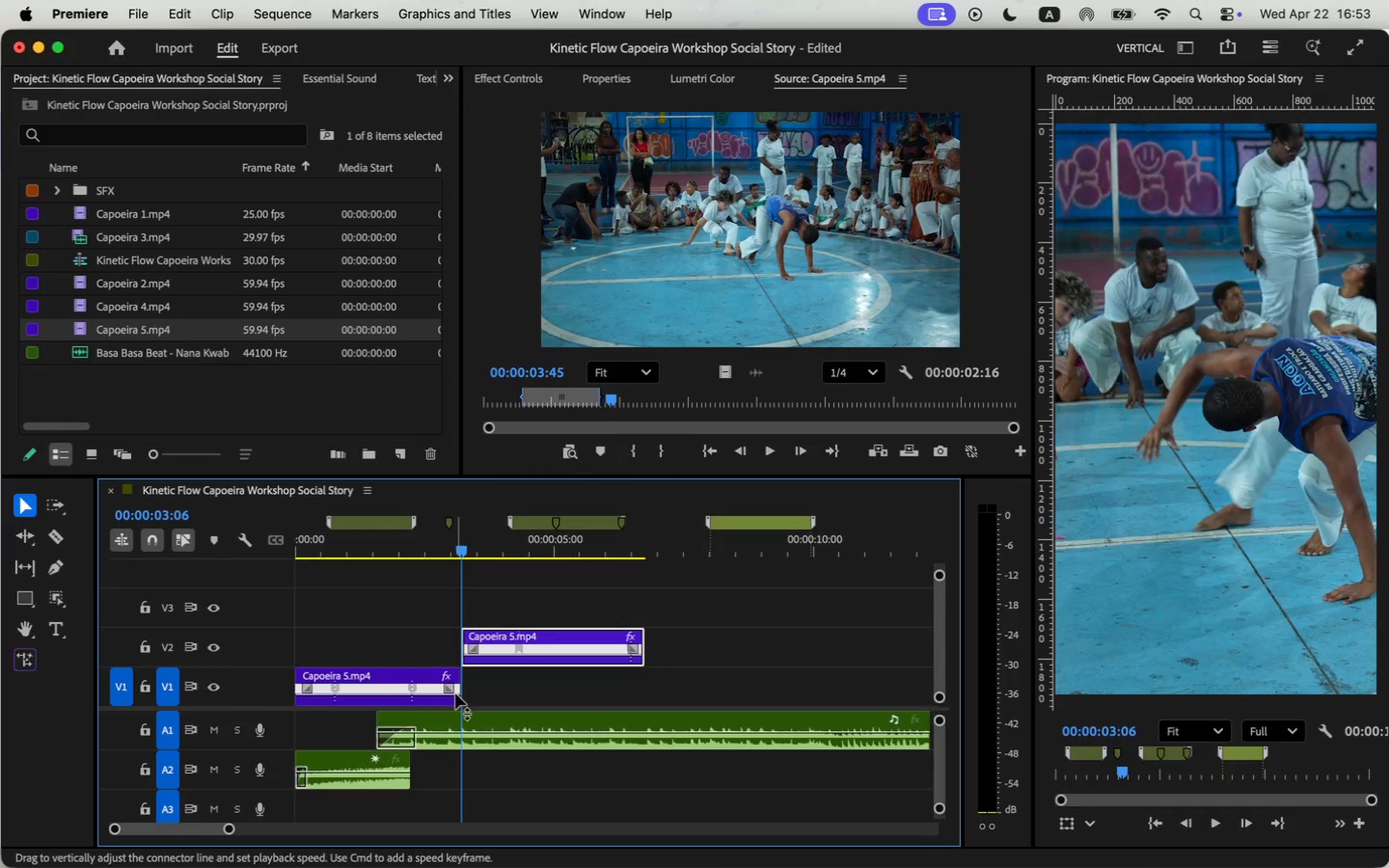 
mouse_move([460, 676])
 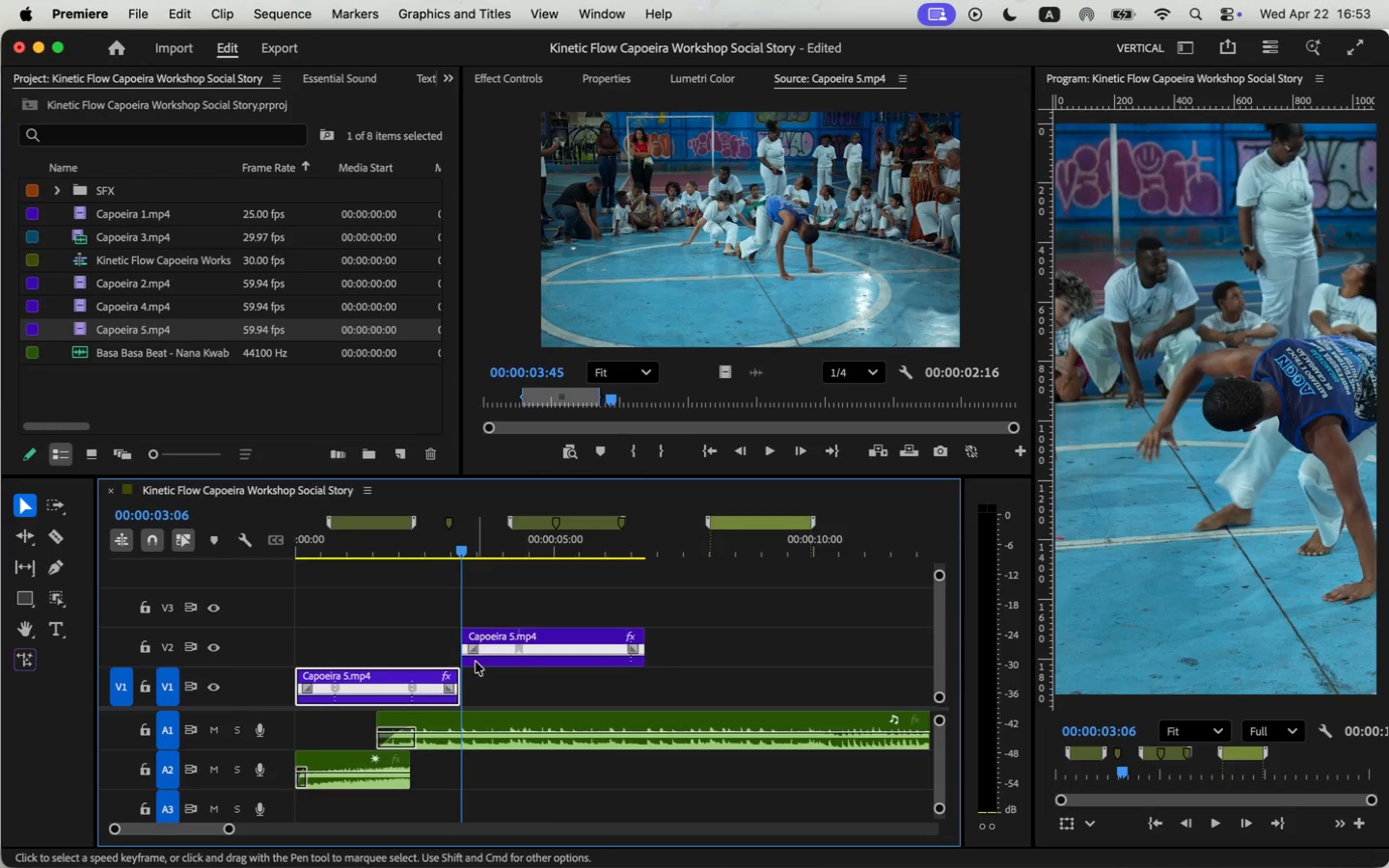 
mouse_move([474, 631])
 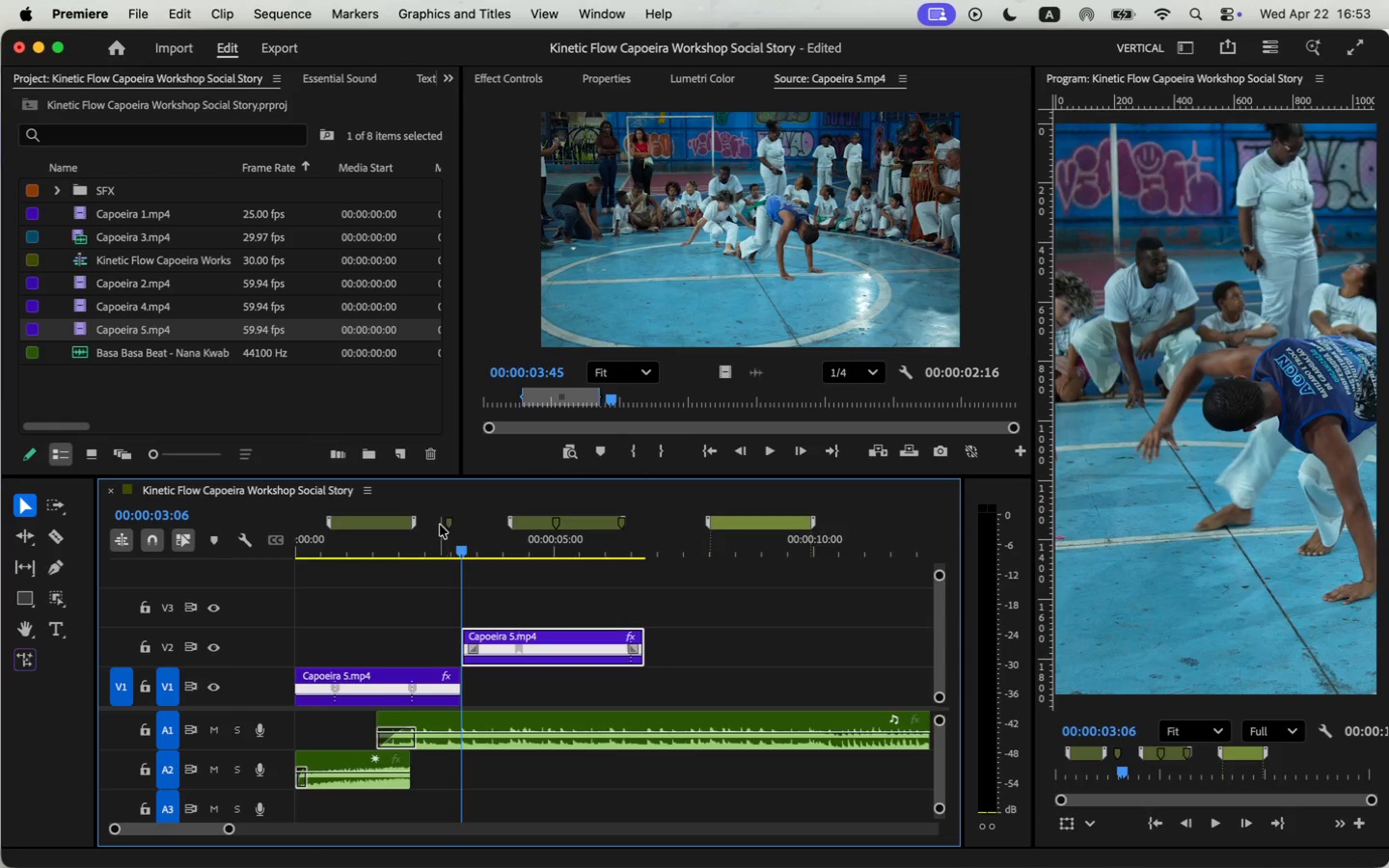 
left_click([389, 546])
 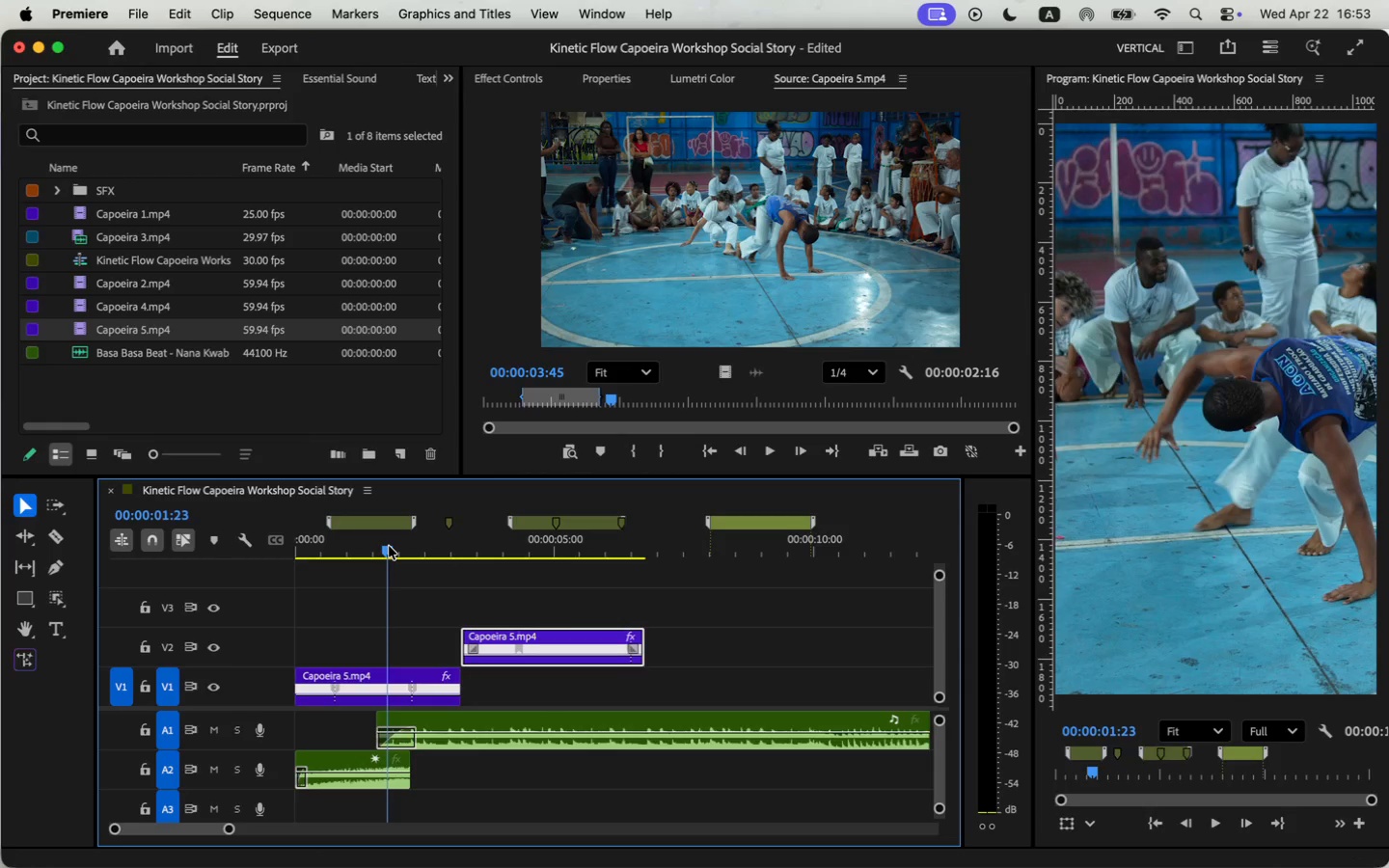 
key(Space)
 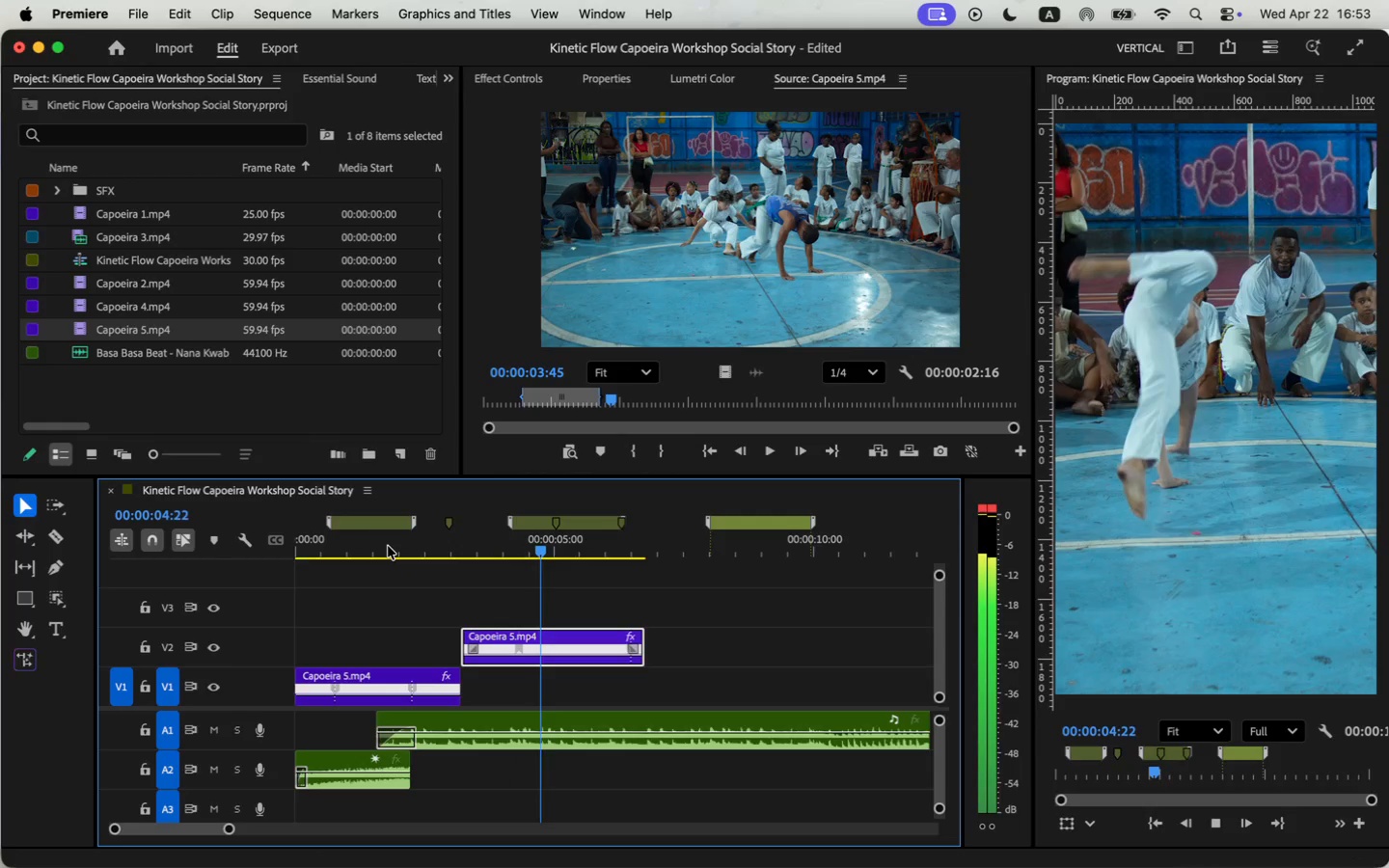 
key(Space)
 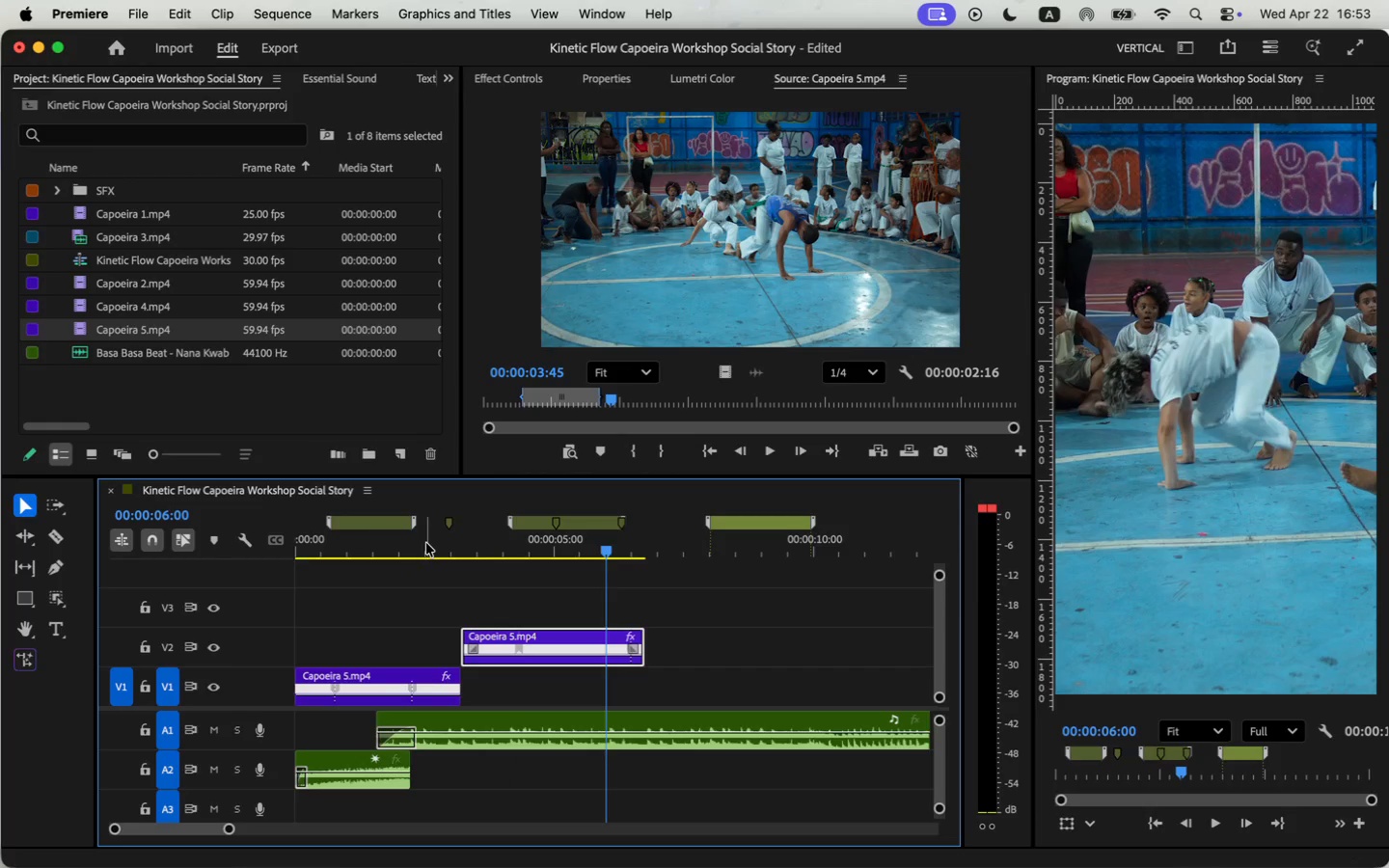 
left_click([469, 548])
 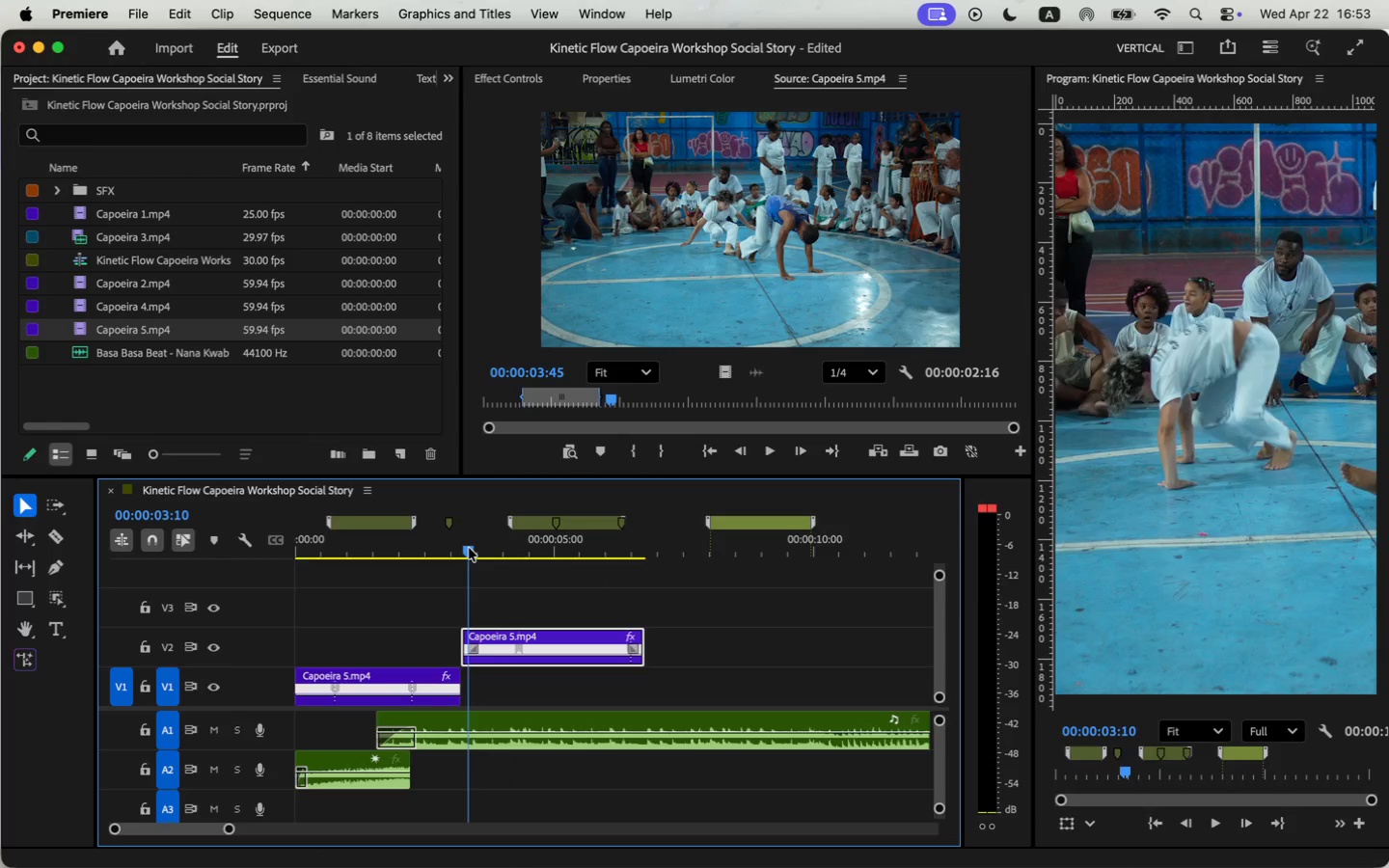 
key(Space)
 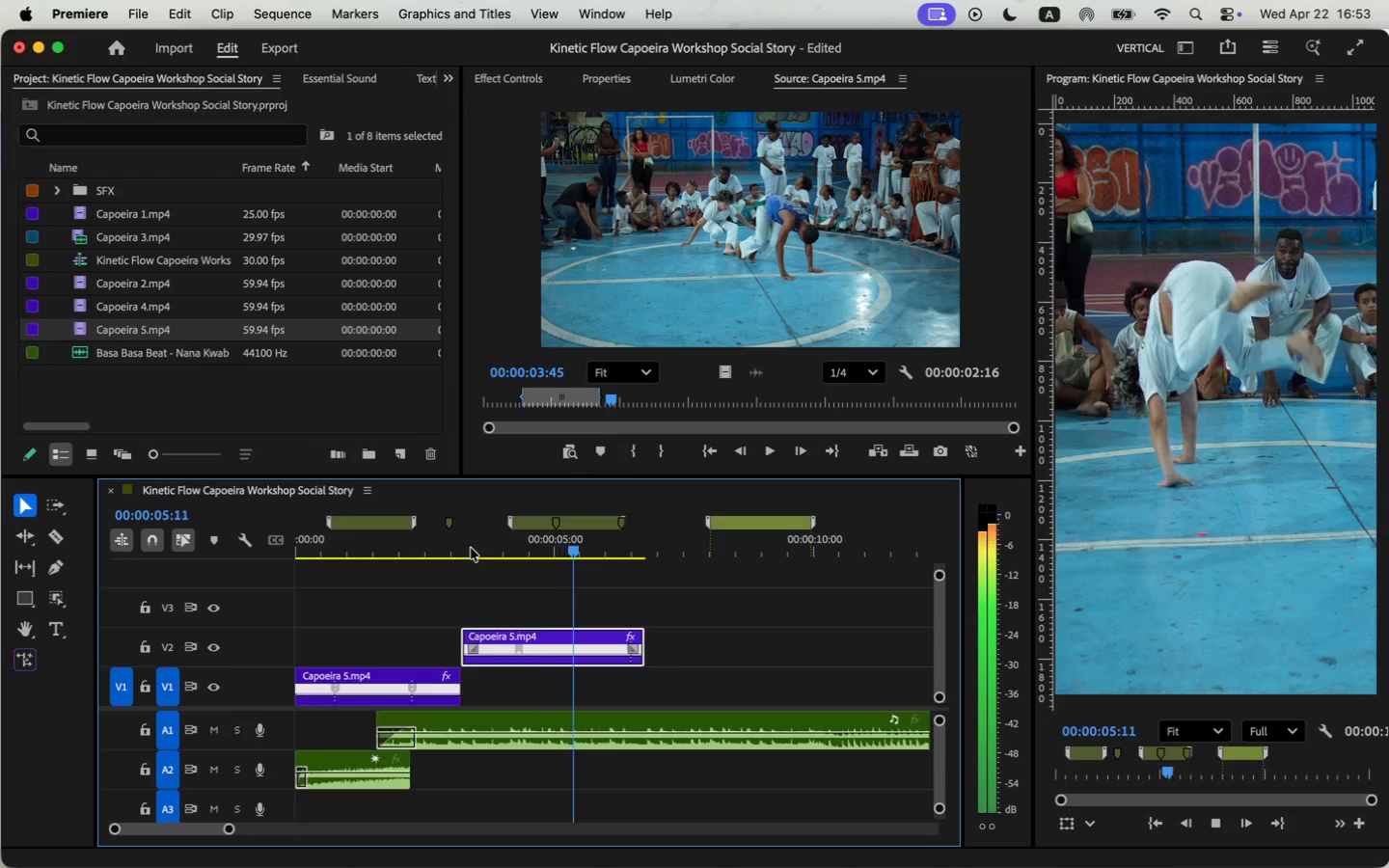 
key(Space)
 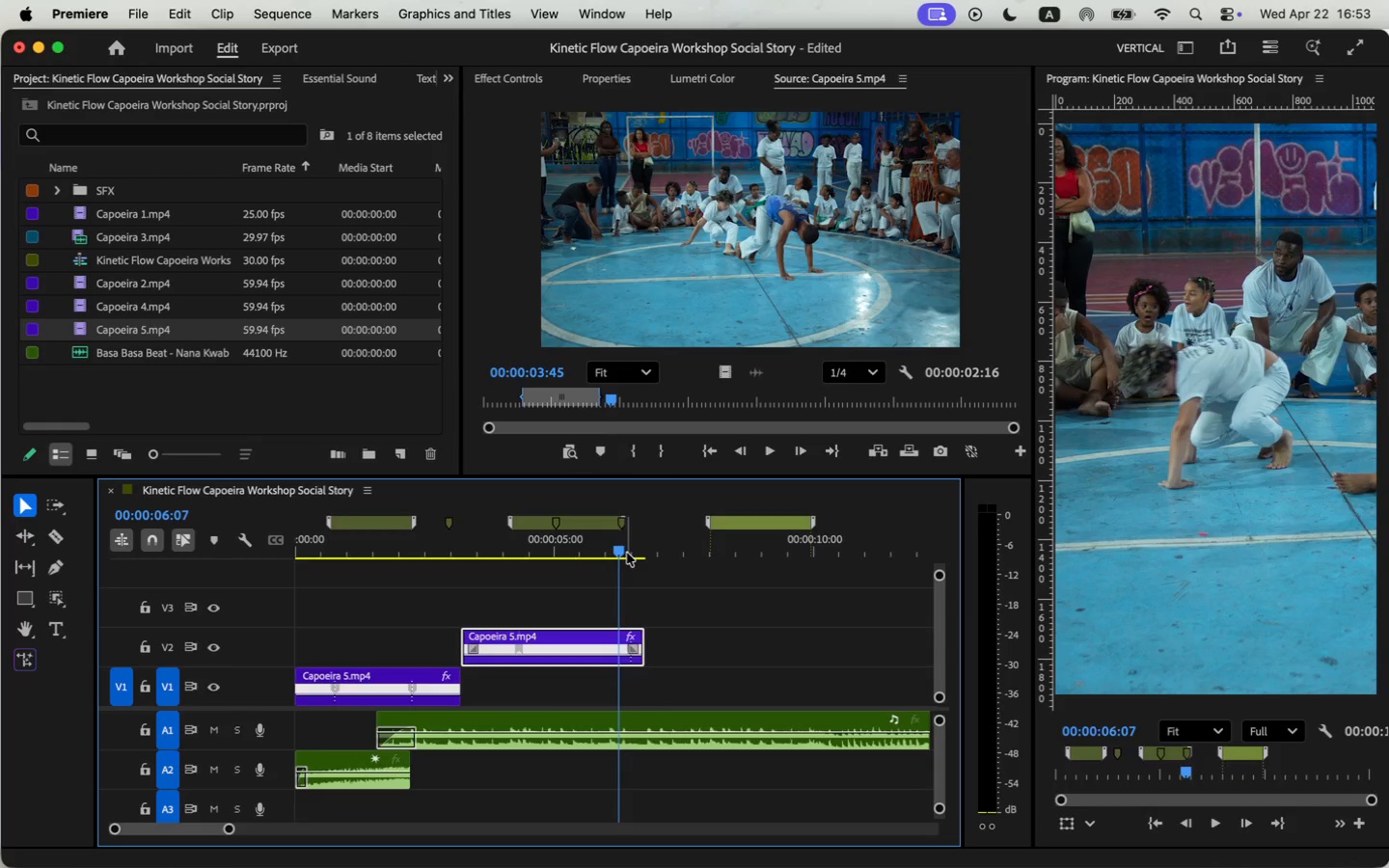 
wait(6.0)
 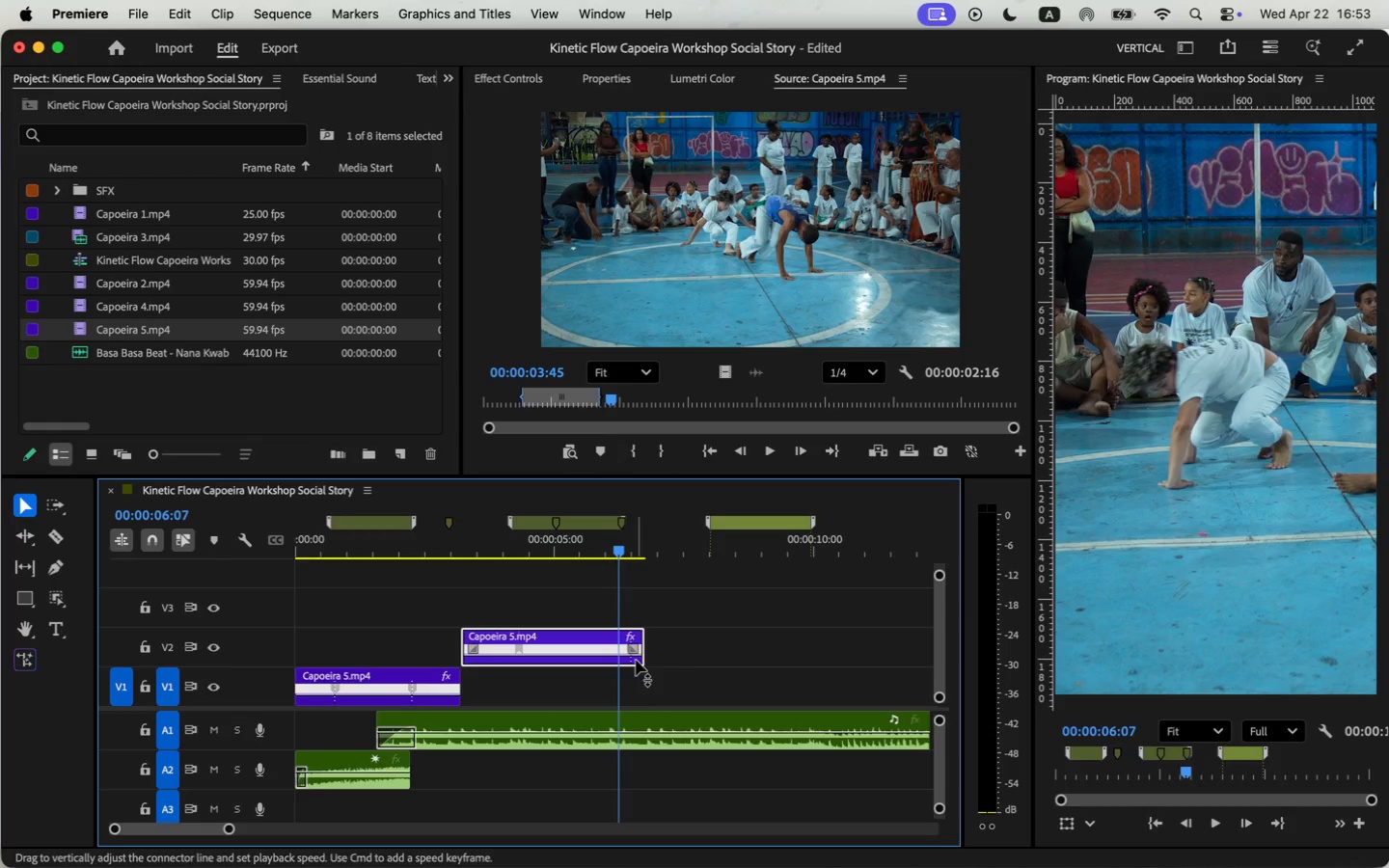 
left_click([567, 643])
 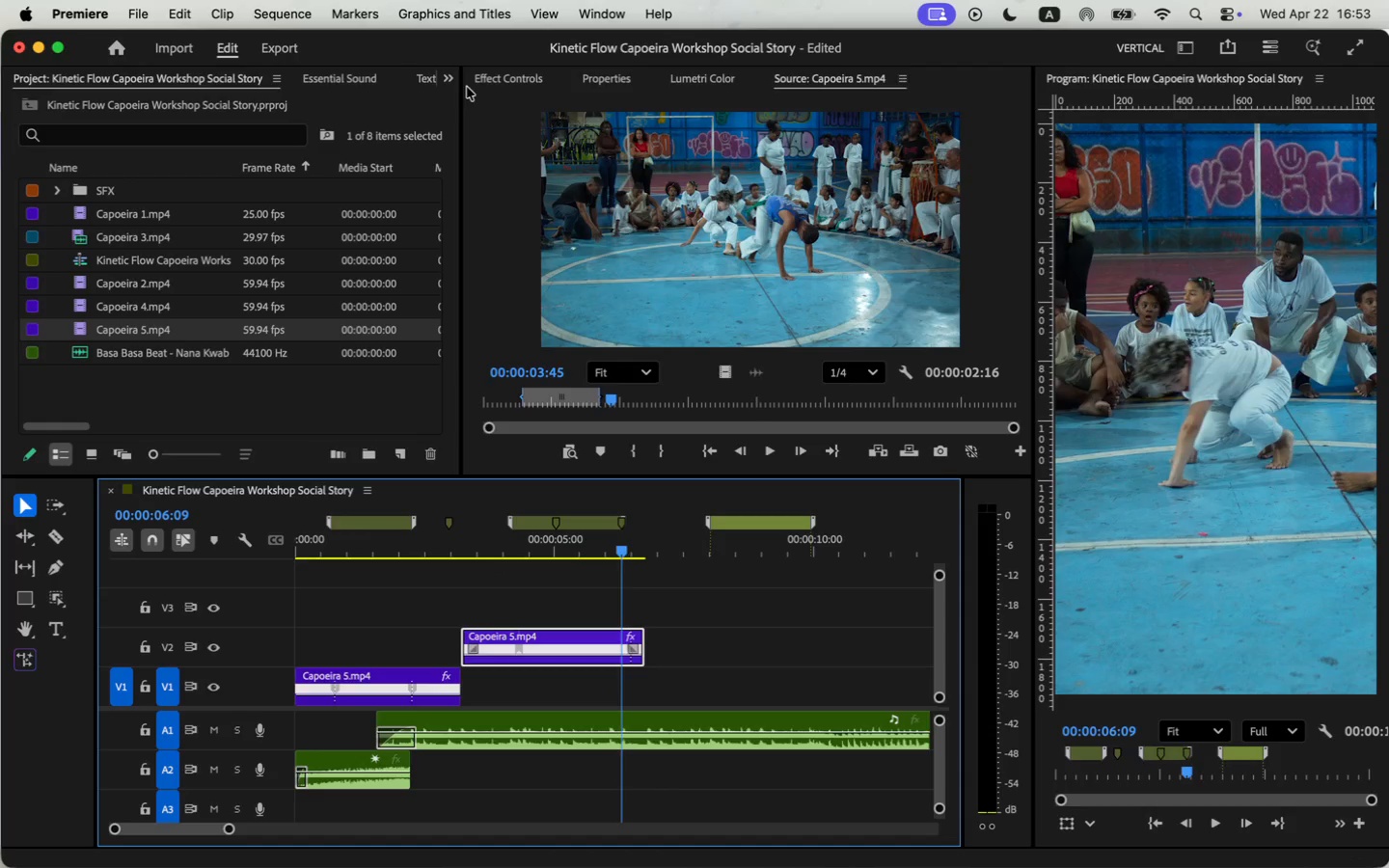 
scroll: coordinate [784, 339], scroll_direction: down, amount: 19.0
 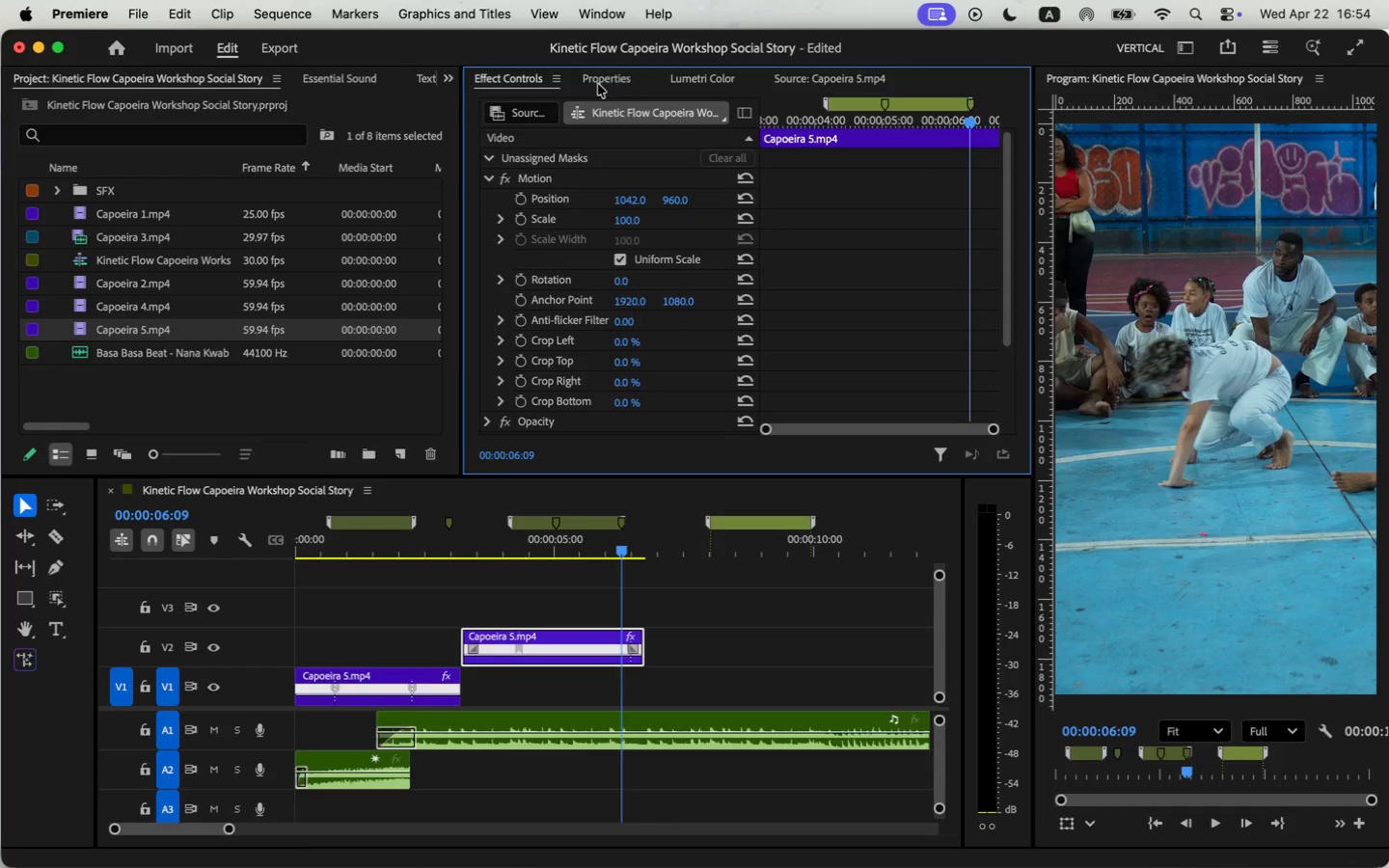 
left_click_drag(start_coordinate=[926, 339], to_coordinate=[986, 370])
 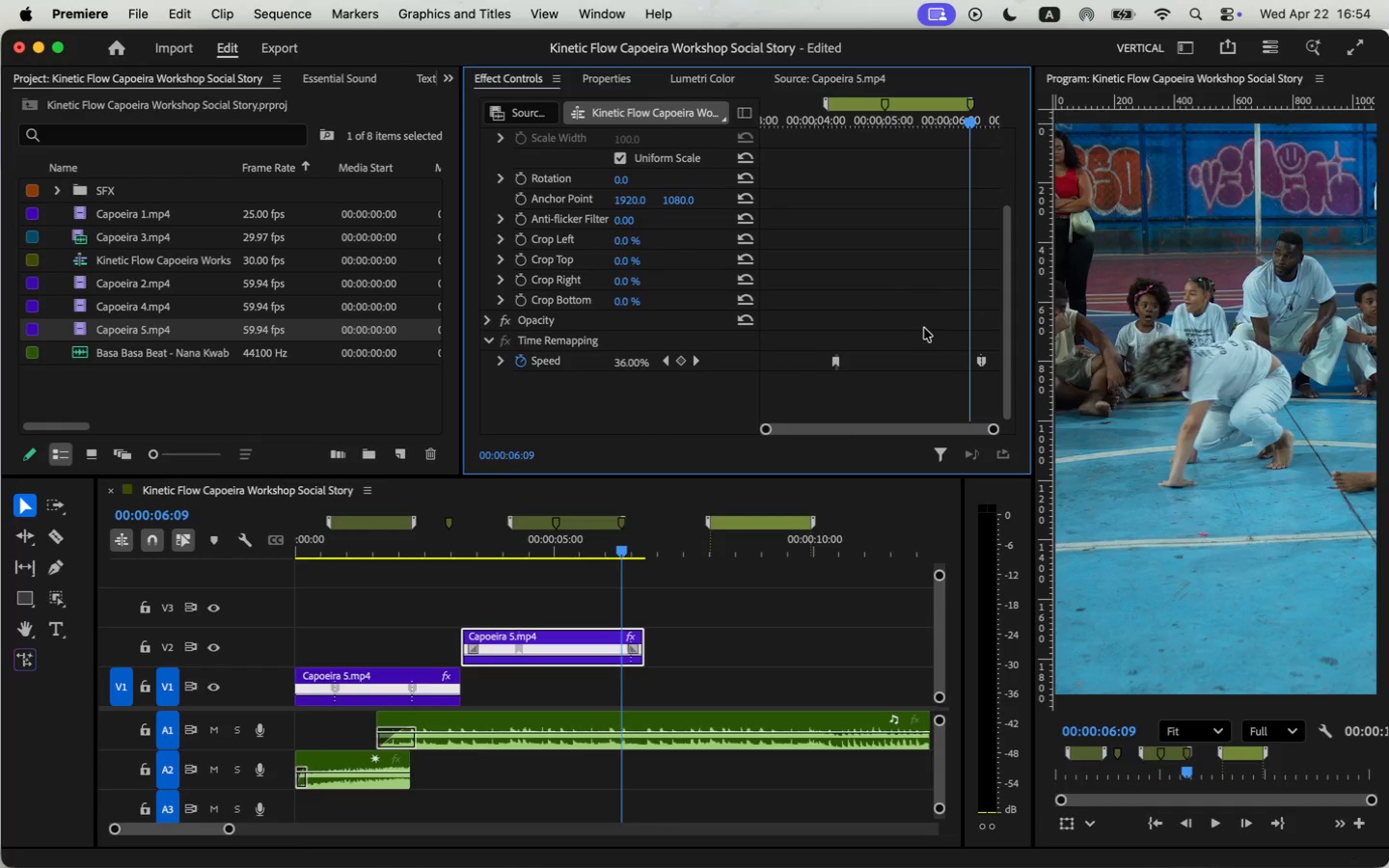 
left_click_drag(start_coordinate=[983, 364], to_coordinate=[963, 368])
 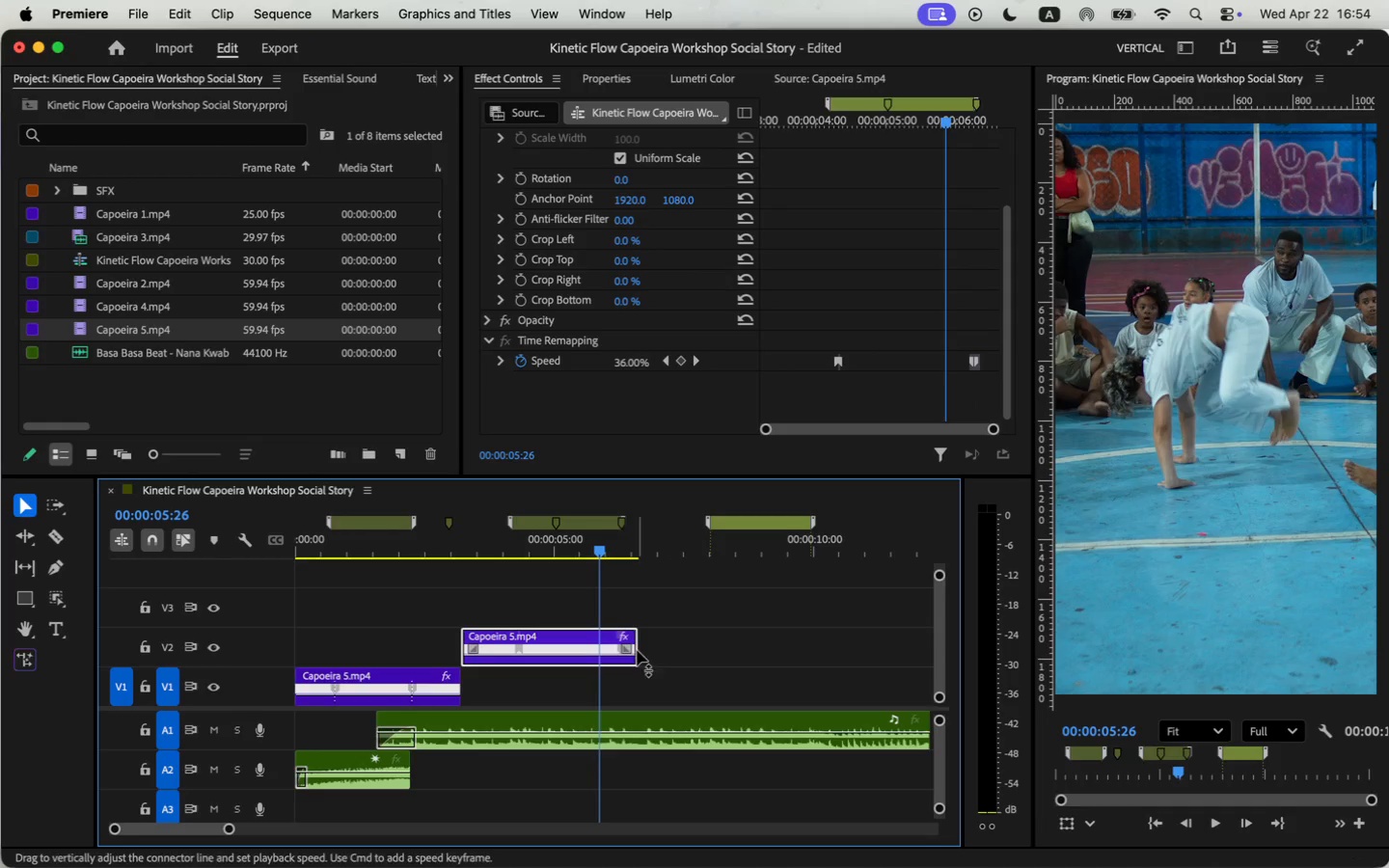 
key(Space)
 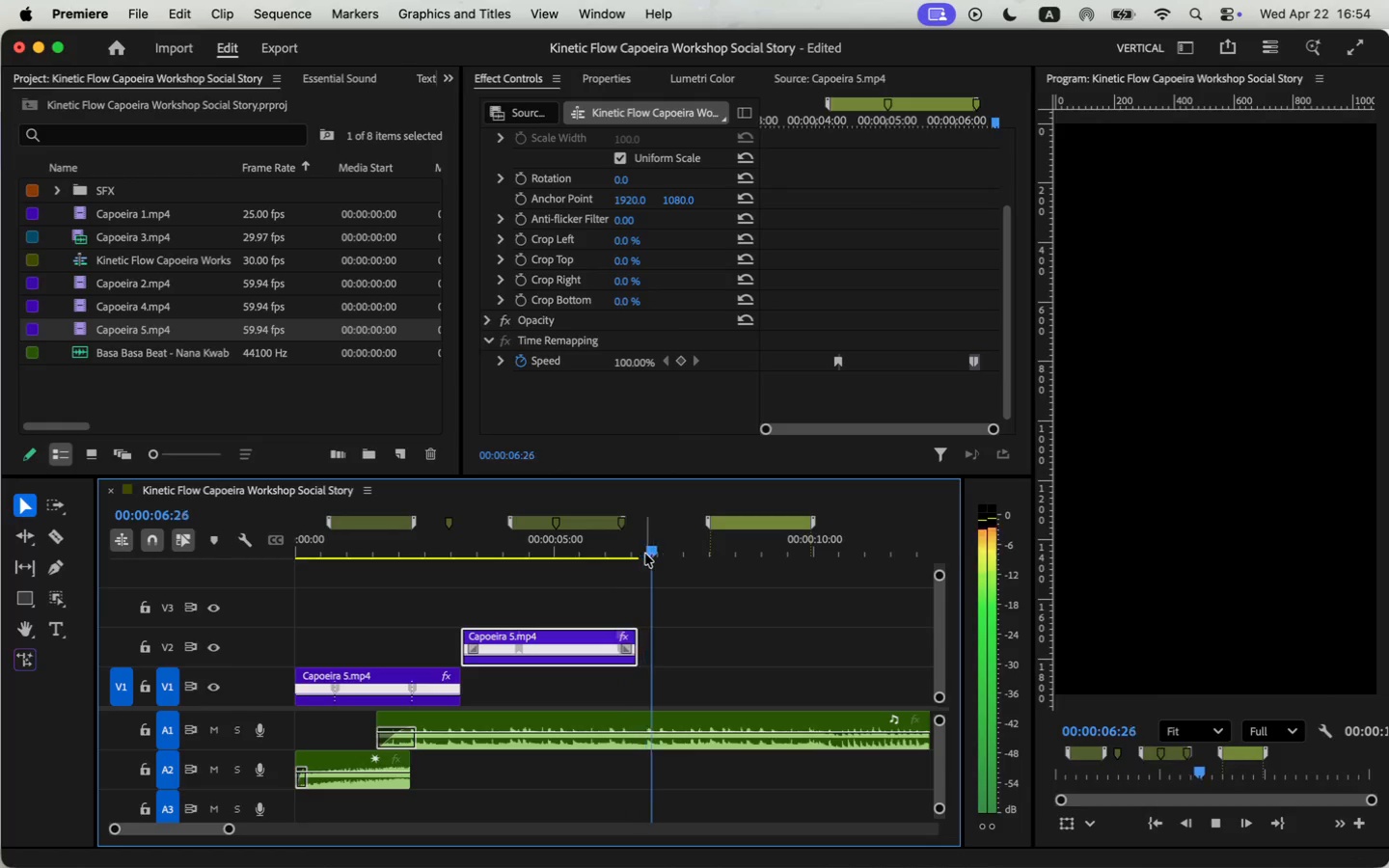 
key(Space)
 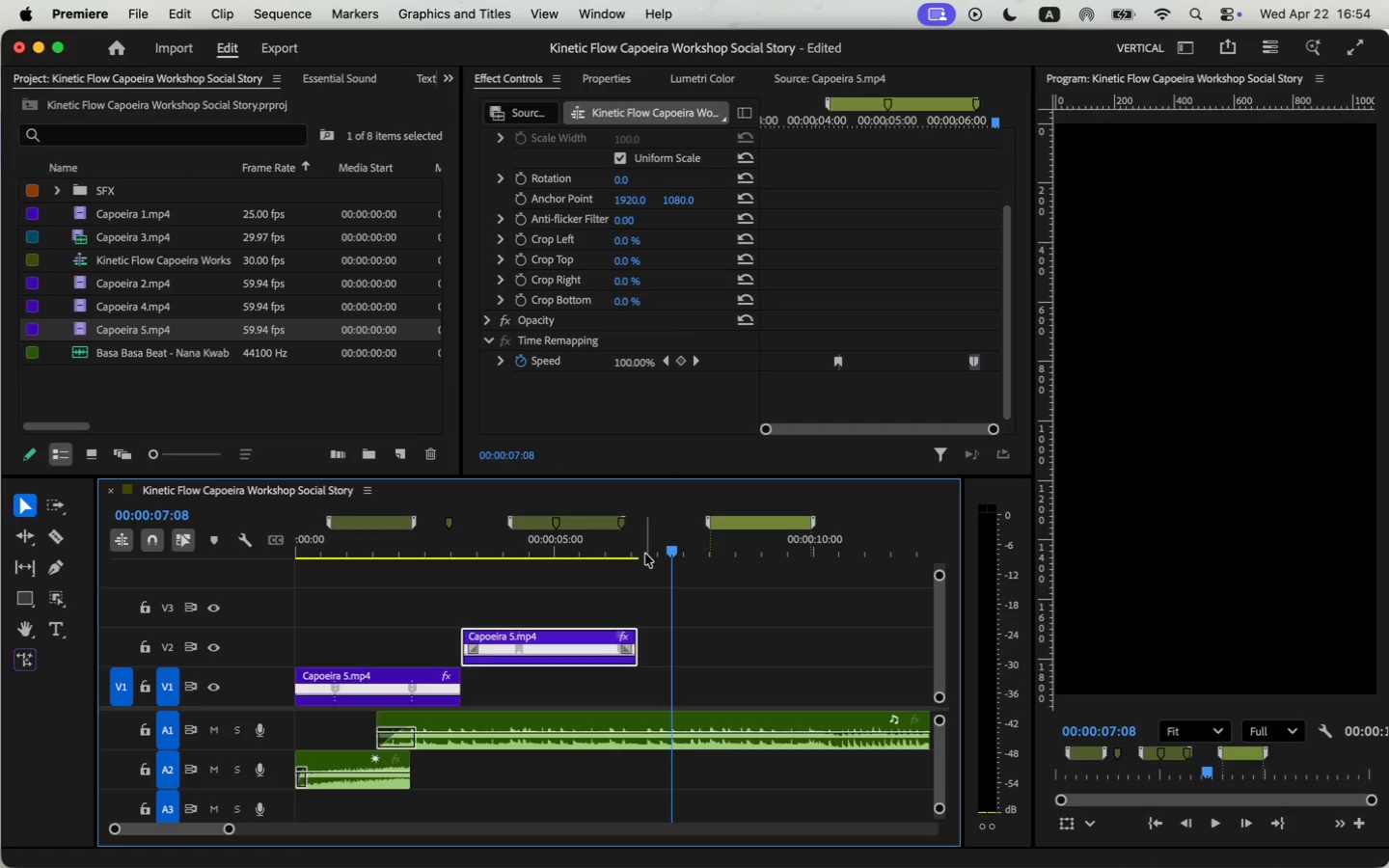 
left_click_drag(start_coordinate=[634, 639], to_coordinate=[665, 639])
 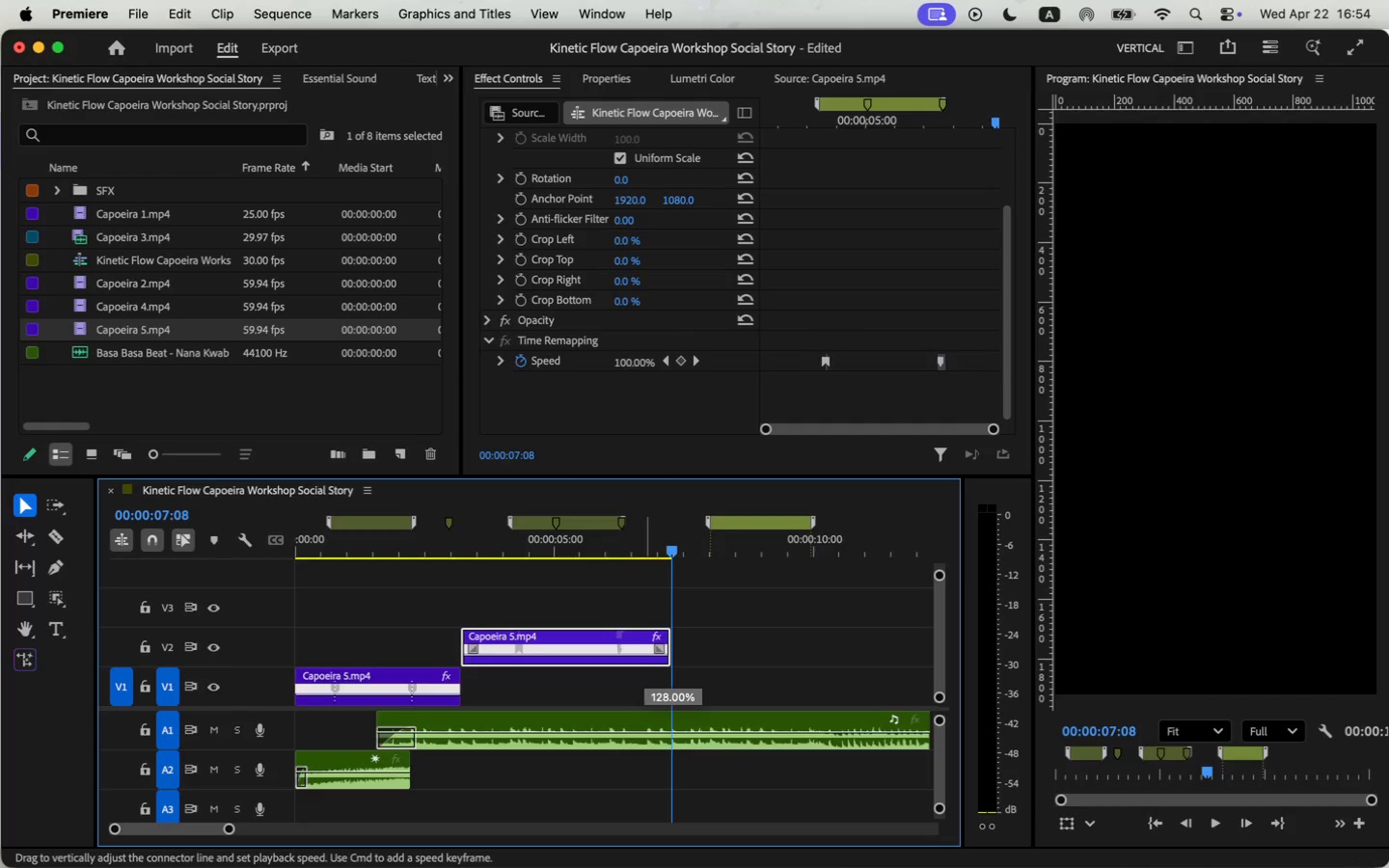 
wait(8.94)
 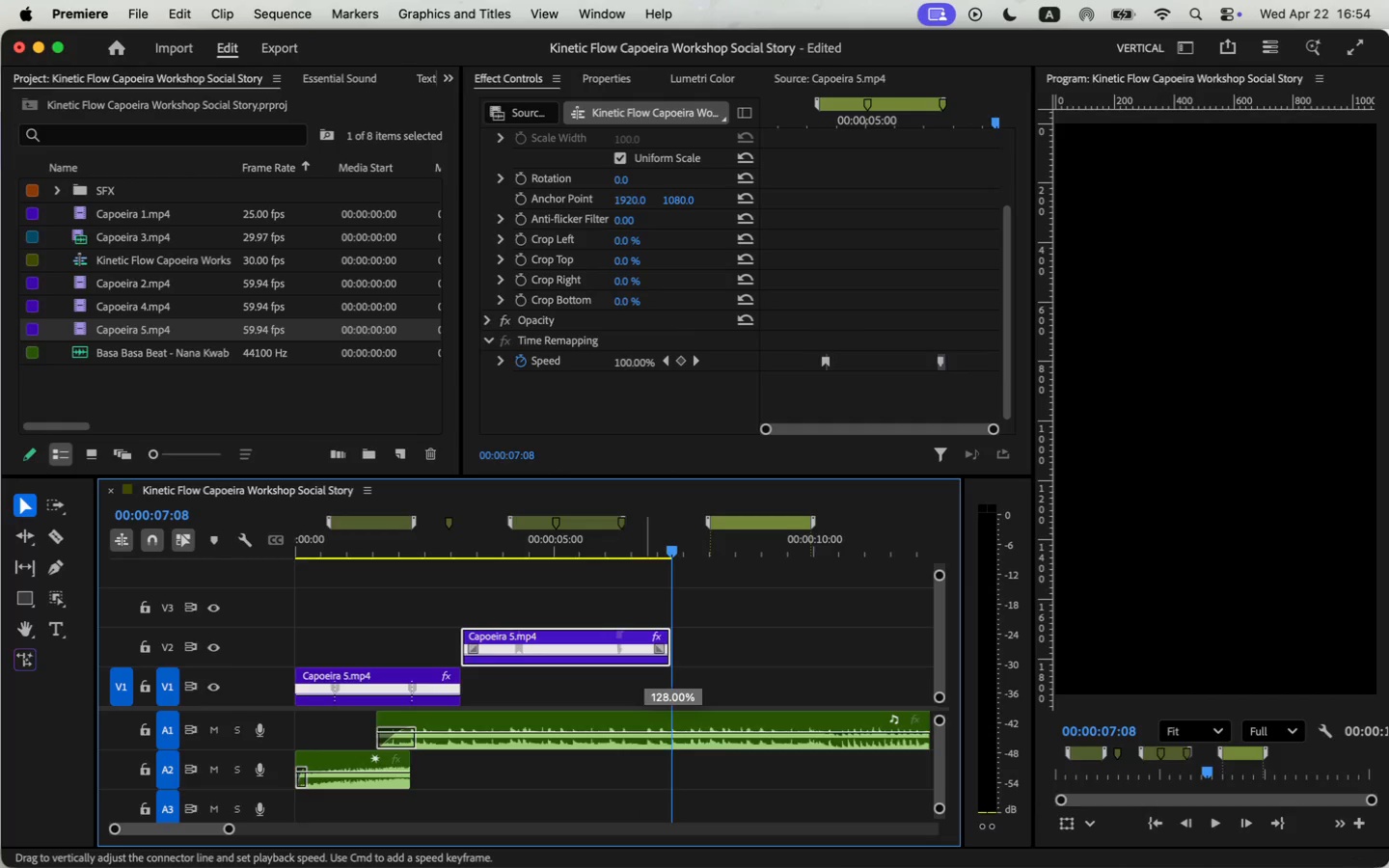 
left_click_drag(start_coordinate=[643, 649], to_coordinate=[670, 649])
 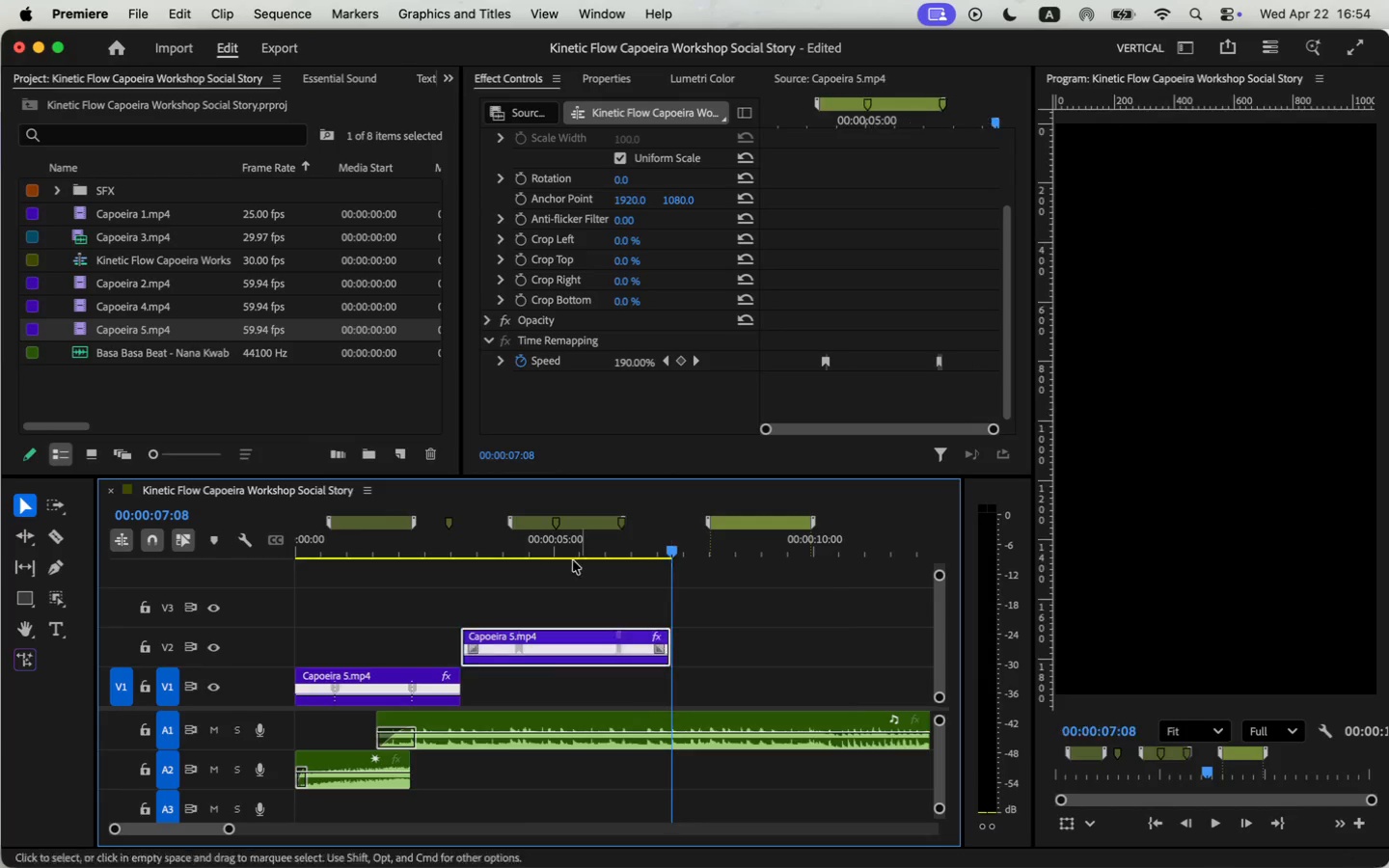 
double_click([440, 543])
 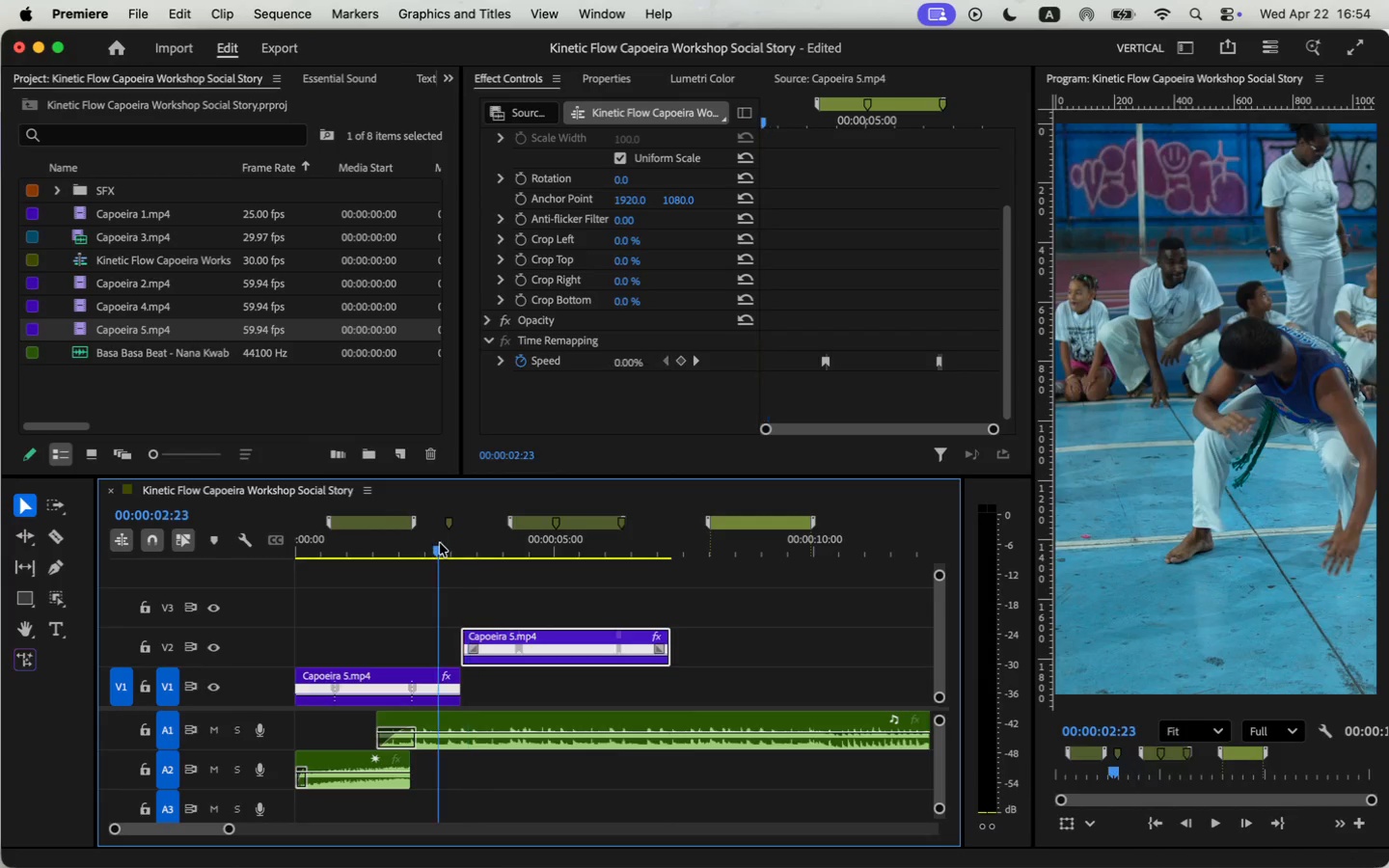 
key(Space)
 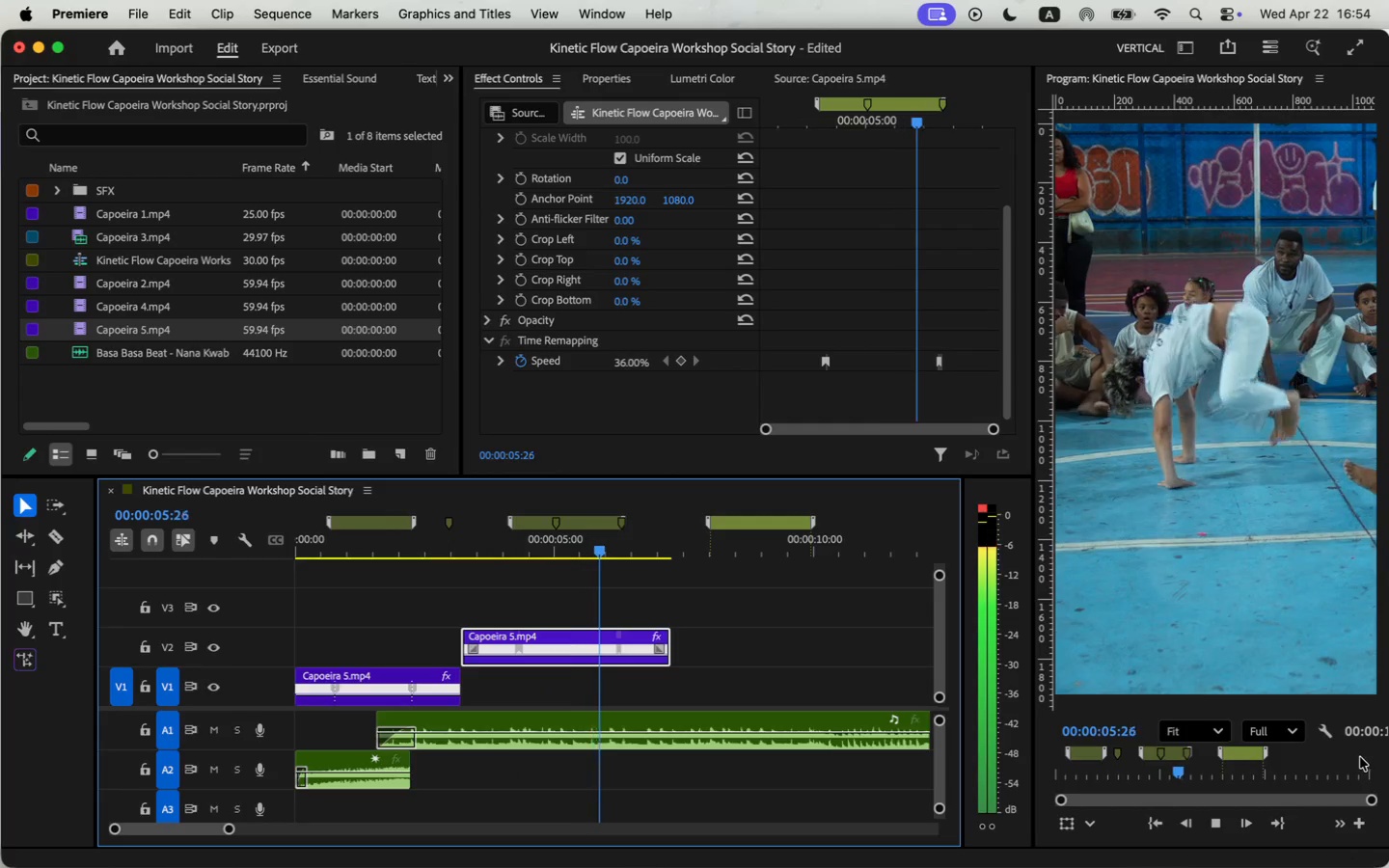 
wait(5.22)
 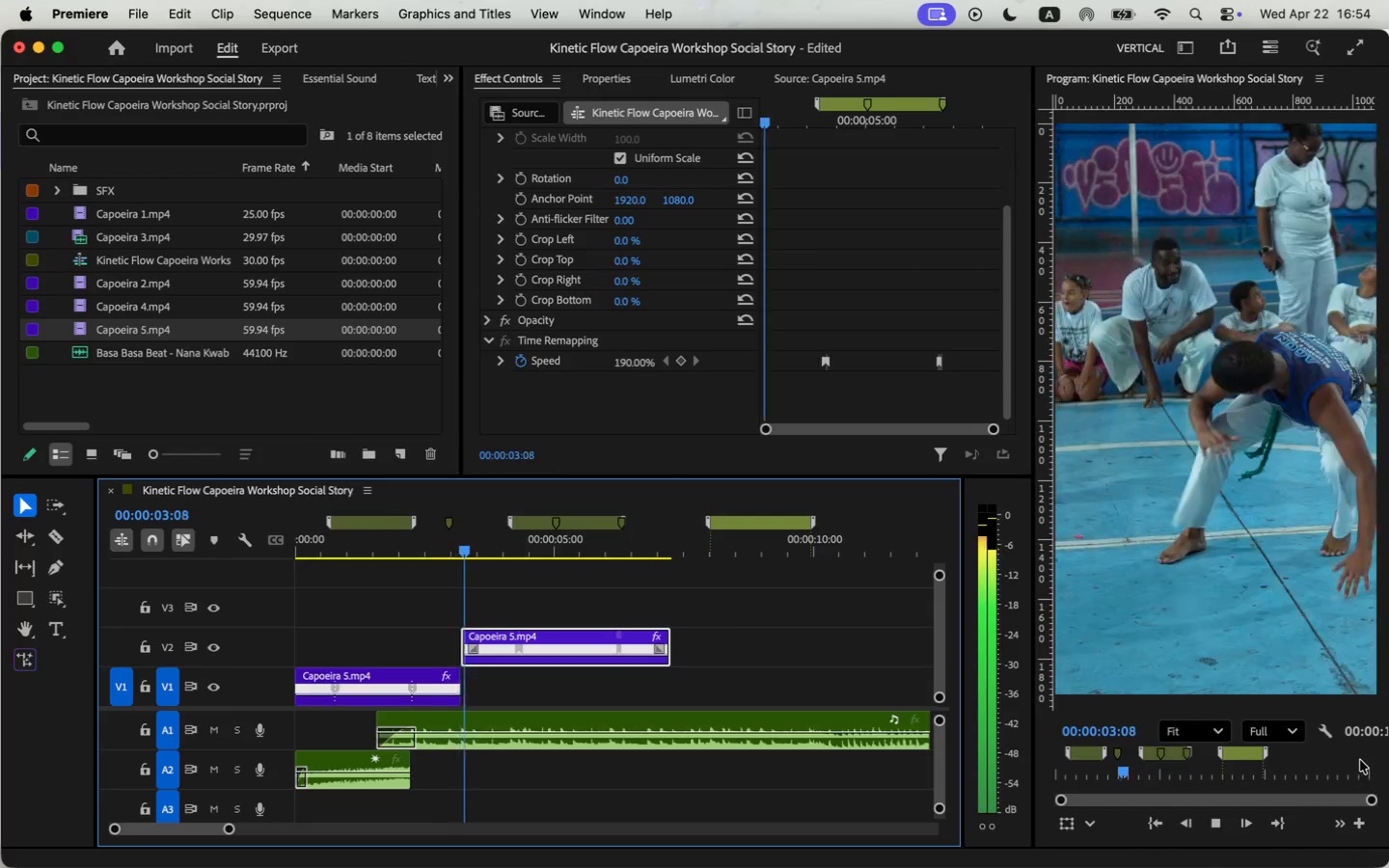 
key(Space)
 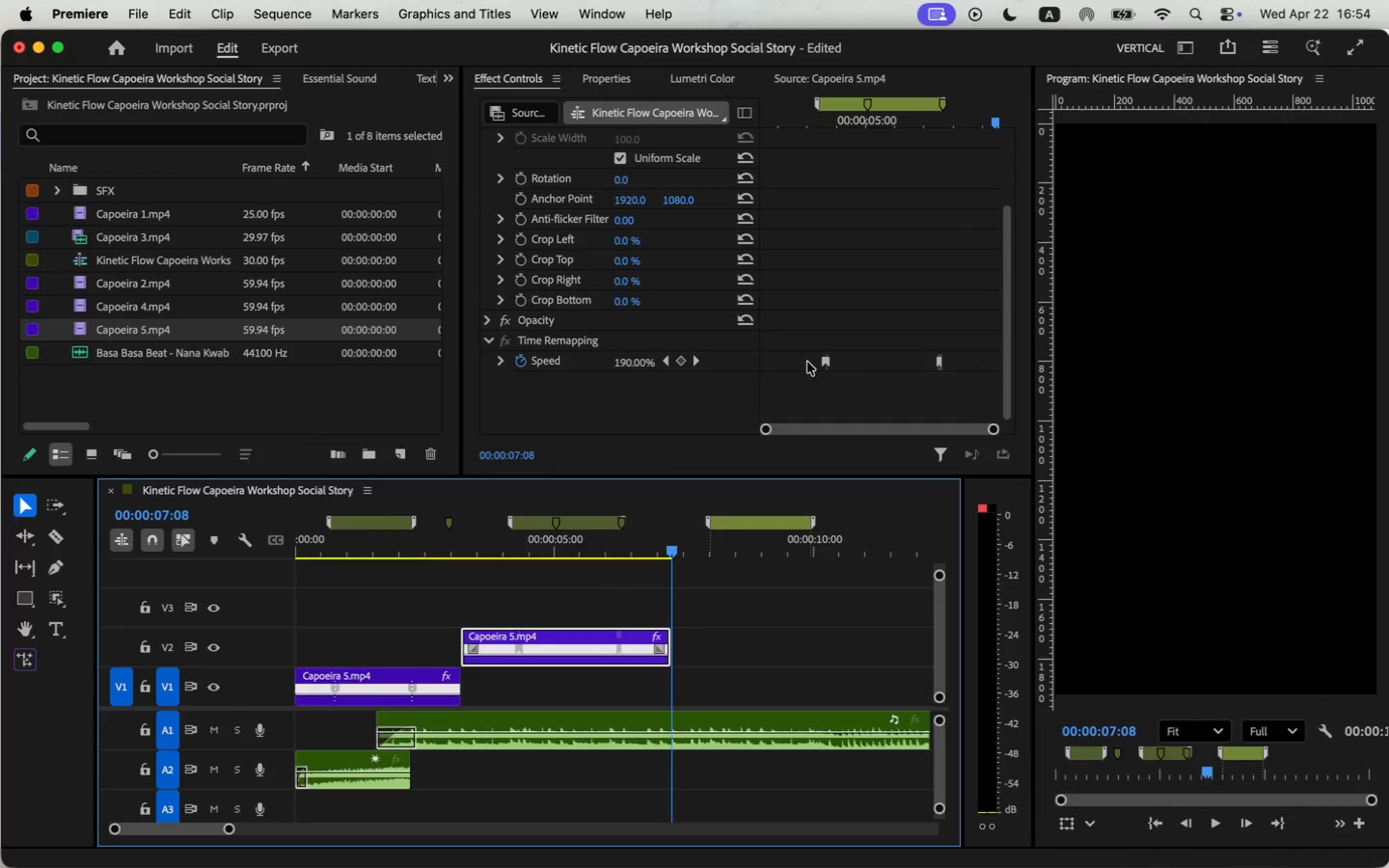 
double_click([87, 327])
 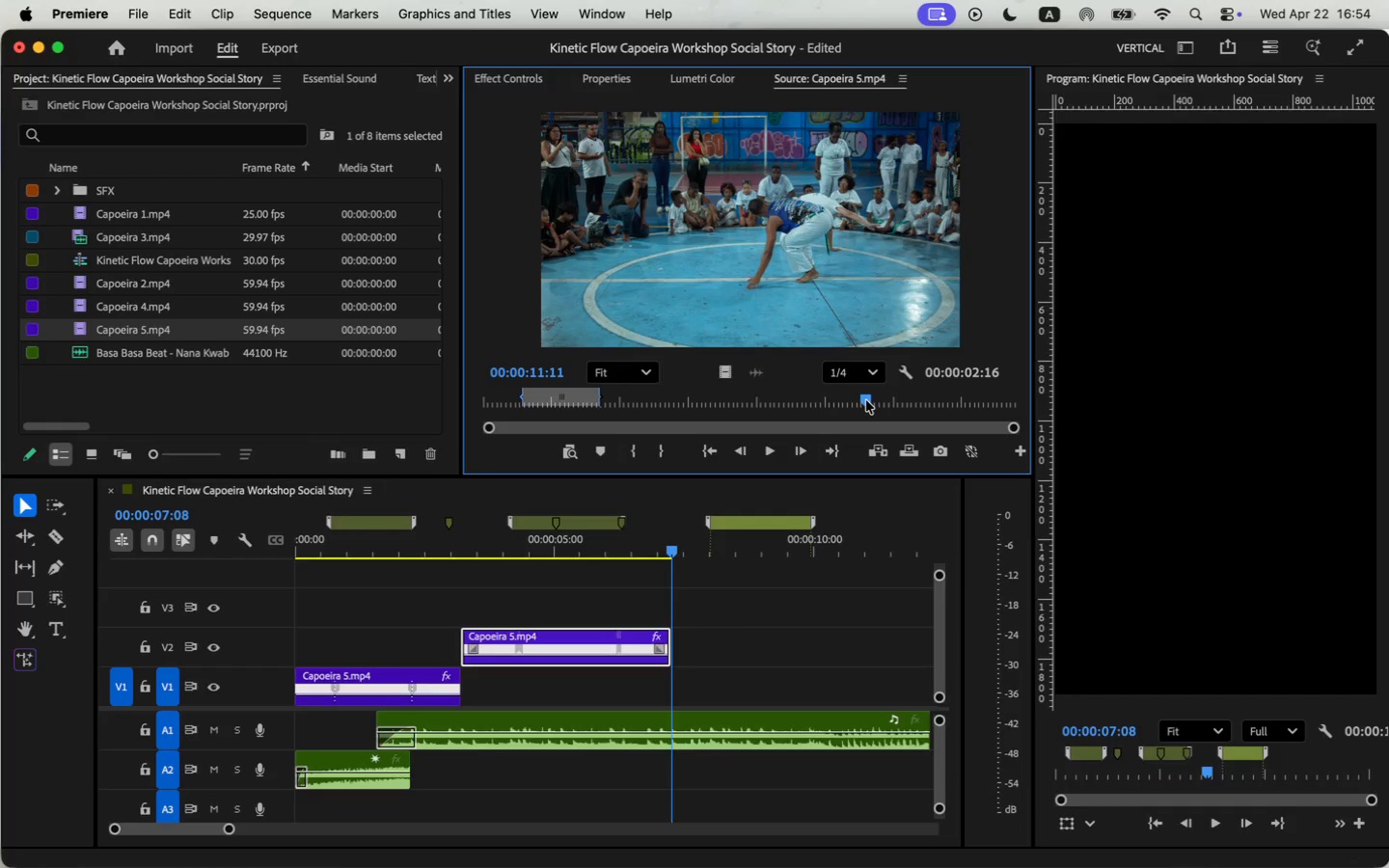 
left_click_drag(start_coordinate=[694, 400], to_coordinate=[911, 406])
 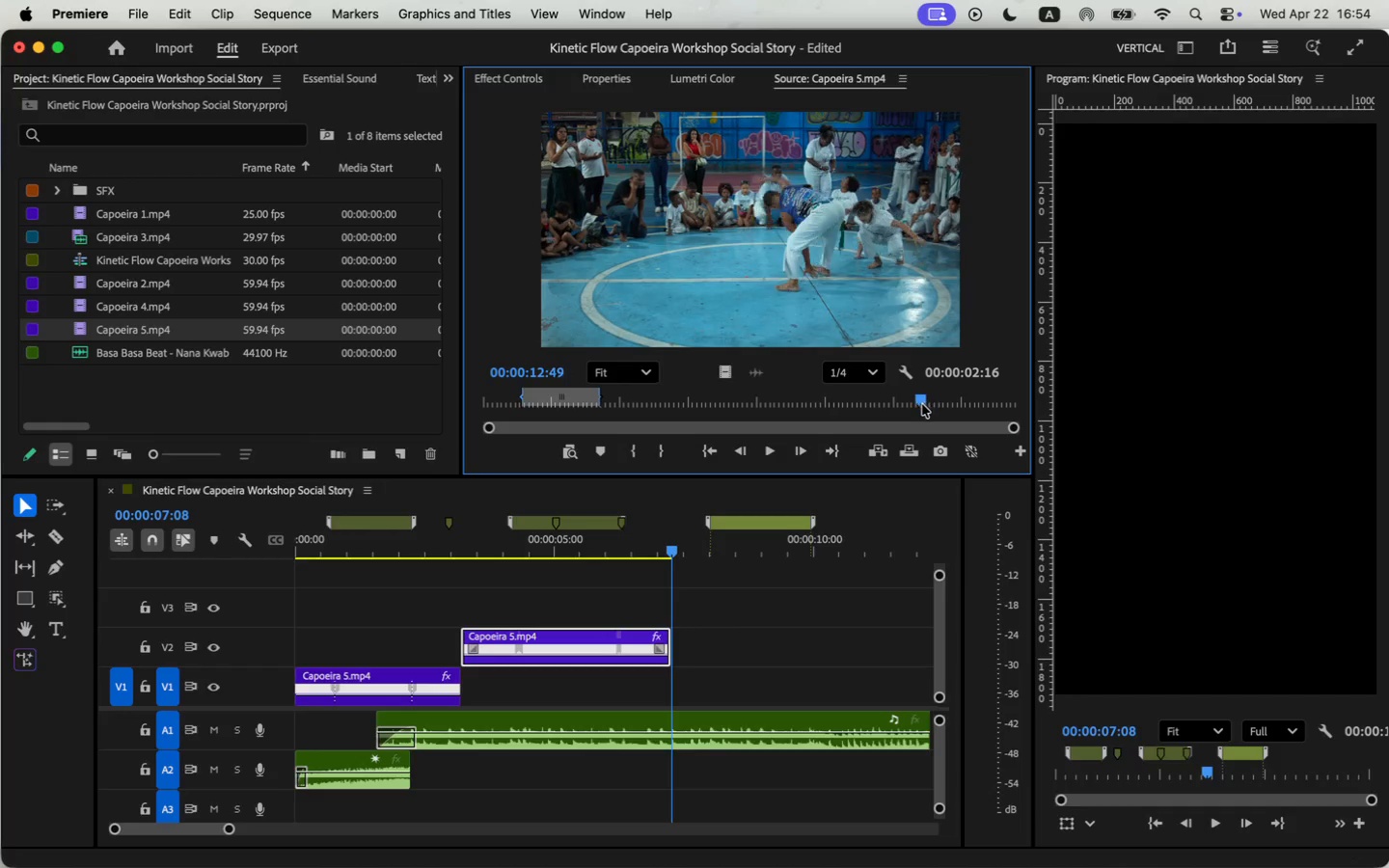 
key(I)
 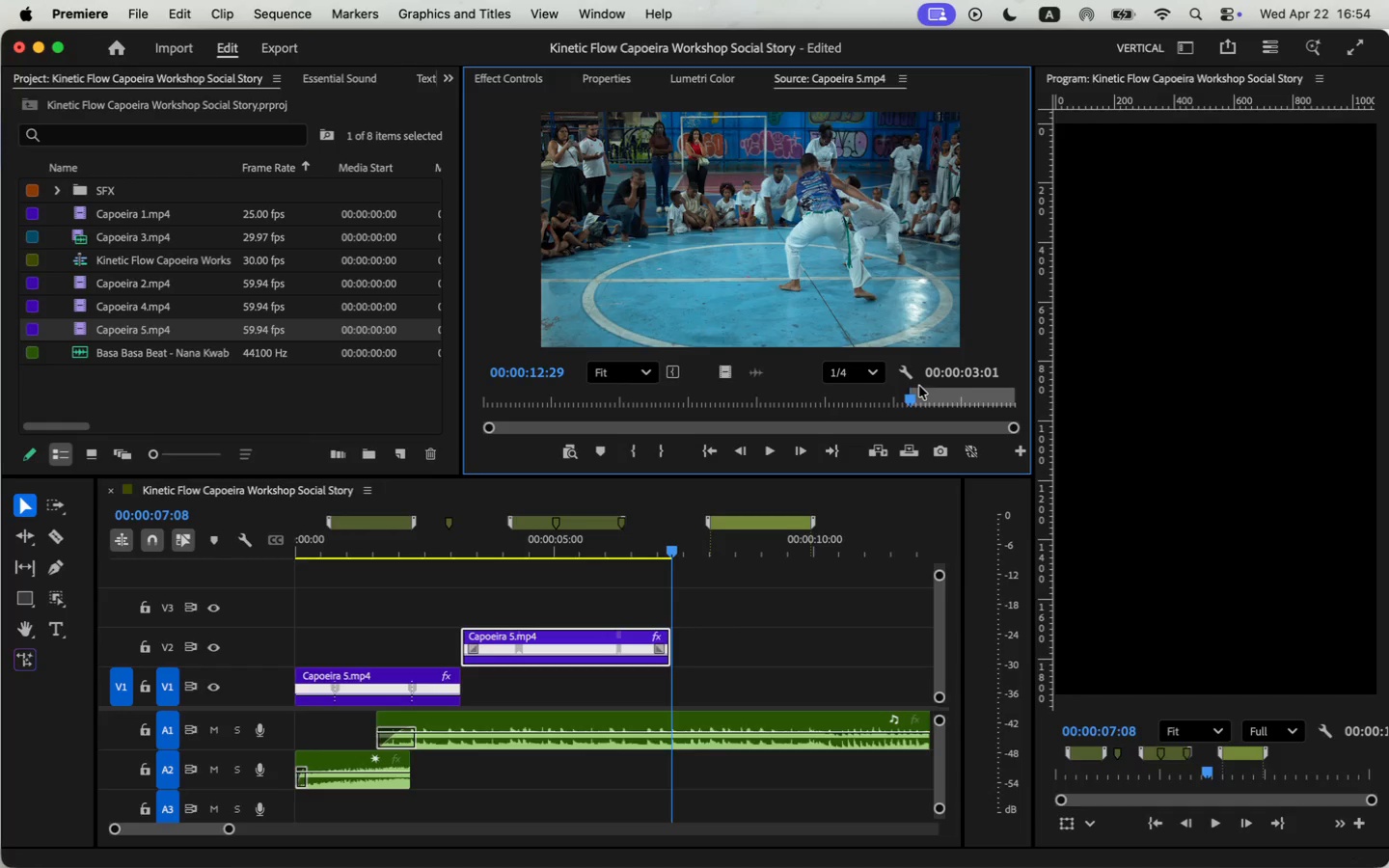 
key(Space)
 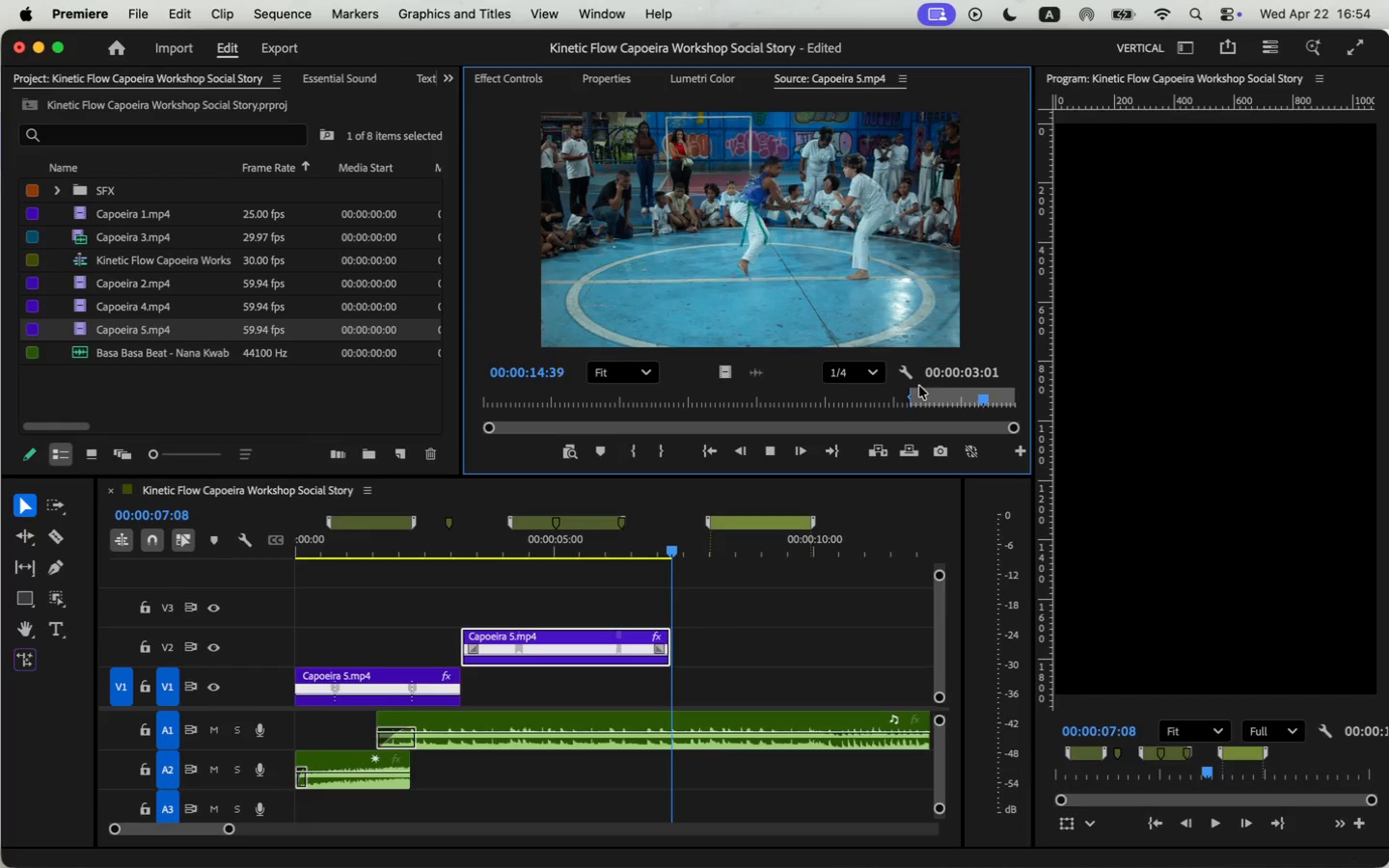 
key(Space)
 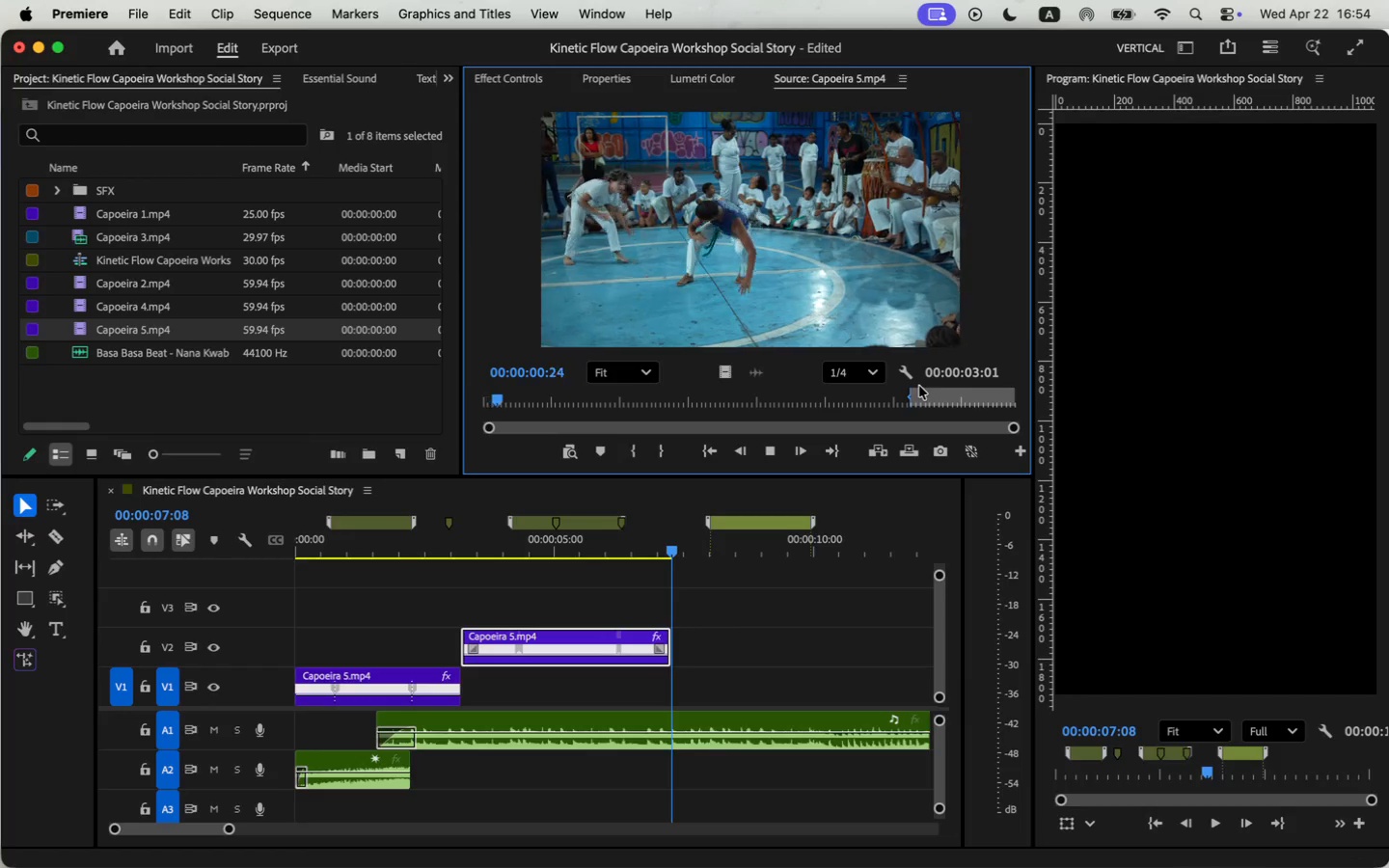 
key(O)
 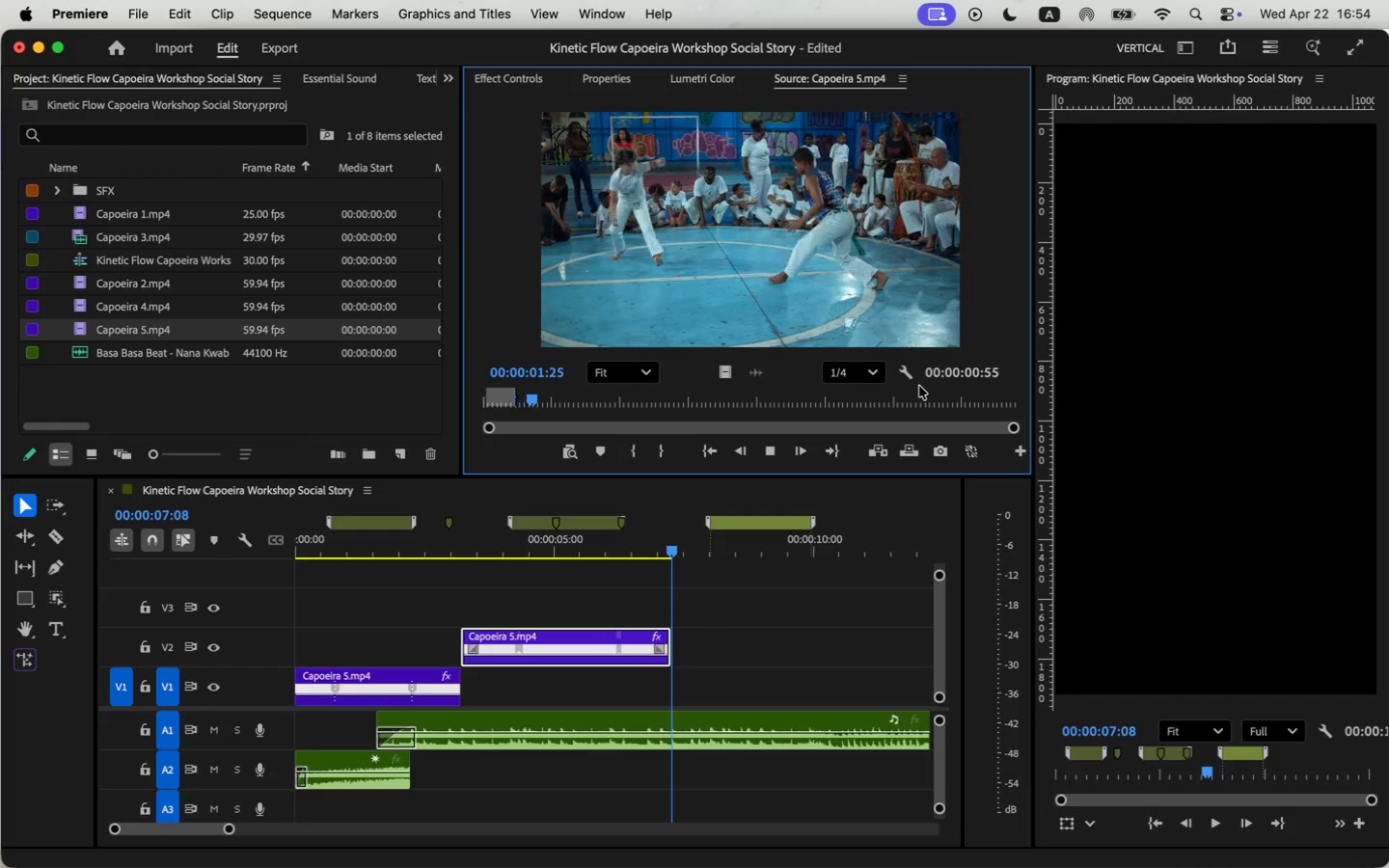 
key(Space)
 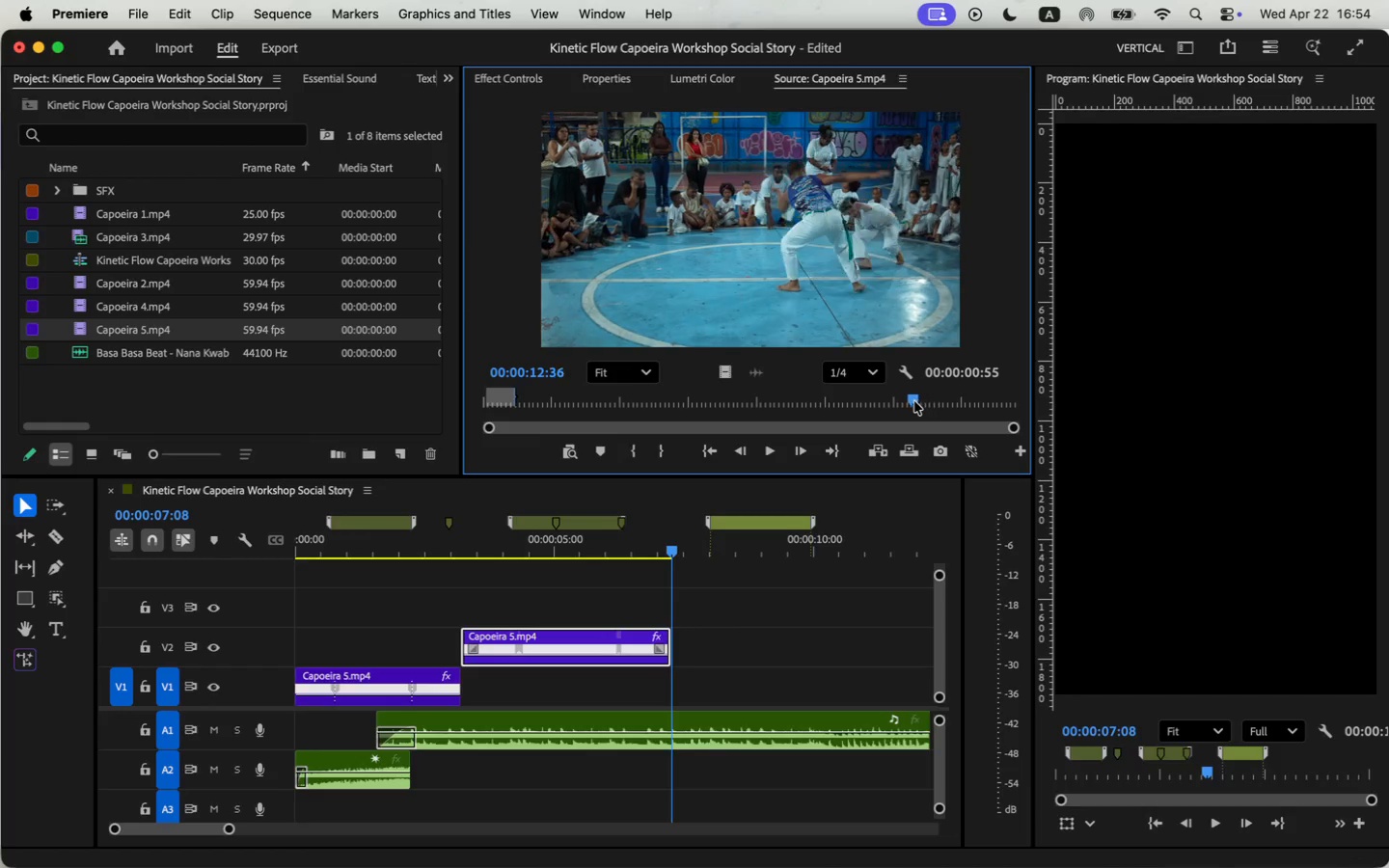 
left_click_drag(start_coordinate=[906, 400], to_coordinate=[912, 401])
 